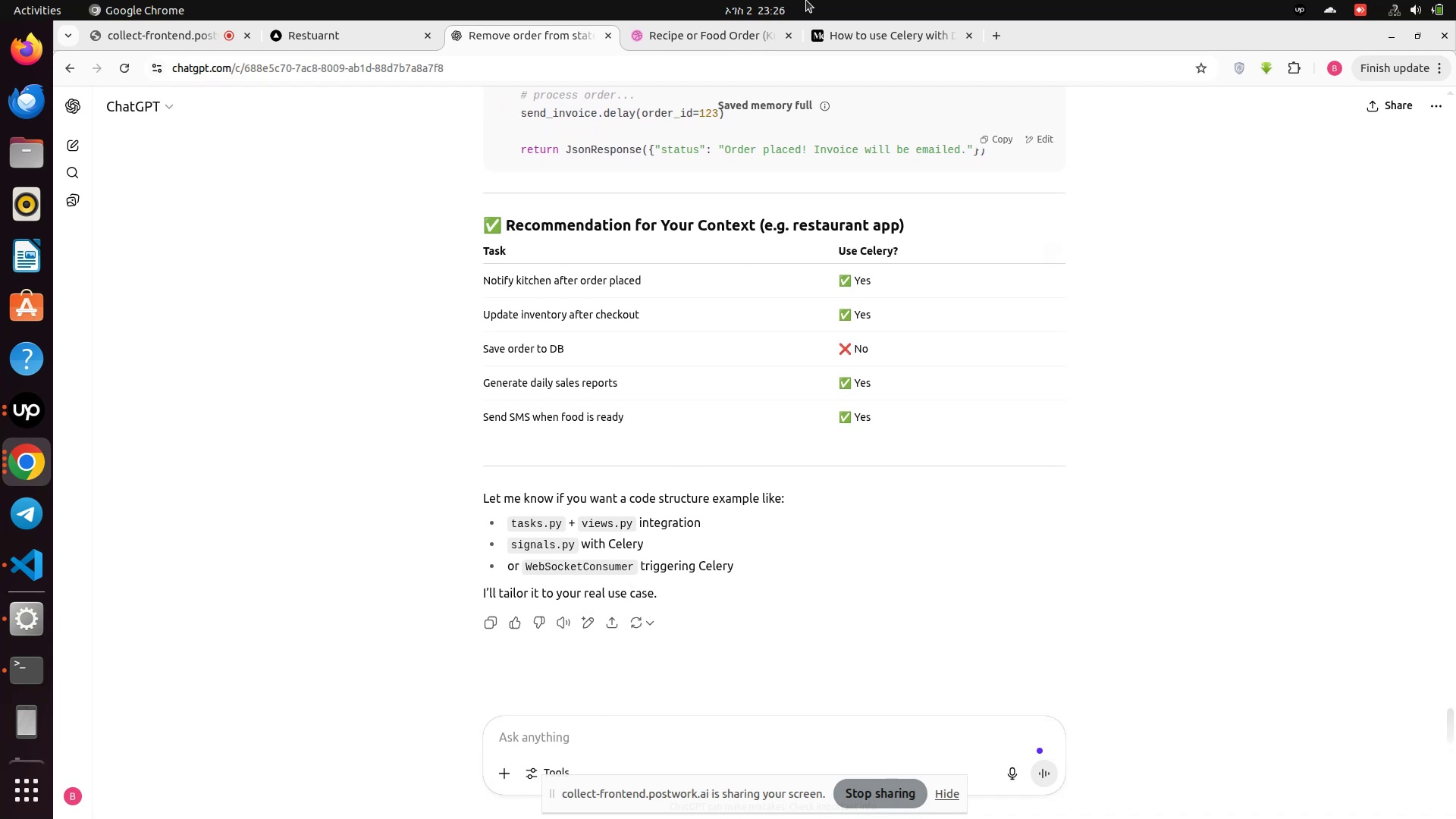 
left_click([865, 31])
 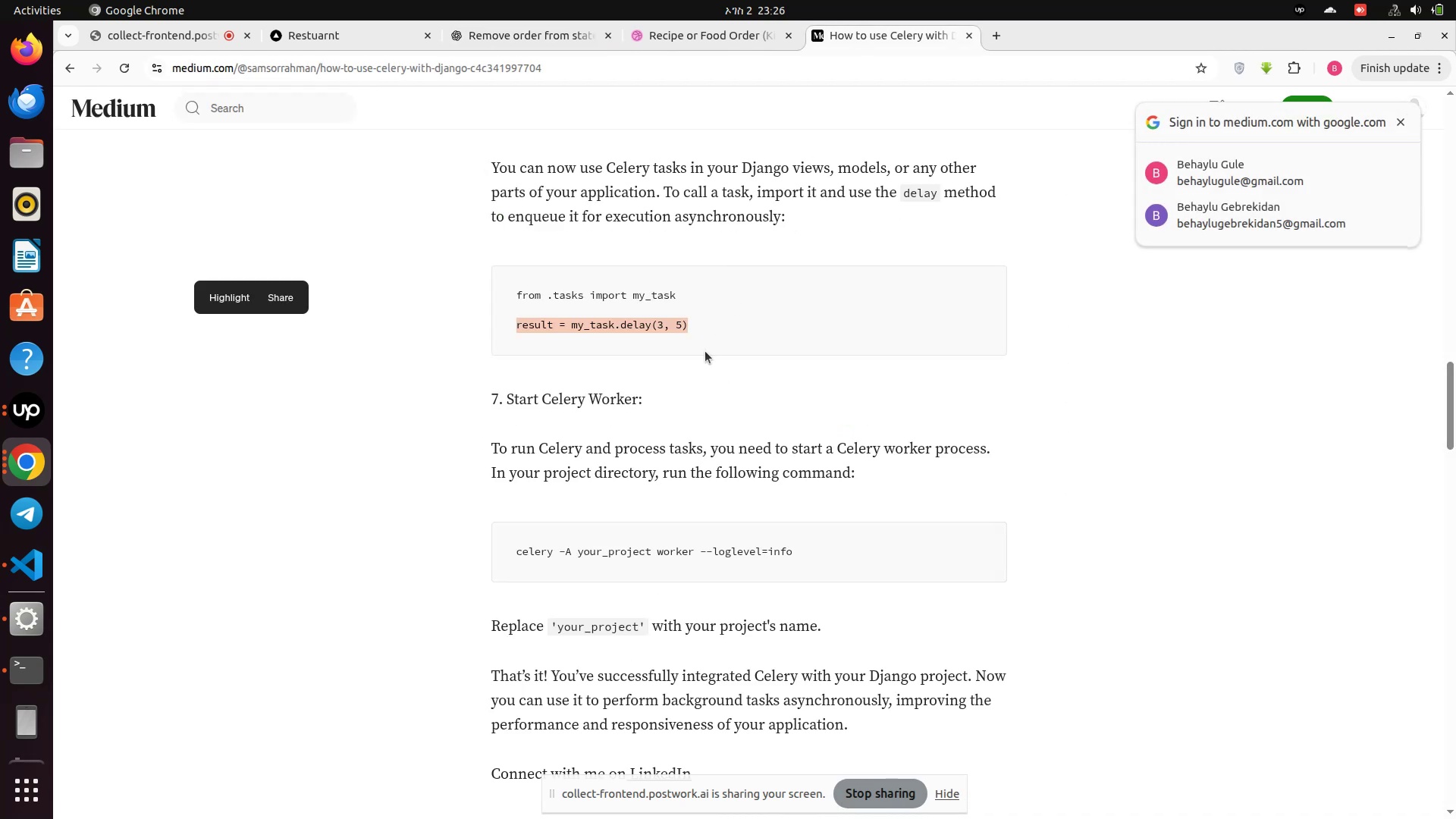 
scroll: coordinate [670, 541], scroll_direction: down, amount: 6.0
 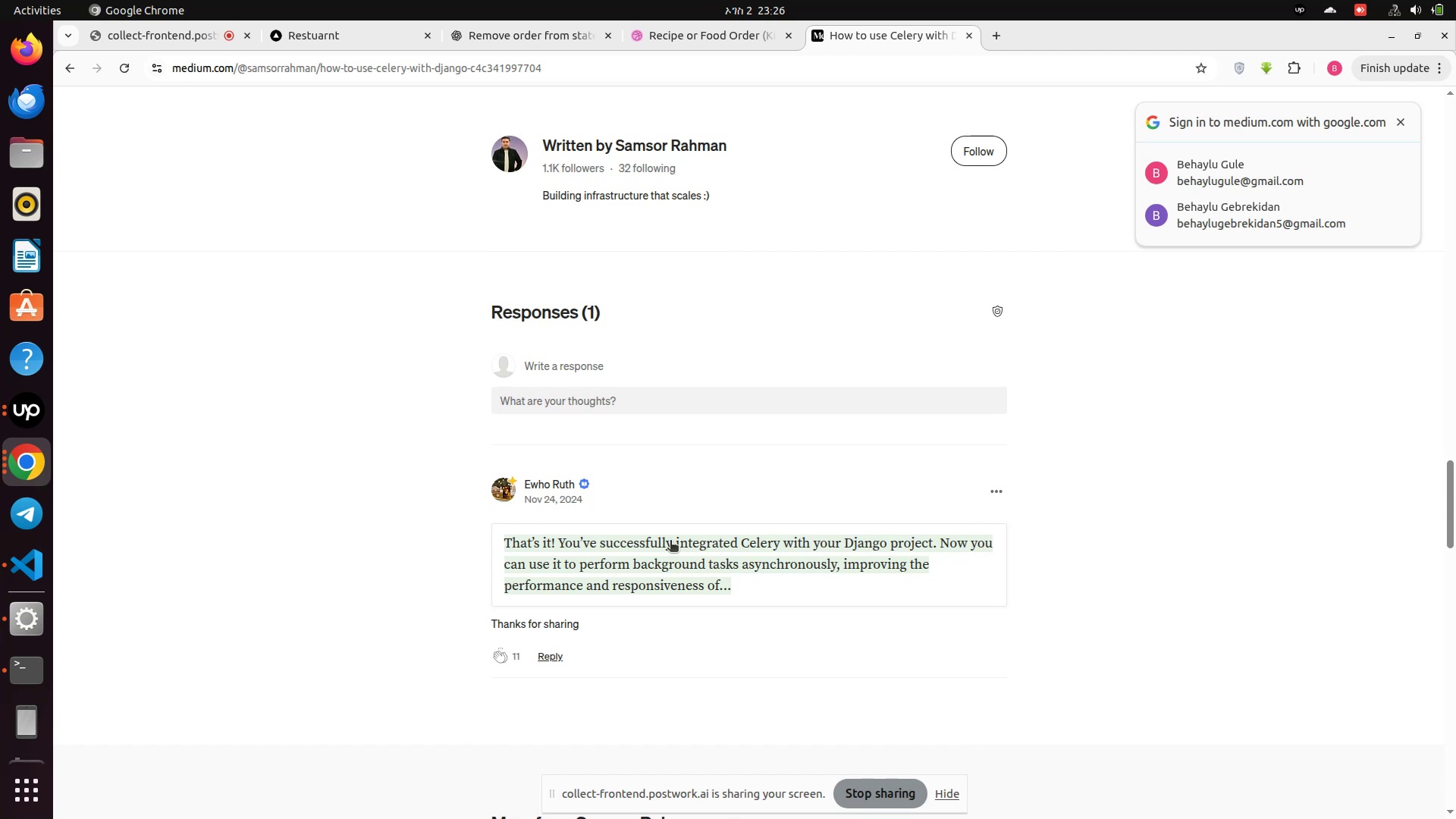 
scroll: coordinate [670, 541], scroll_direction: up, amount: 2.0
 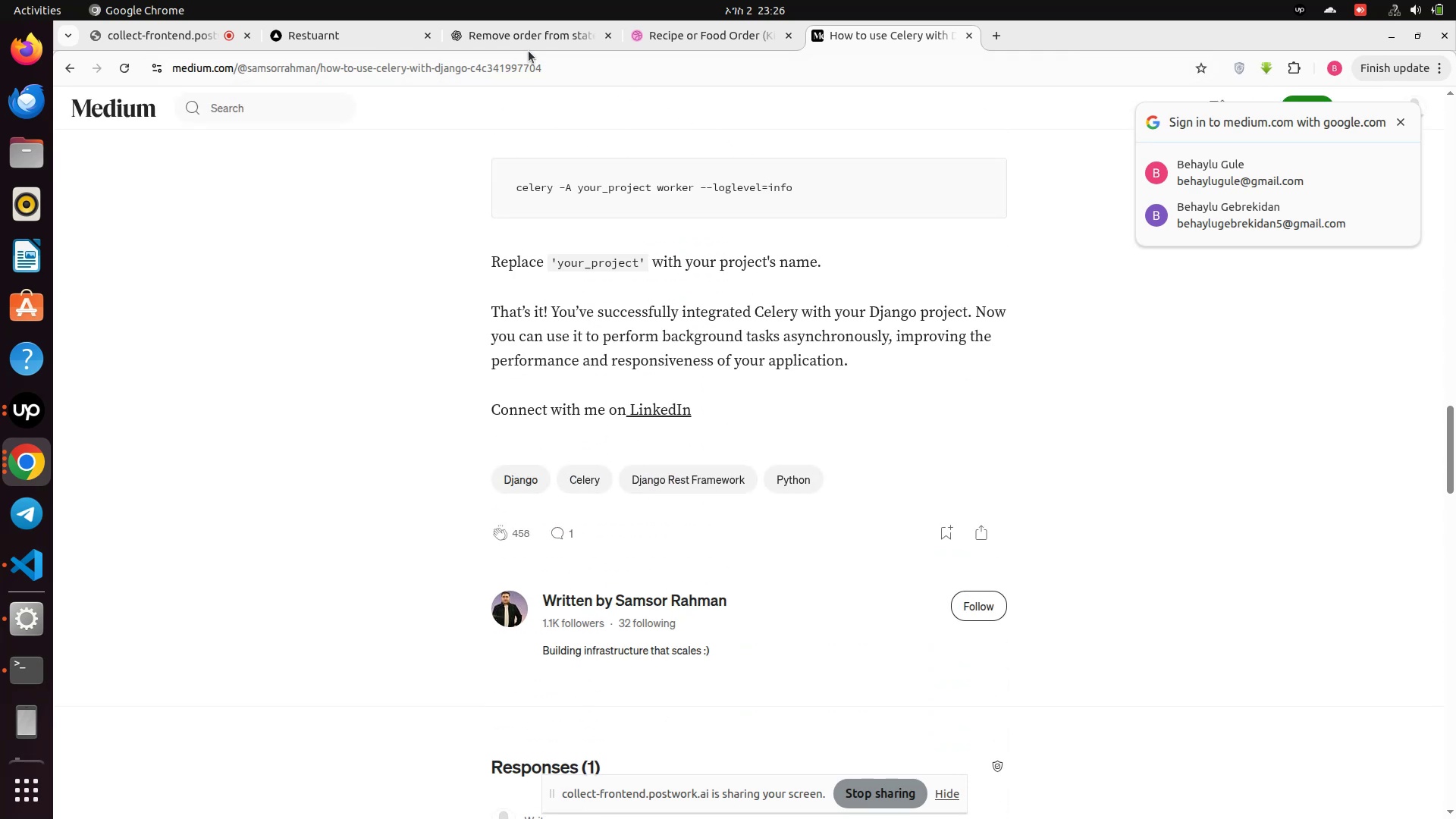 
left_click([522, 45])
 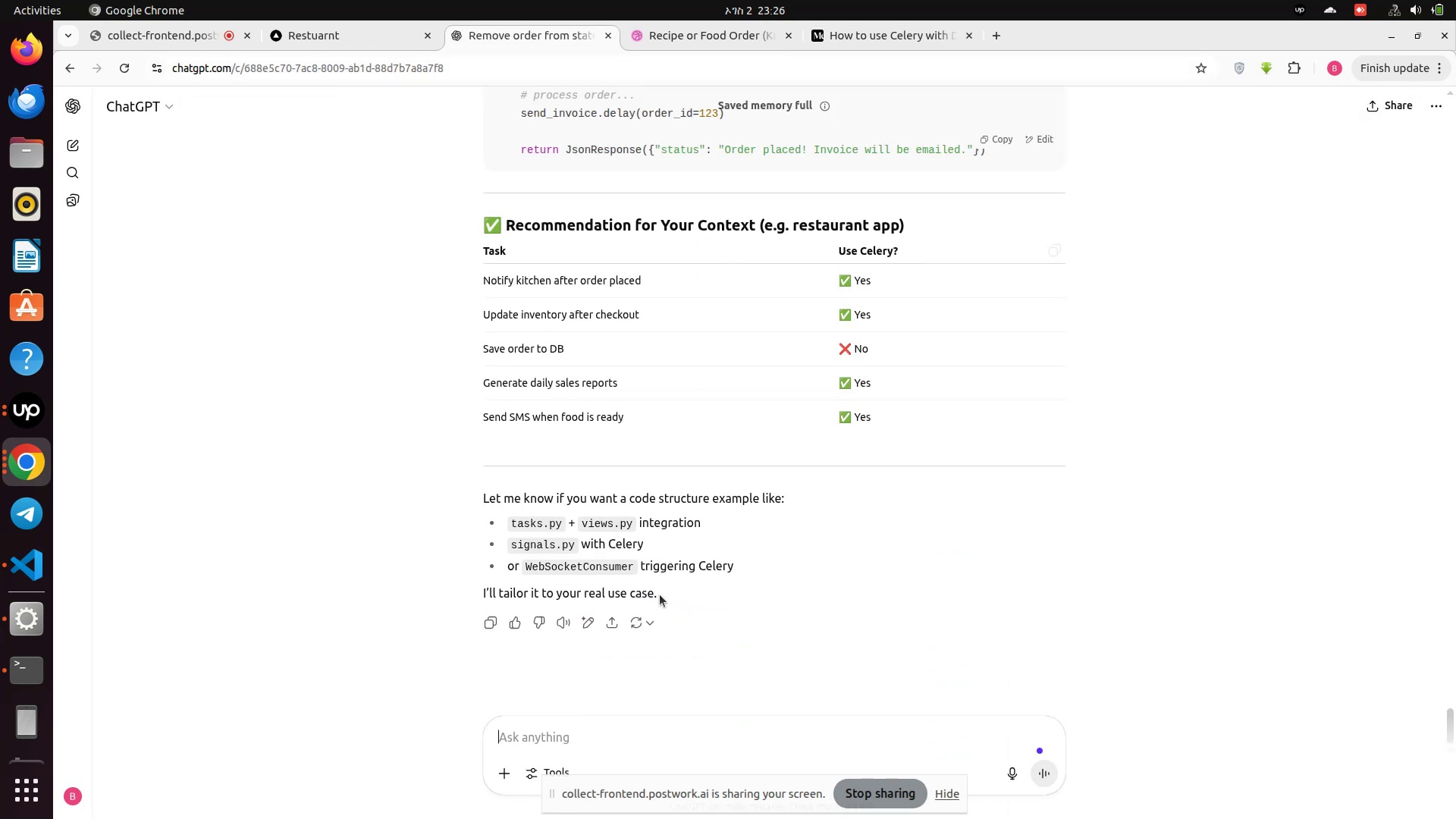 
scroll: coordinate [649, 755], scroll_direction: down, amount: 1.0
 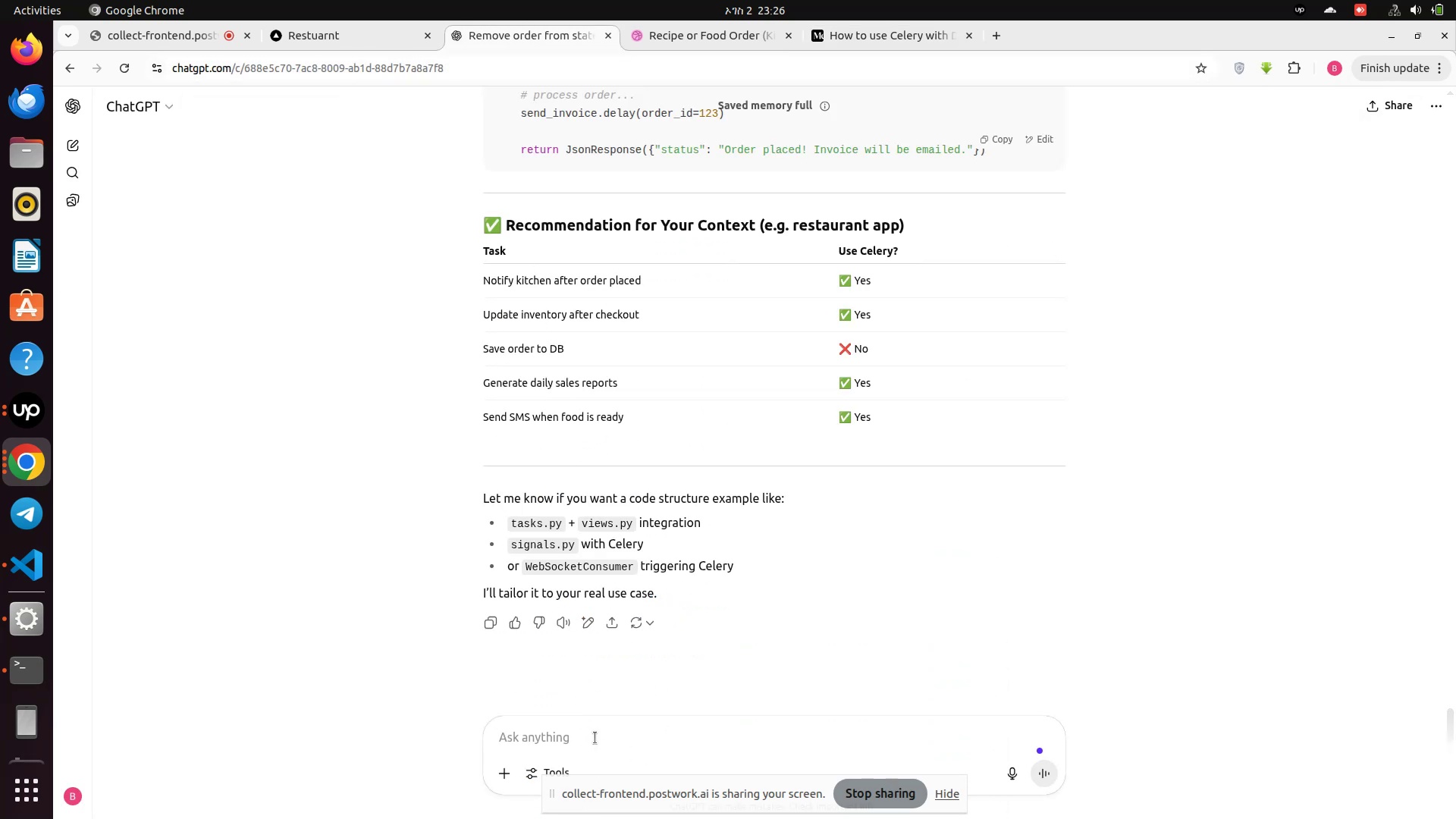 
left_click([596, 735])
 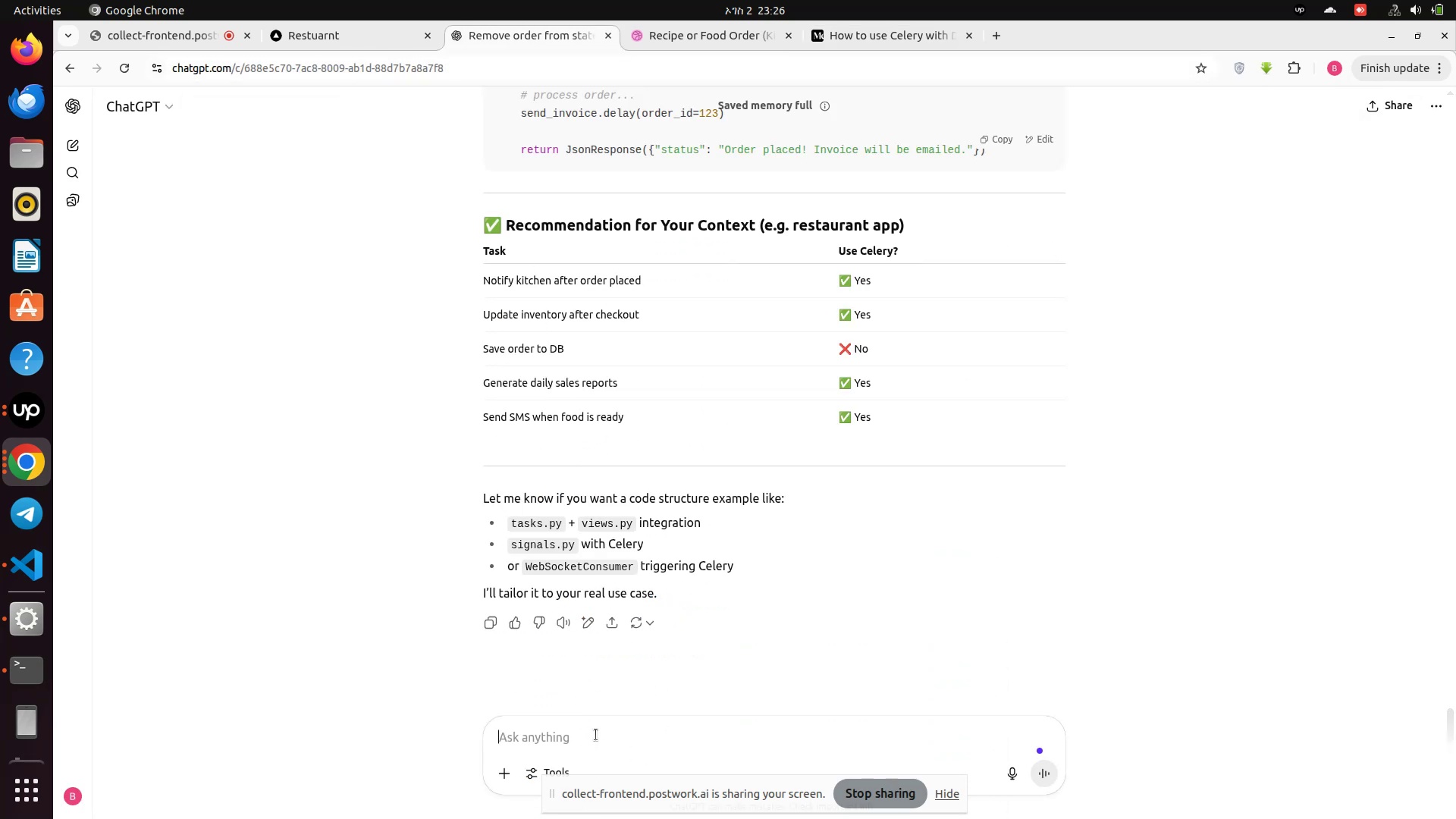 
type(wh)
 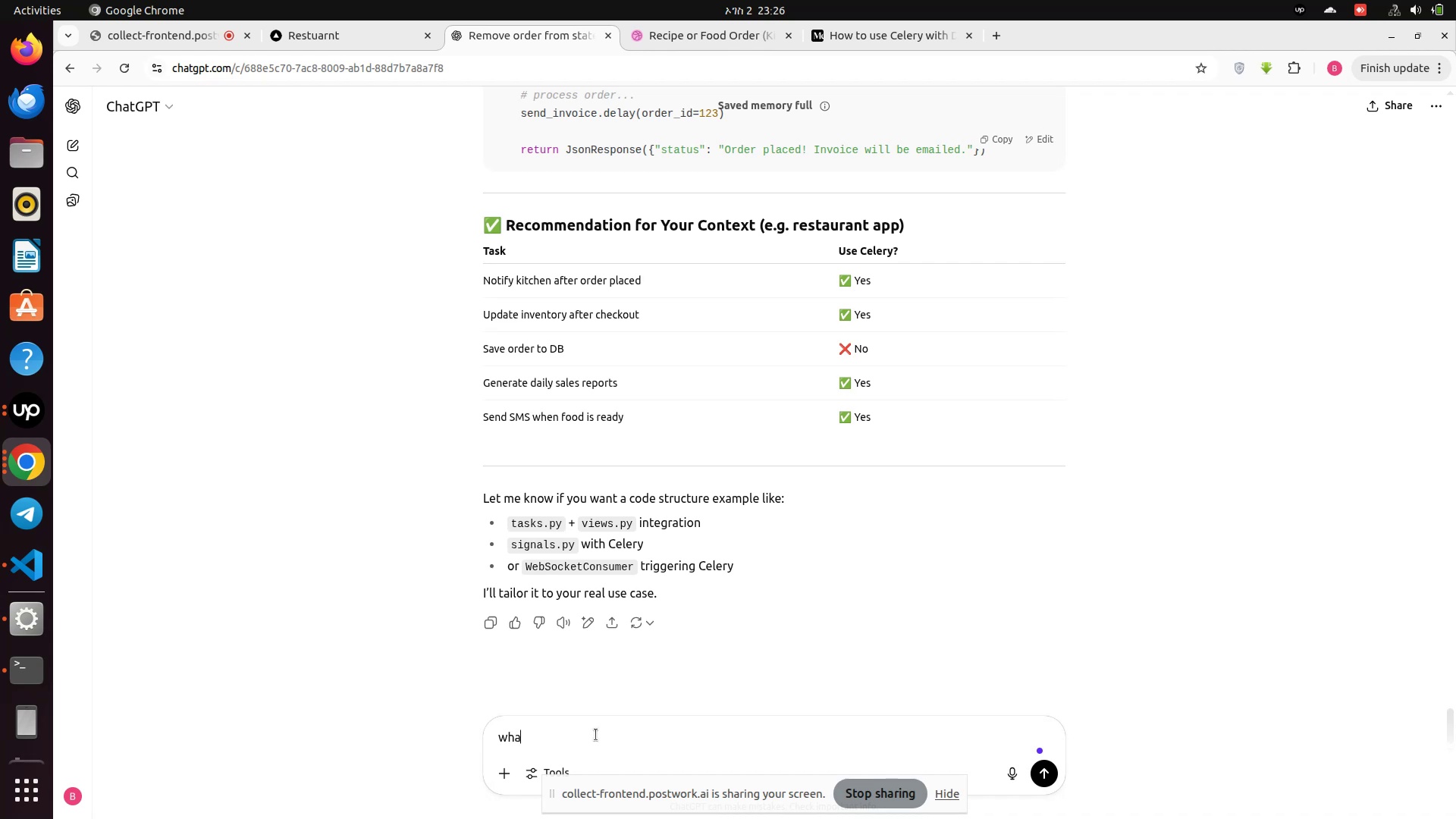 
left_click([596, 735])
 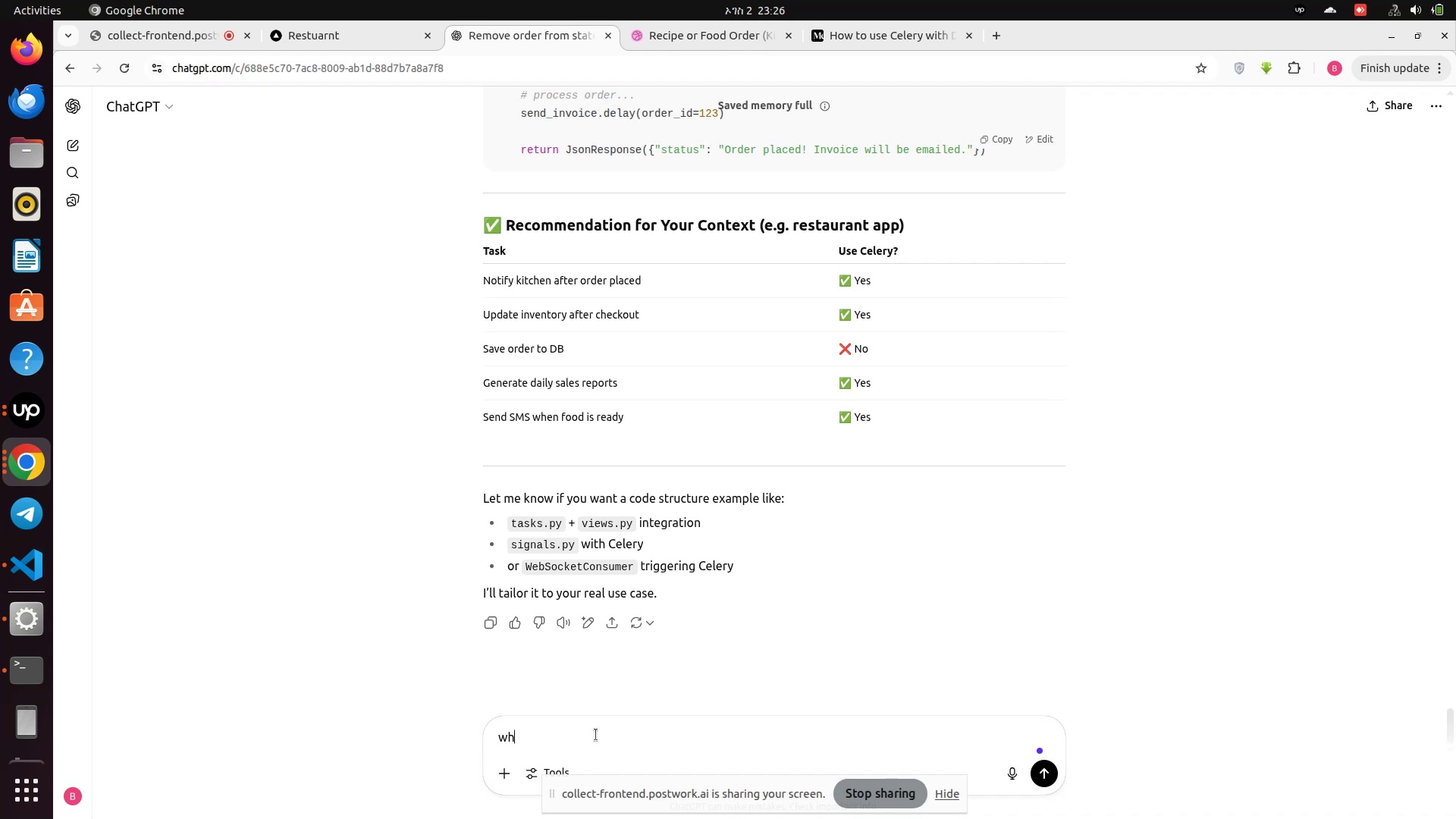 
type(at will returnt)
key(Backspace)
type( the celery after finsh)
key(Backspace)
key(Backspace)
key(Backspace)
type(nish )
 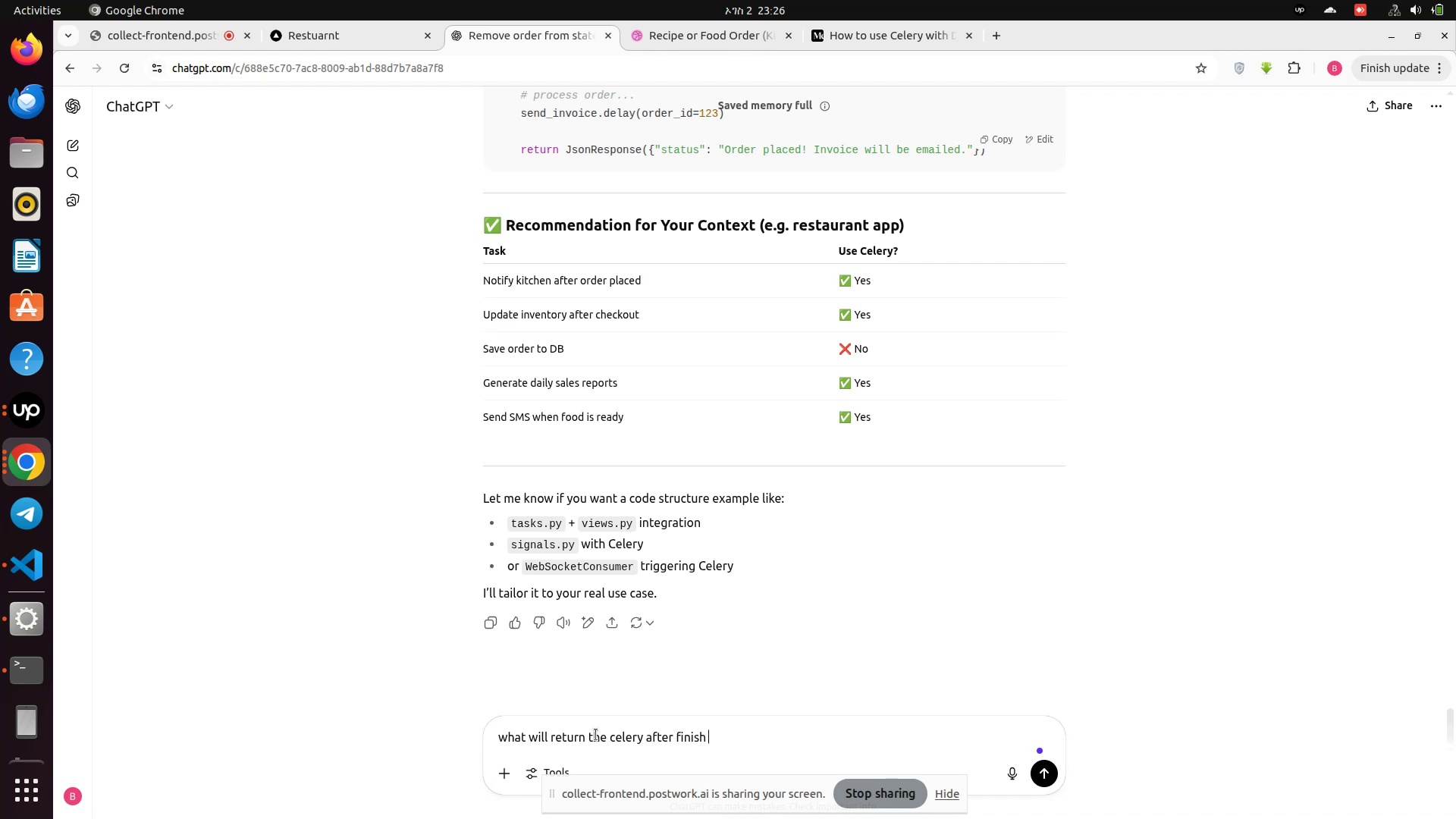 
key(Enter)
 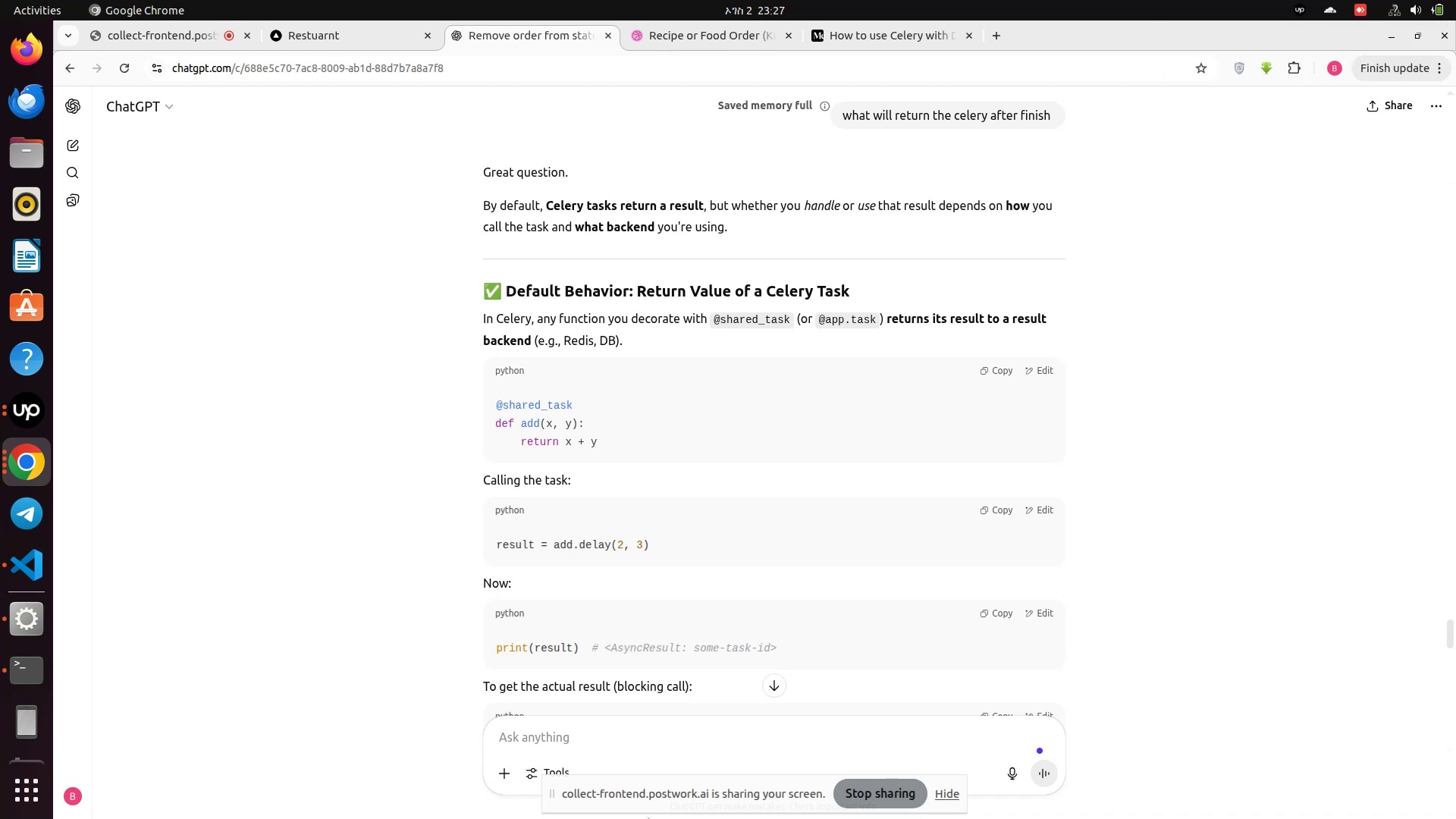 
wait(37.43)
 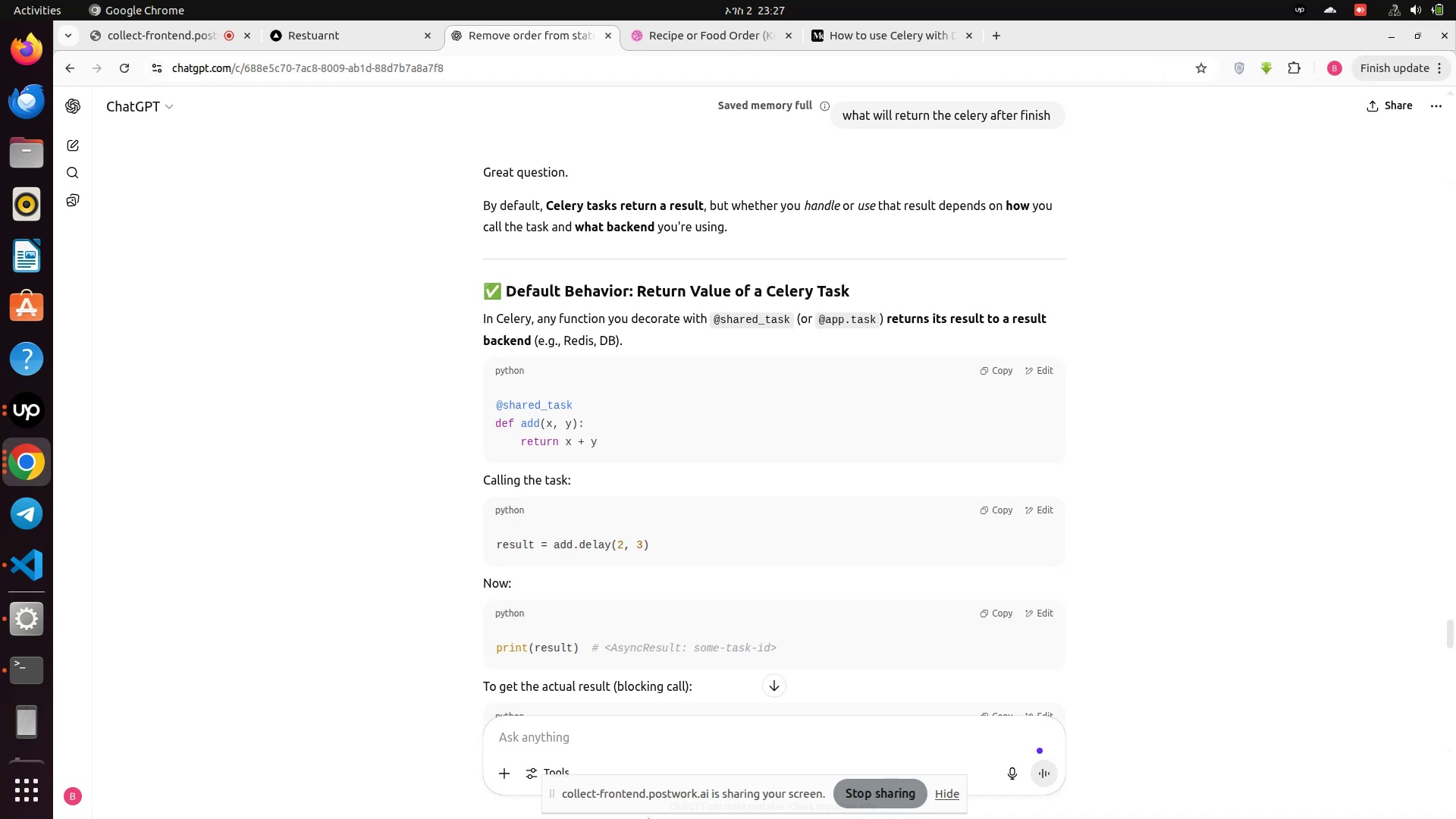 
scroll: coordinate [690, 671], scroll_direction: down, amount: 4.0
 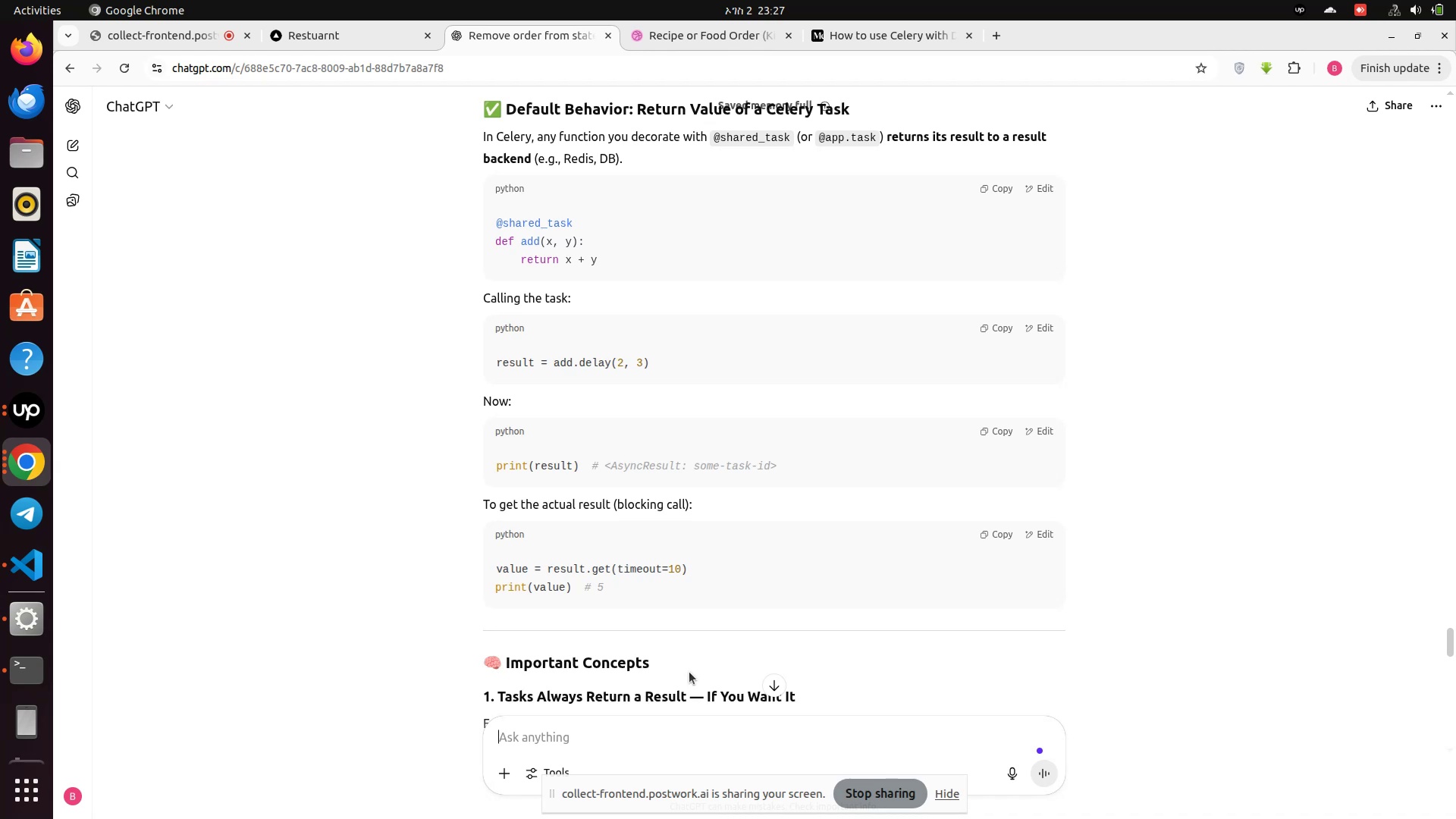 
wait(7.12)
 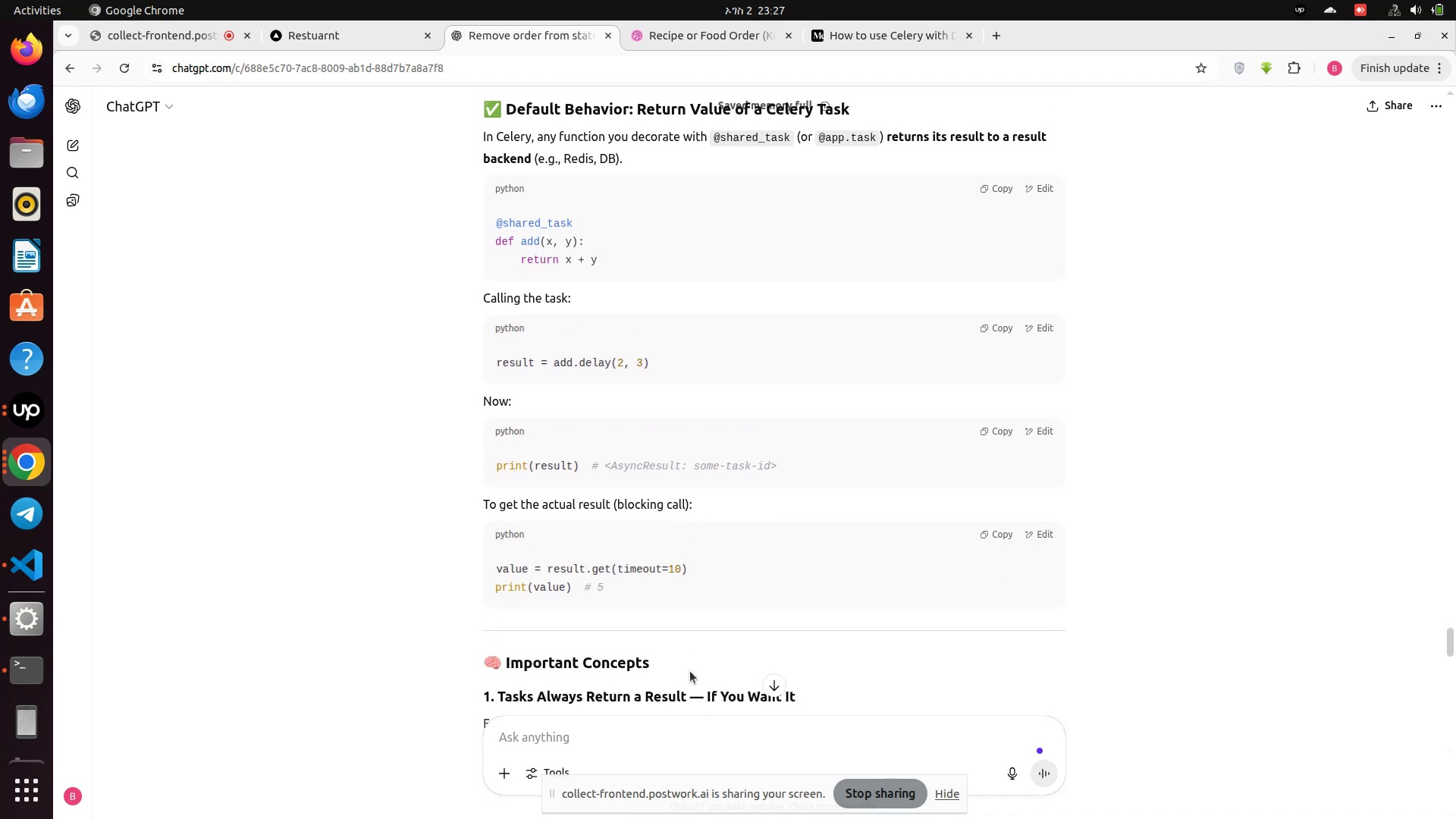 
scroll: coordinate [685, 676], scroll_direction: down, amount: 1.0
 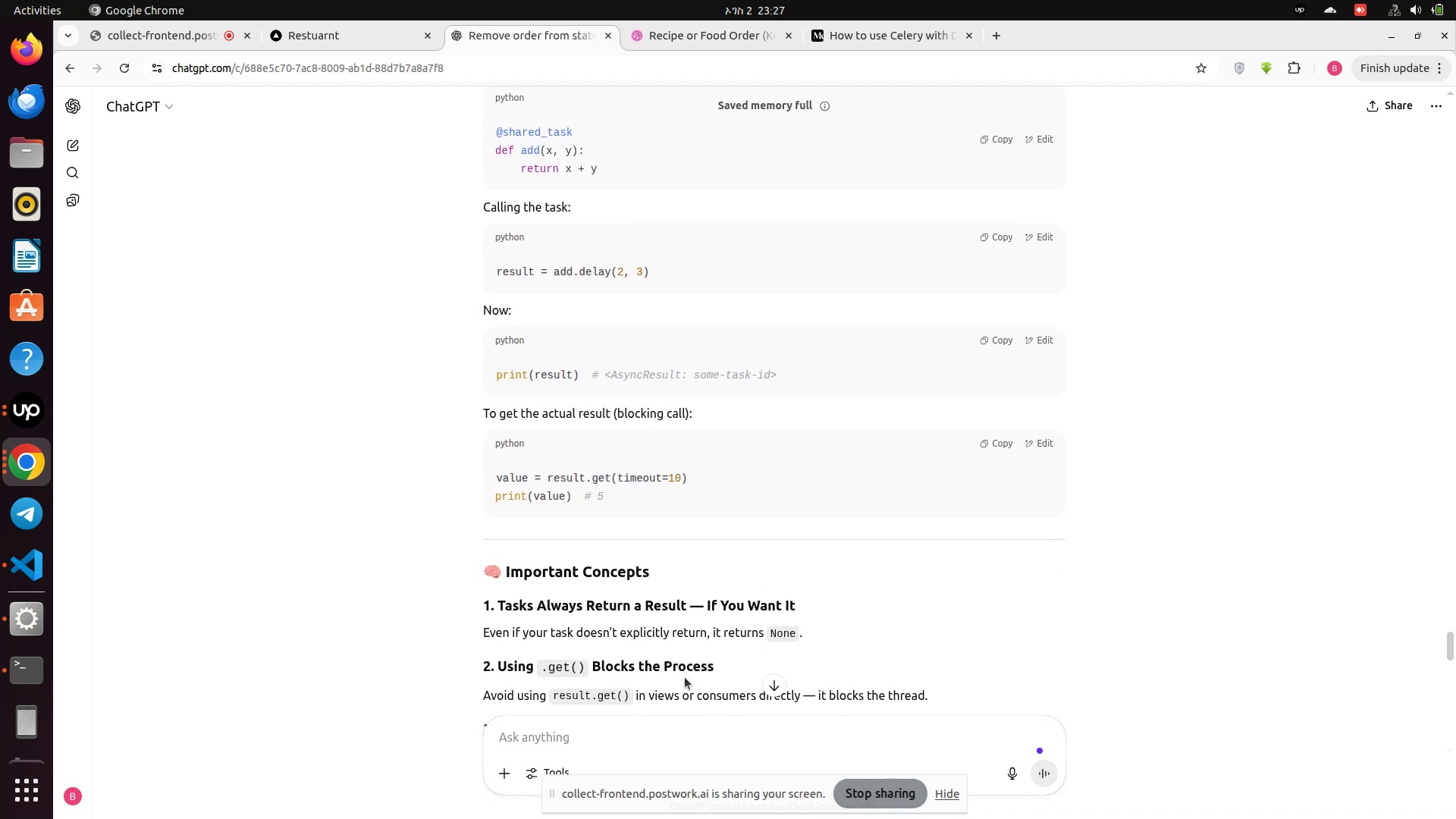 
wait(7.91)
 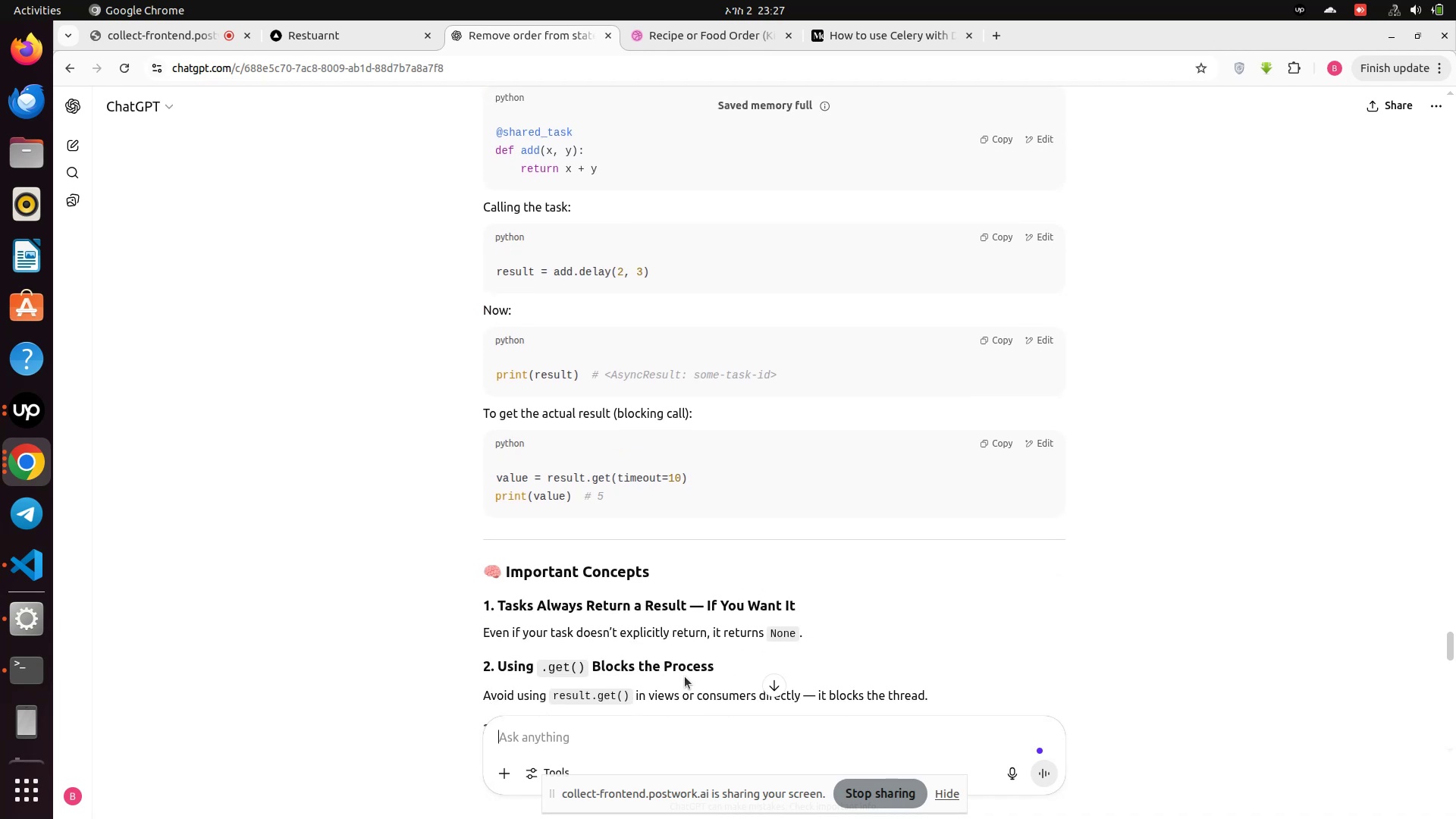 
scroll: coordinate [681, 682], scroll_direction: down, amount: 1.0
 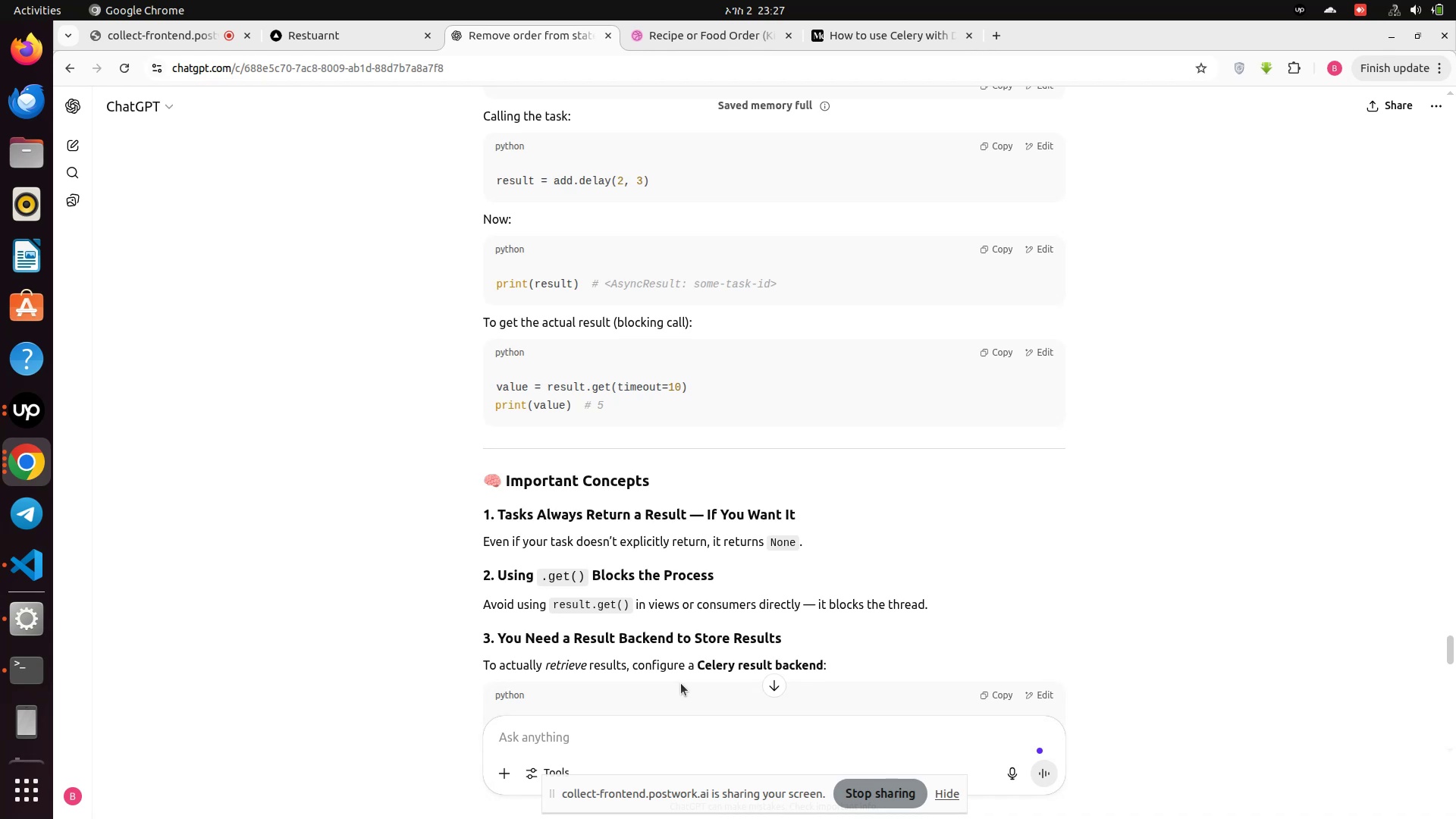 
wait(16.0)
 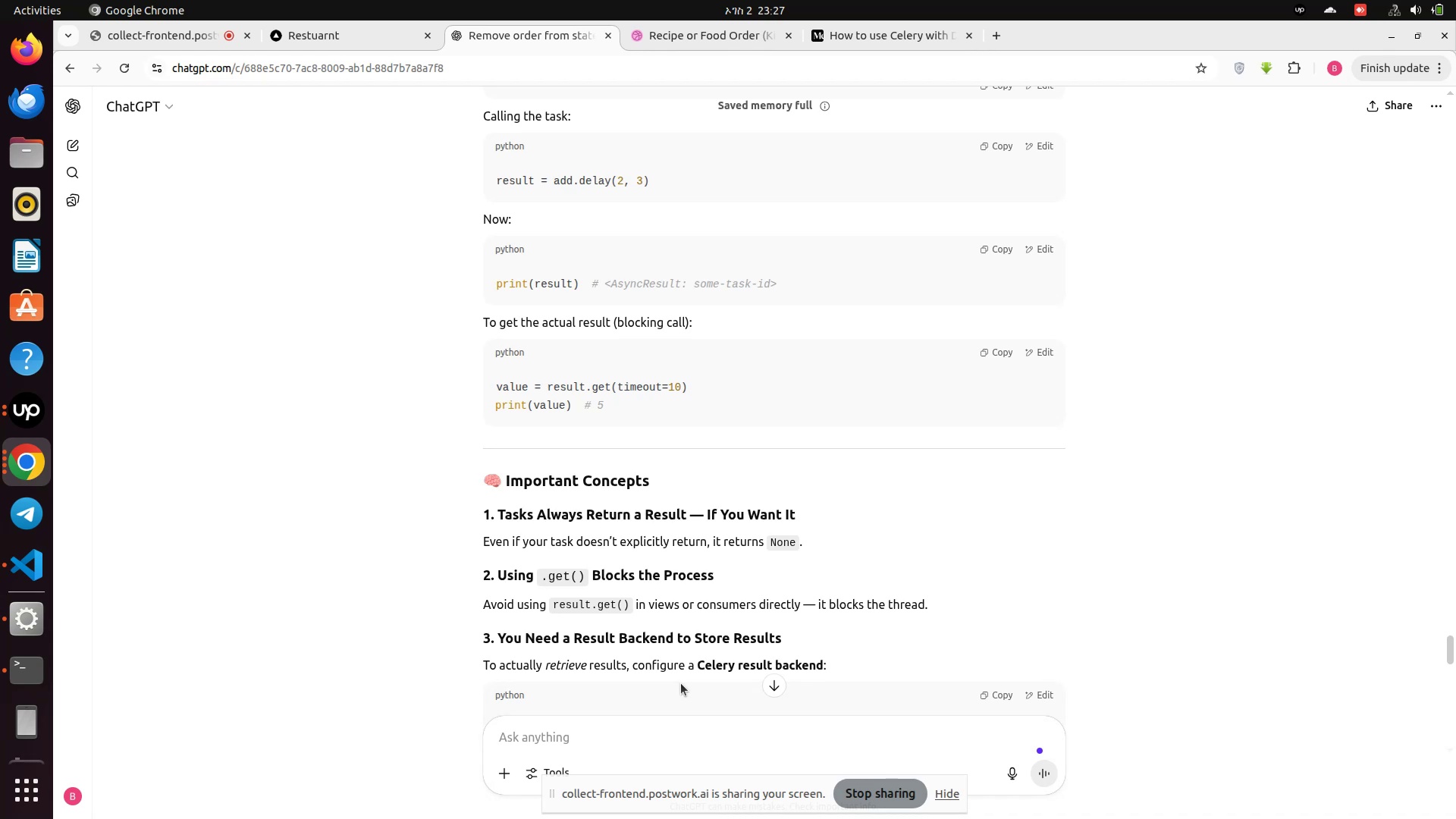 
scroll: coordinate [678, 686], scroll_direction: down, amount: 3.0
 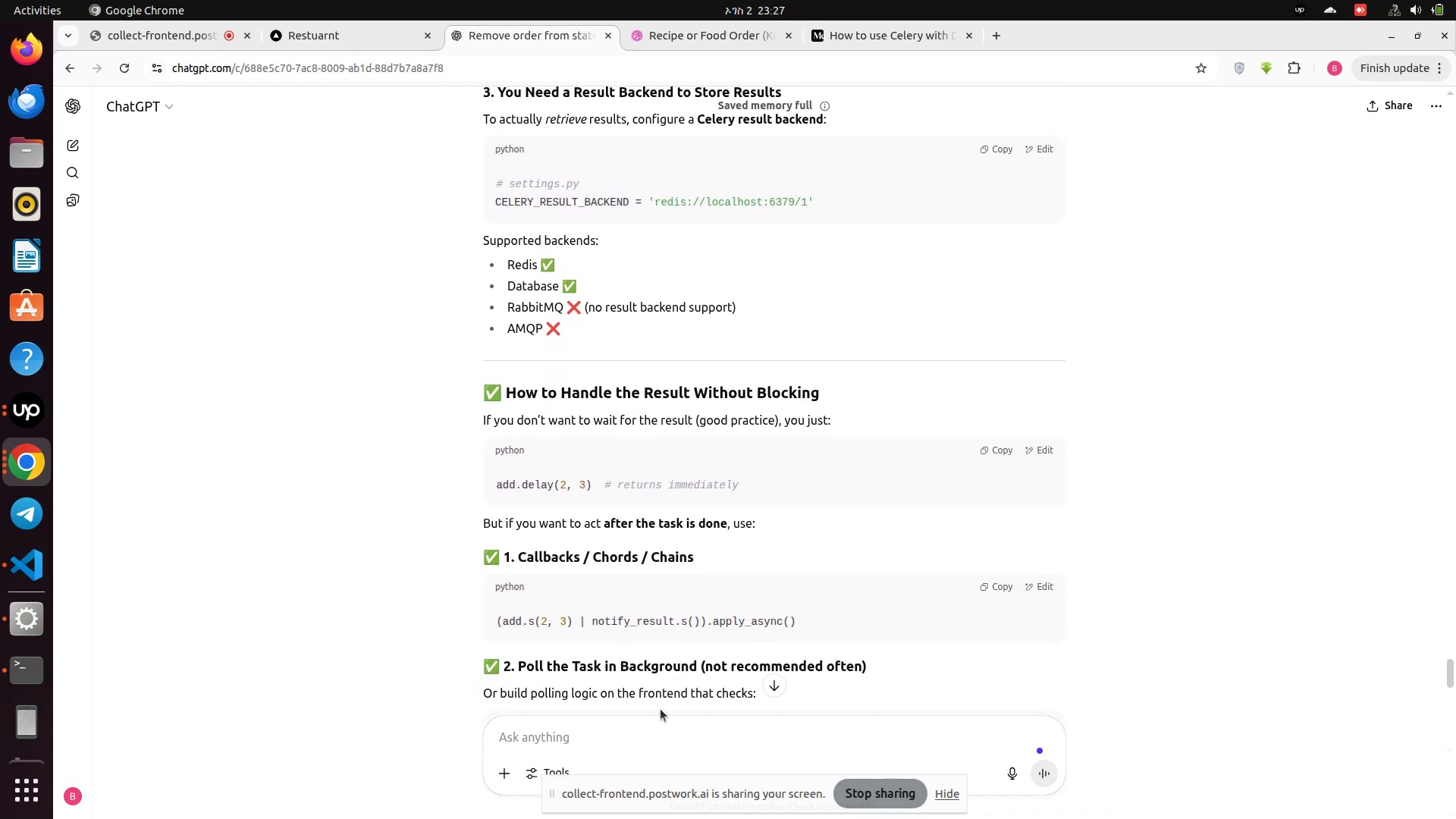 
left_click([636, 726])
 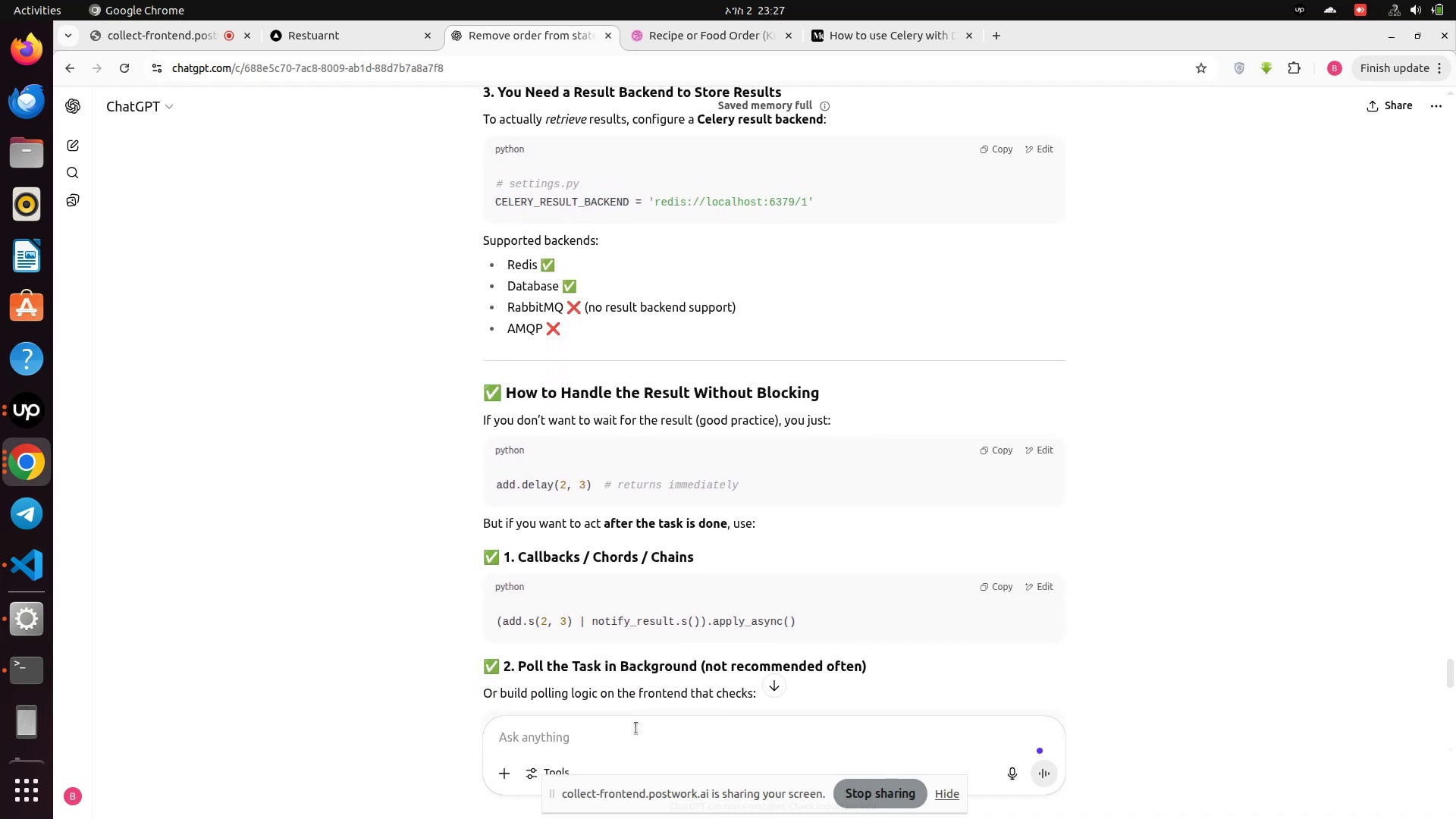 
type(hwo to so how t )
key(Backspace)
type(o returnt)
key(Backspace)
type( to frontend the )
 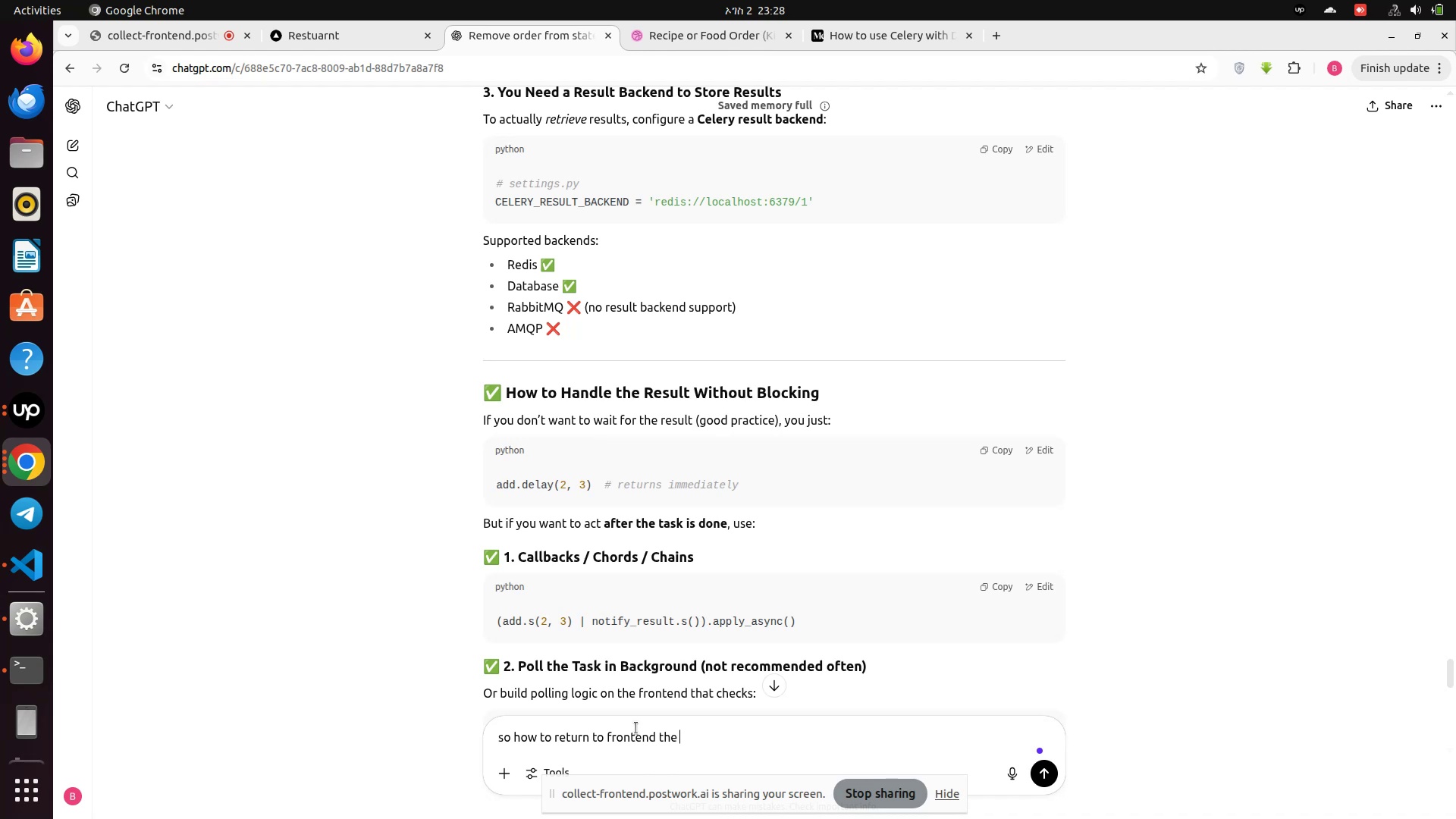 
type(o)
key(Backspace)
type(result after the background task complete )
 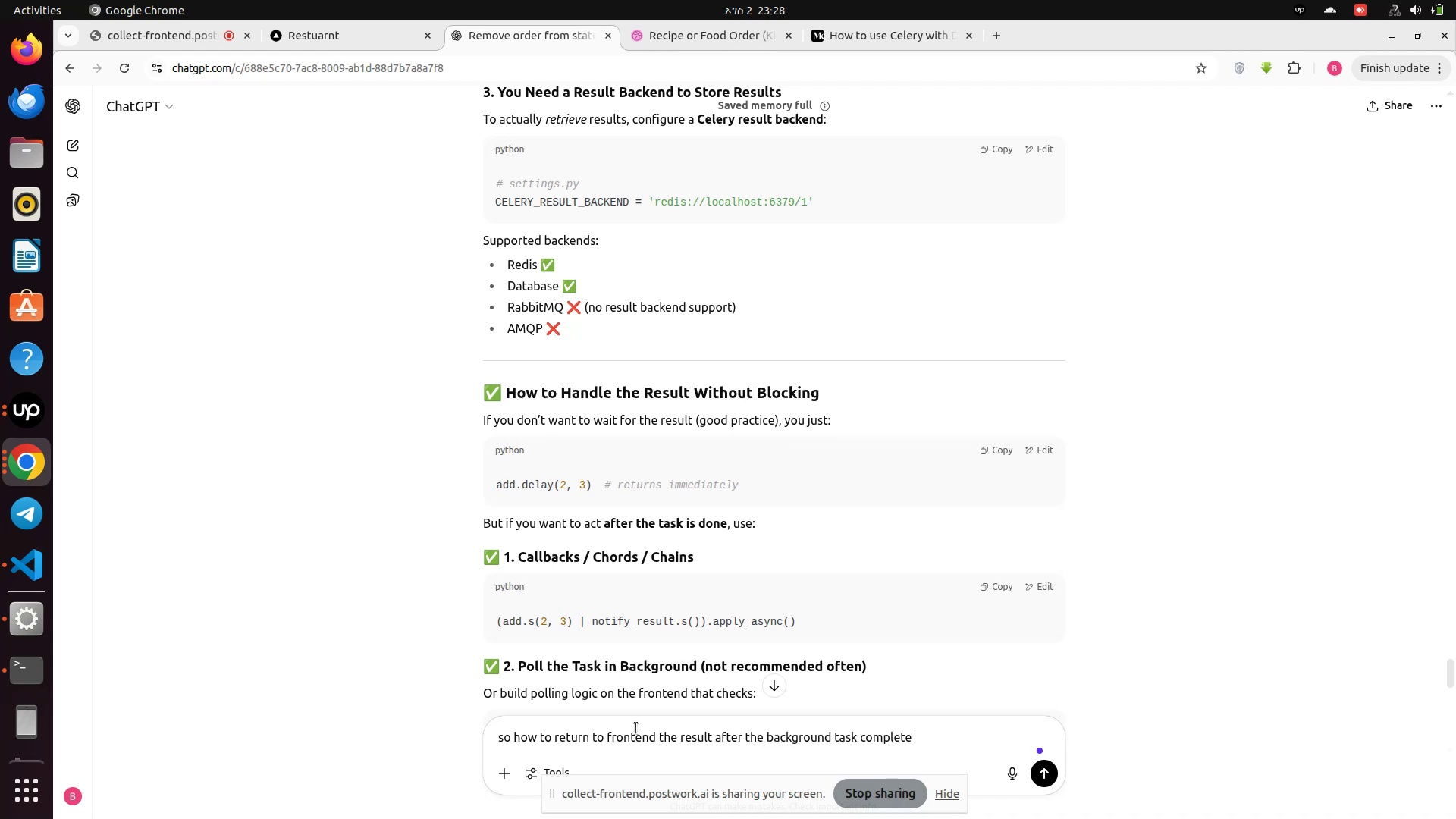 
key(Enter)
 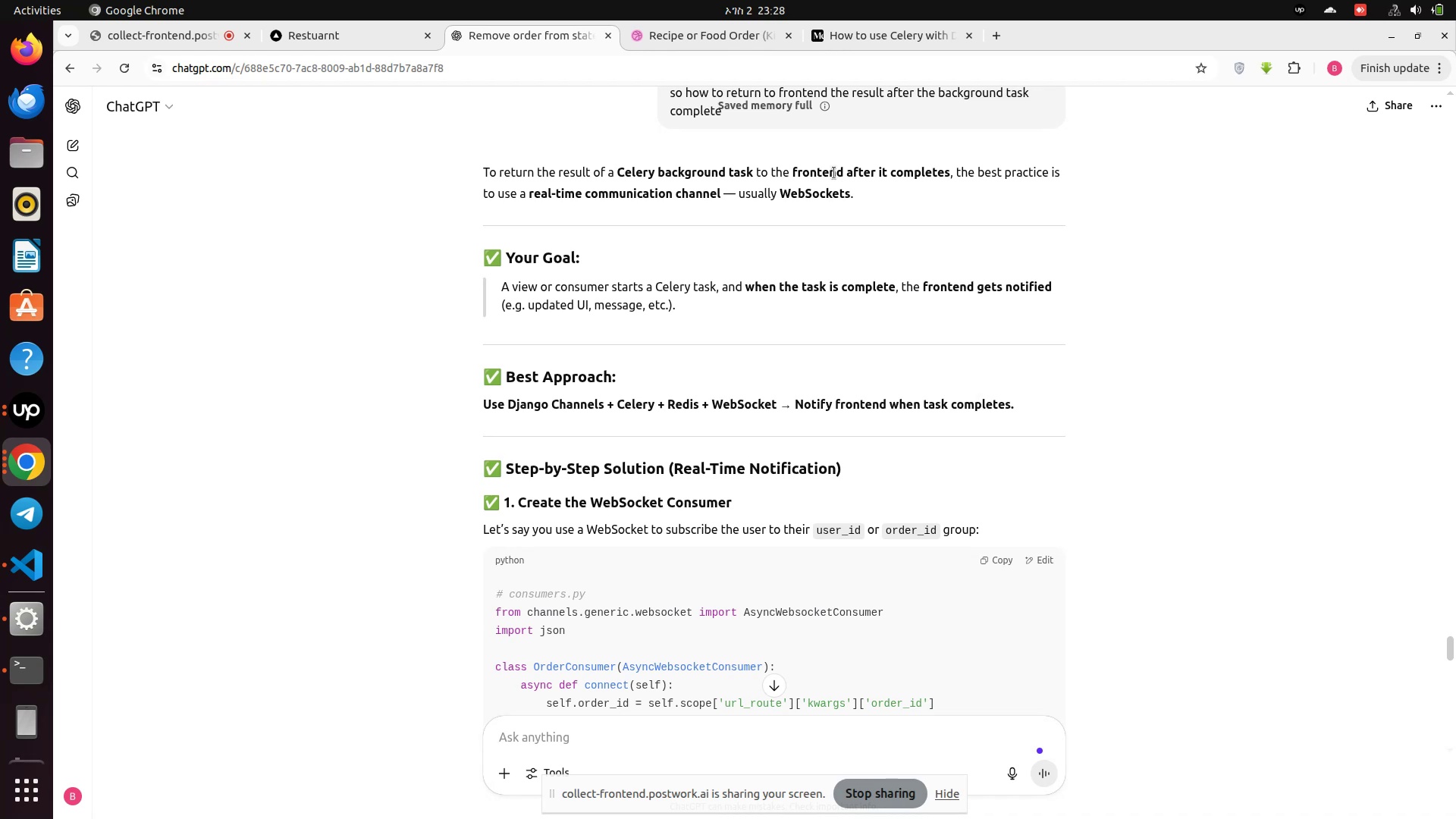 
wait(34.98)
 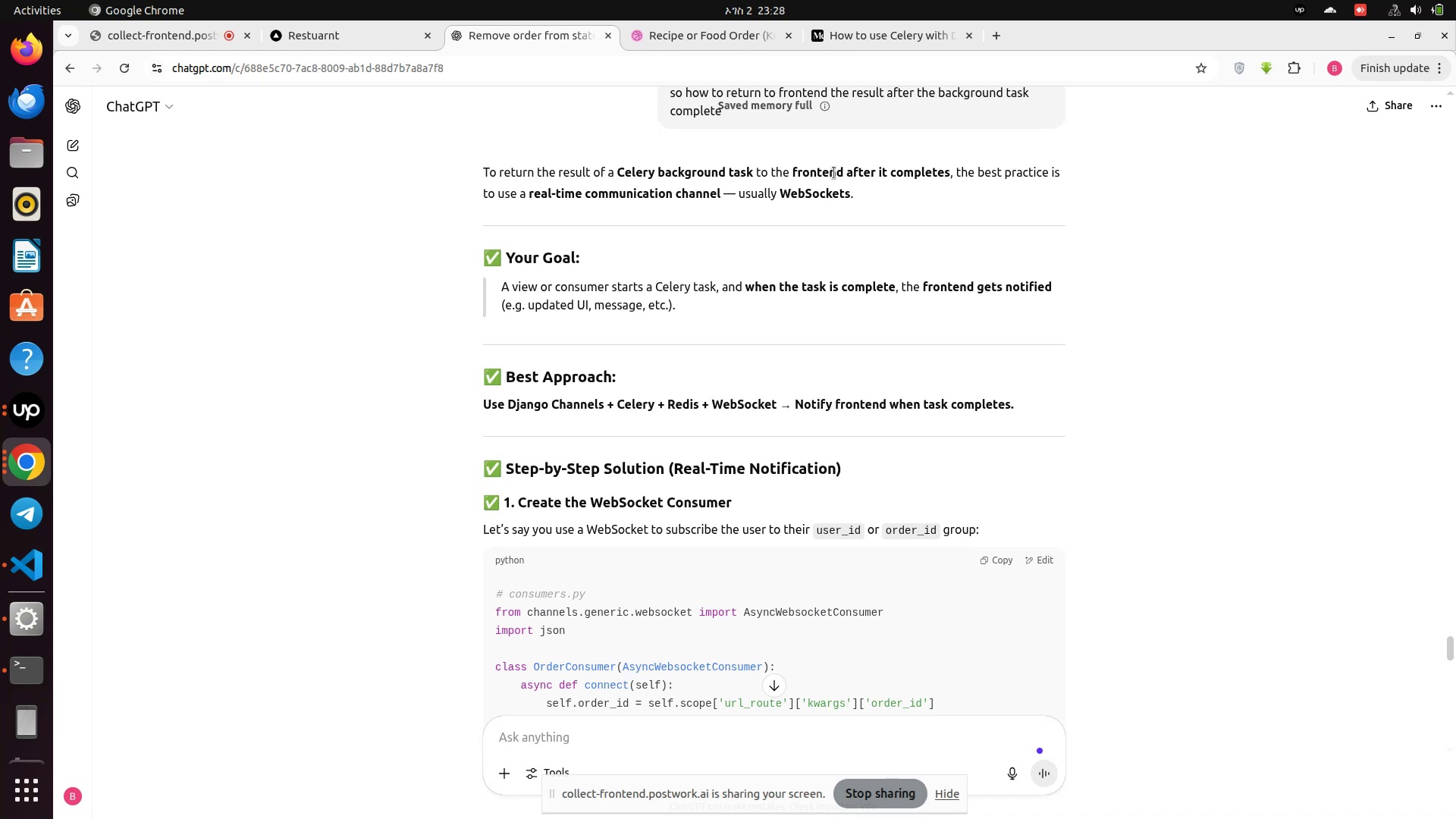 
scroll: coordinate [833, 176], scroll_direction: down, amount: 7.0
 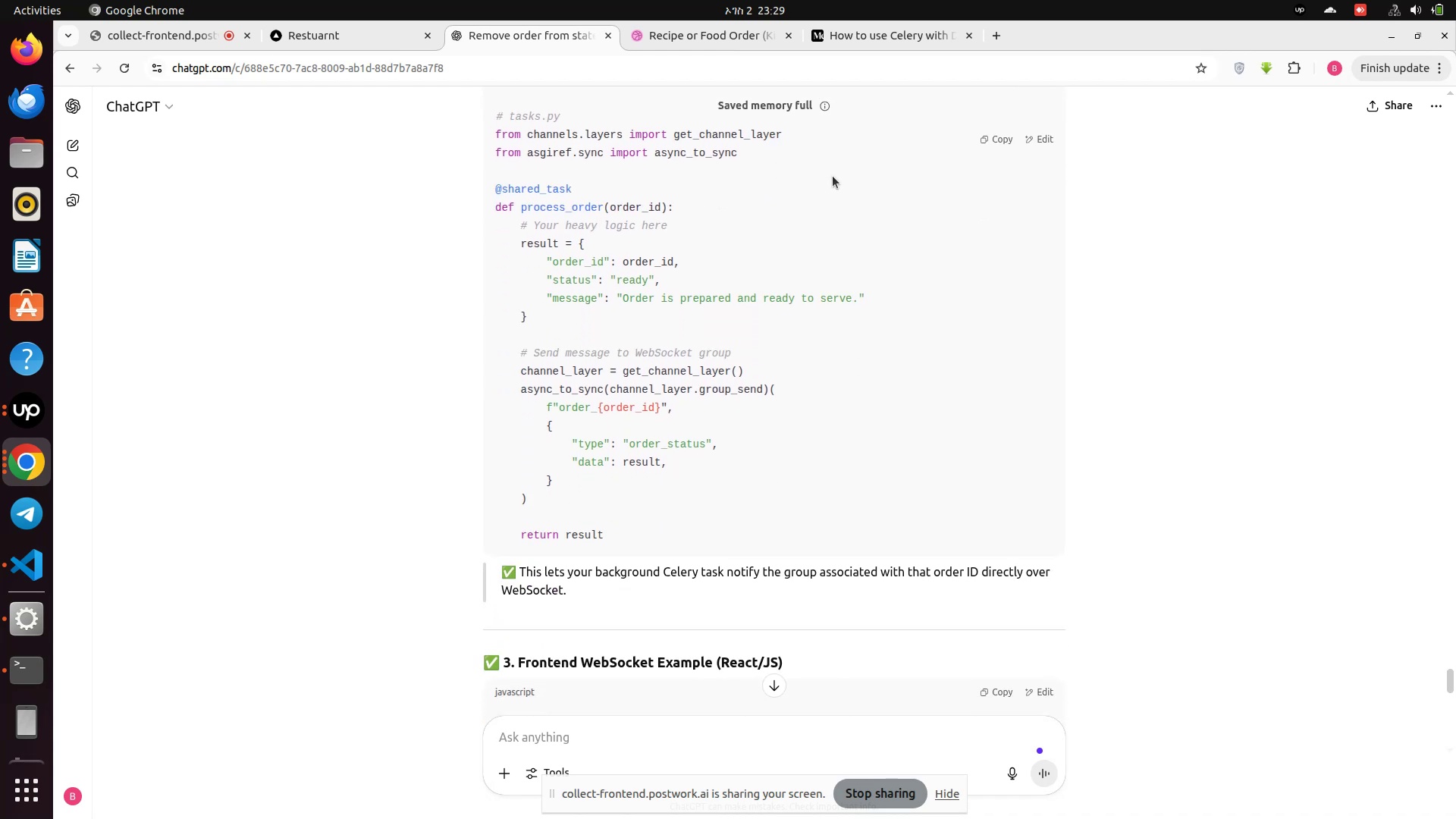 
wait(8.16)
 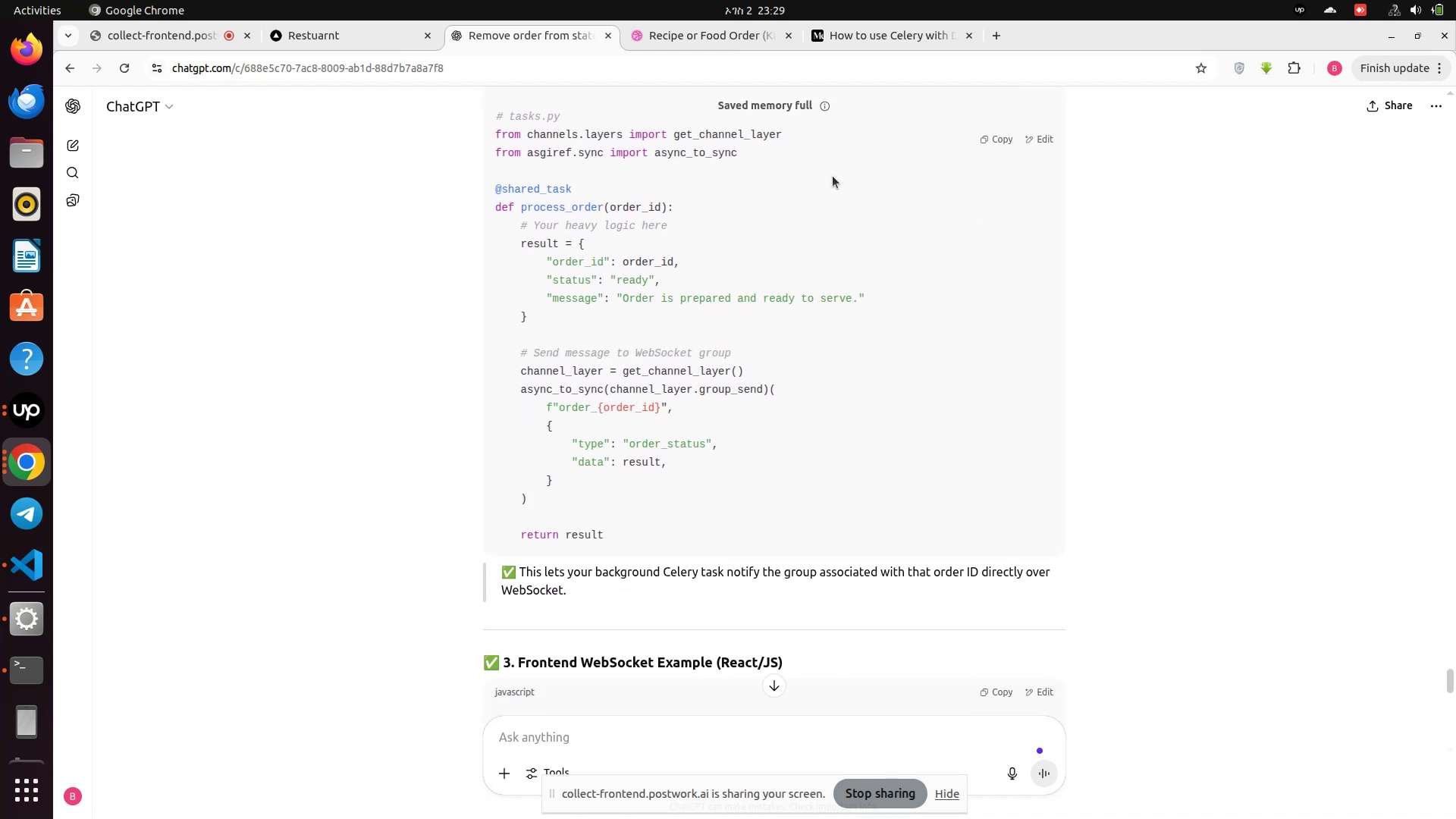 
scroll: coordinate [833, 176], scroll_direction: down, amount: 6.0
 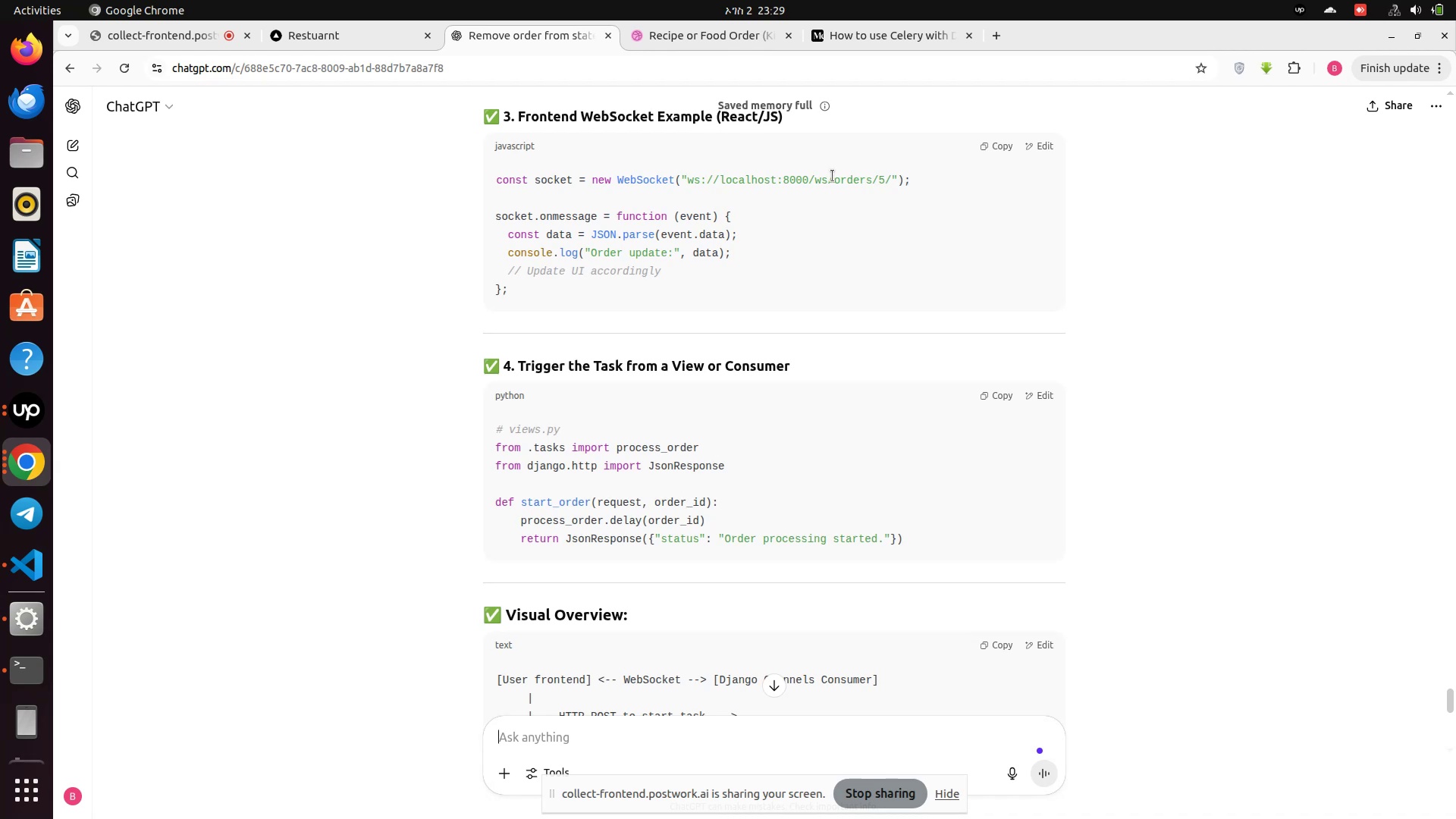 
wait(8.41)
 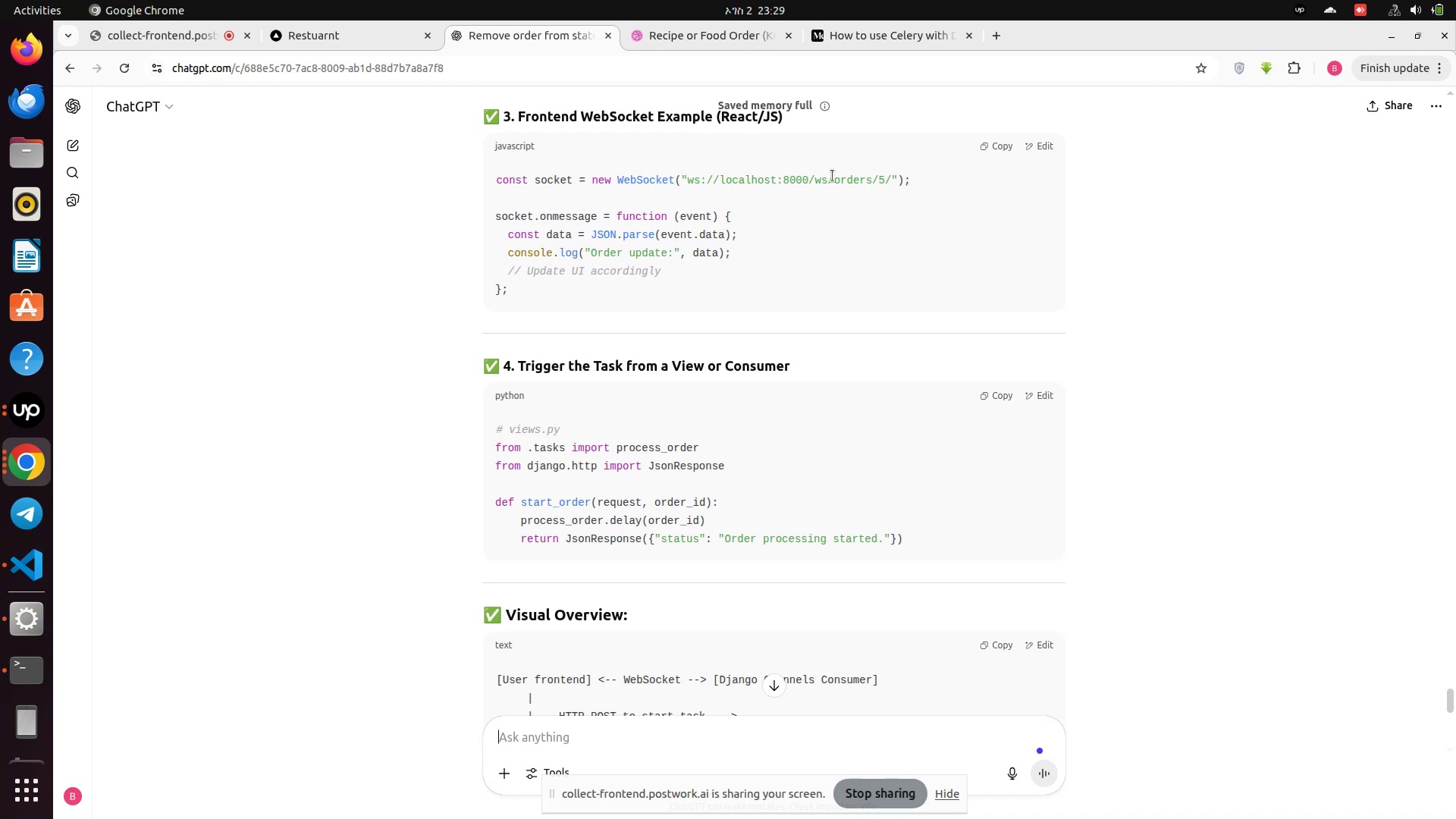 
scroll: coordinate [730, 425], scroll_direction: down, amount: 3.0
 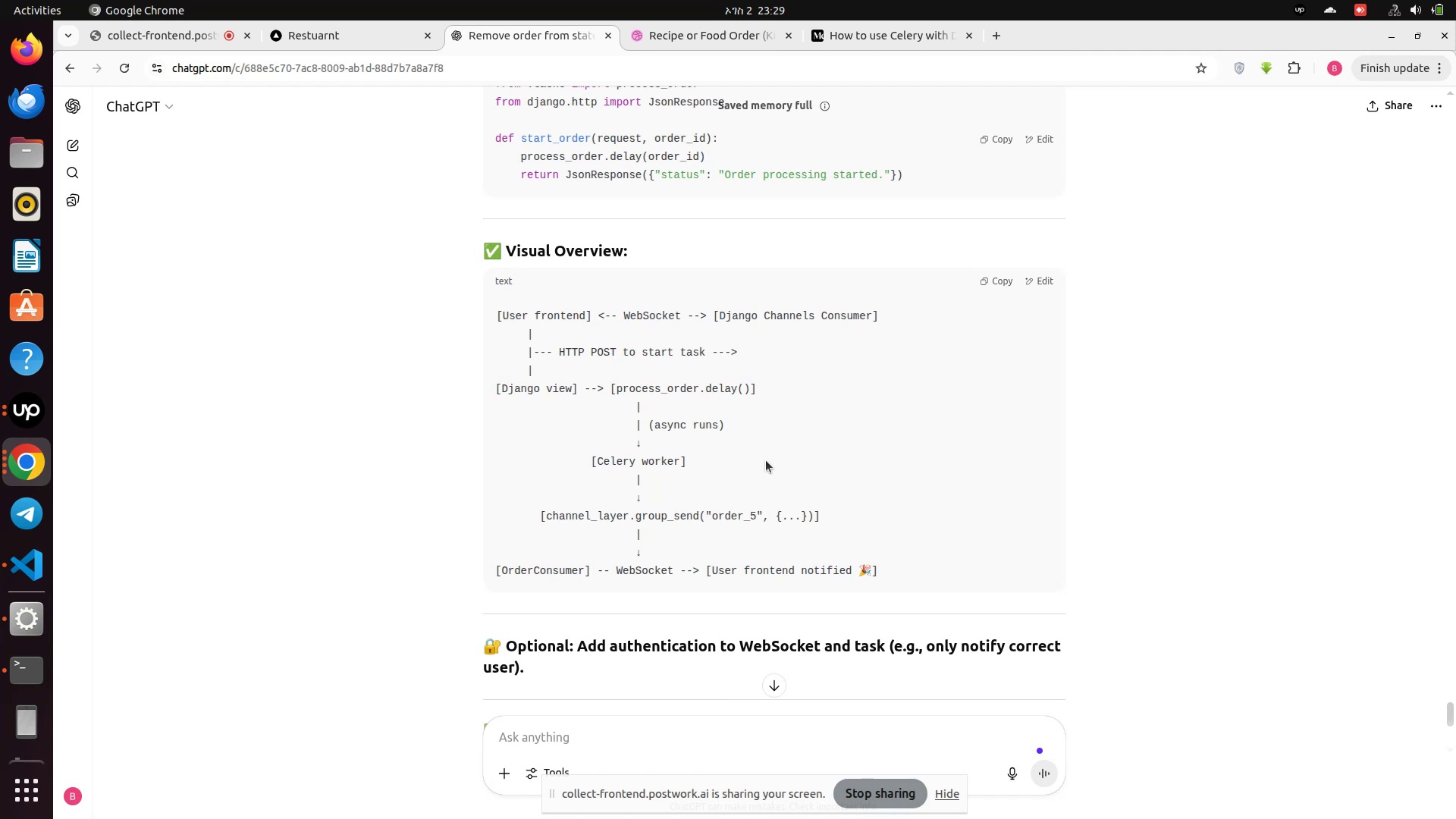 
wait(13.3)
 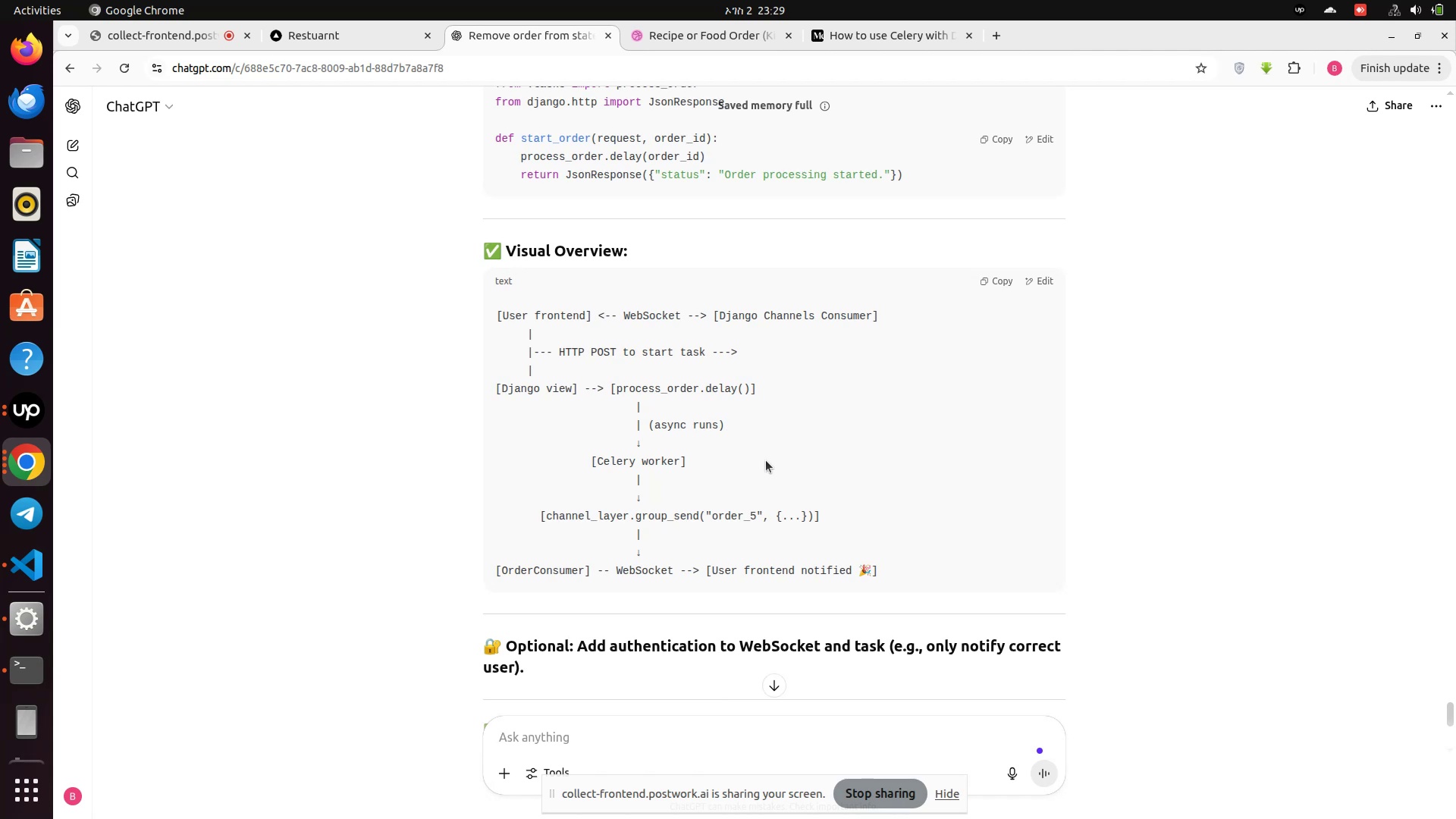 
scroll: coordinate [781, 469], scroll_direction: down, amount: 3.0
 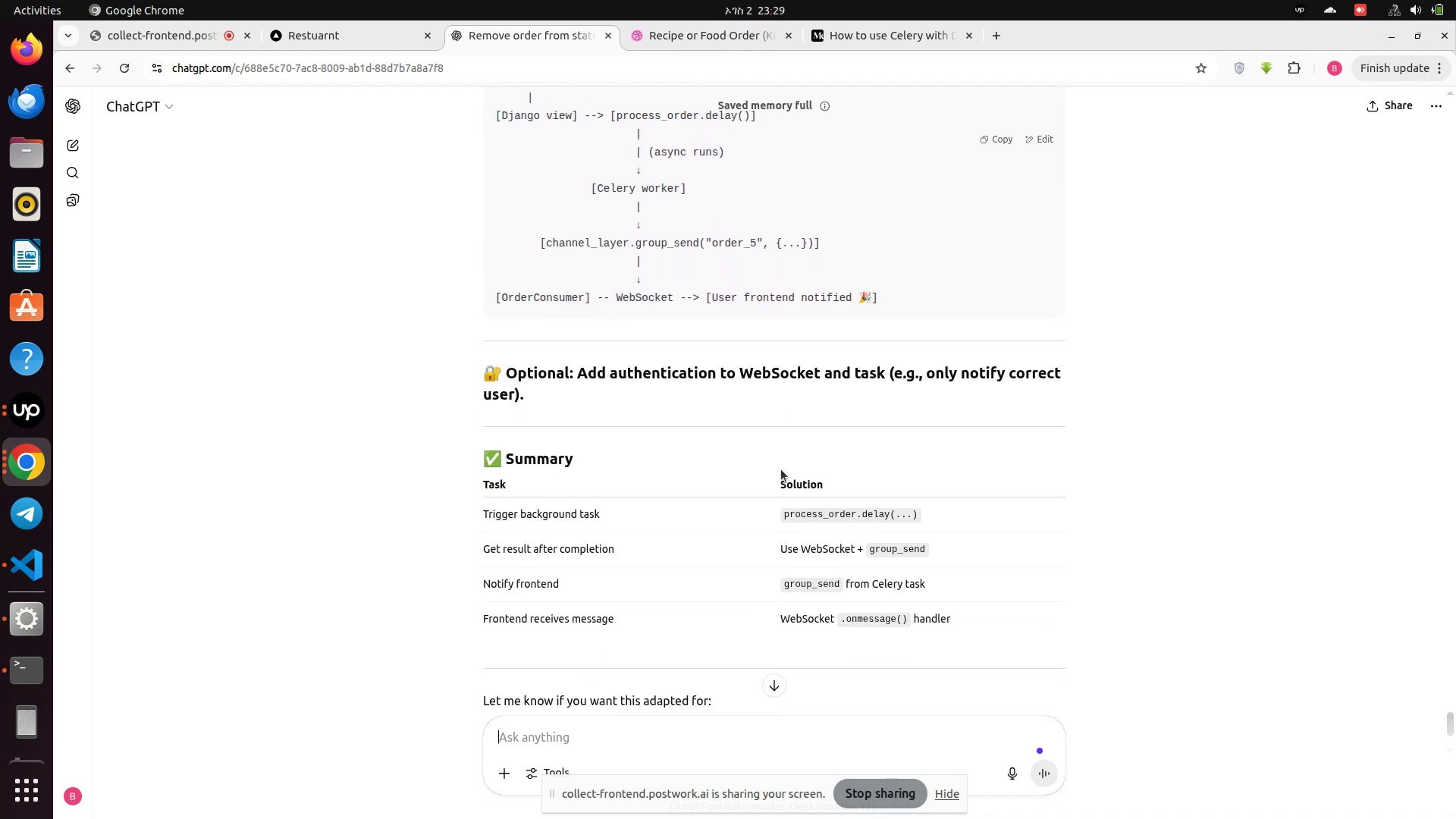 
wait(6.65)
 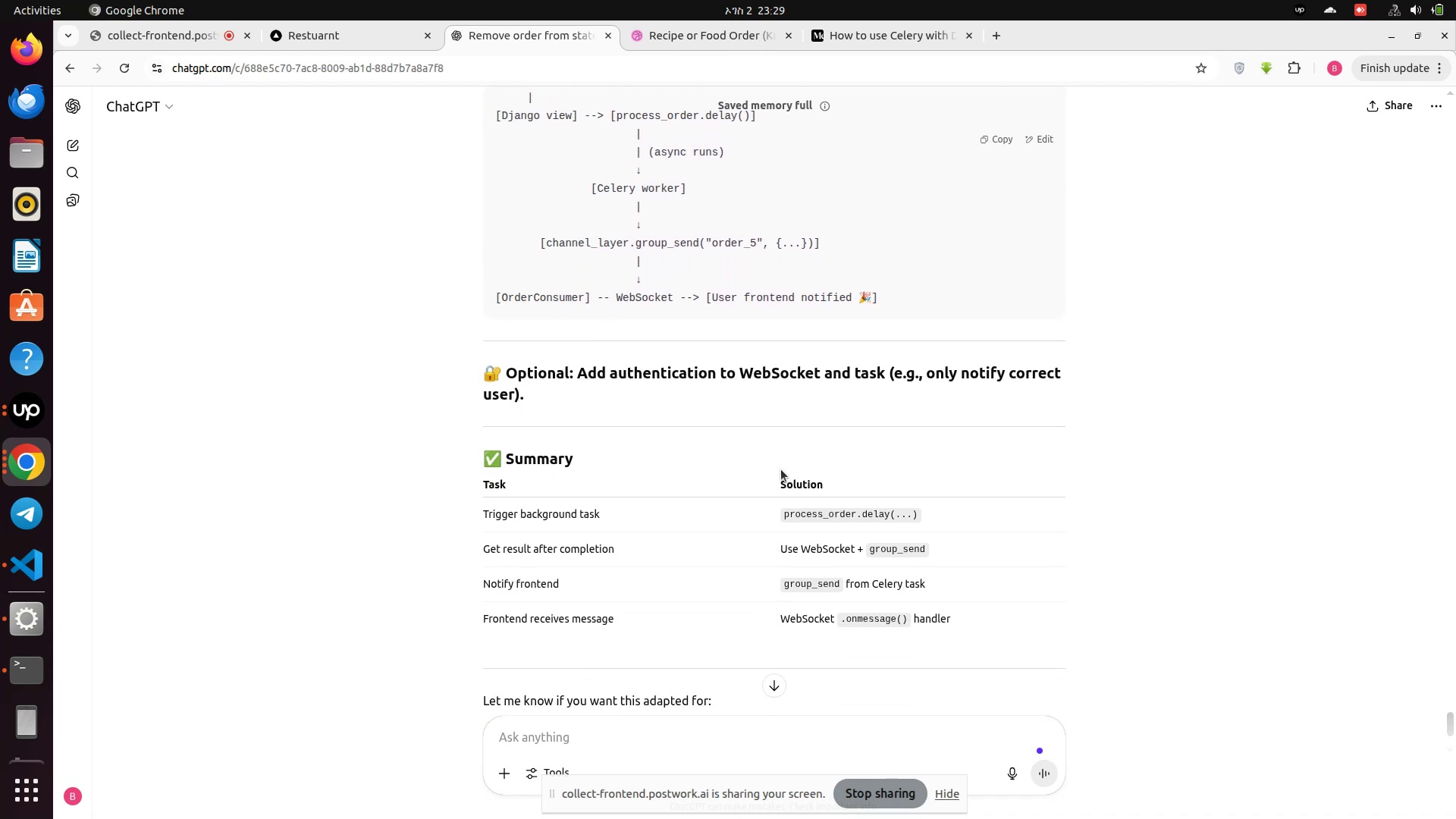 
scroll: coordinate [670, 596], scroll_direction: down, amount: 4.0
 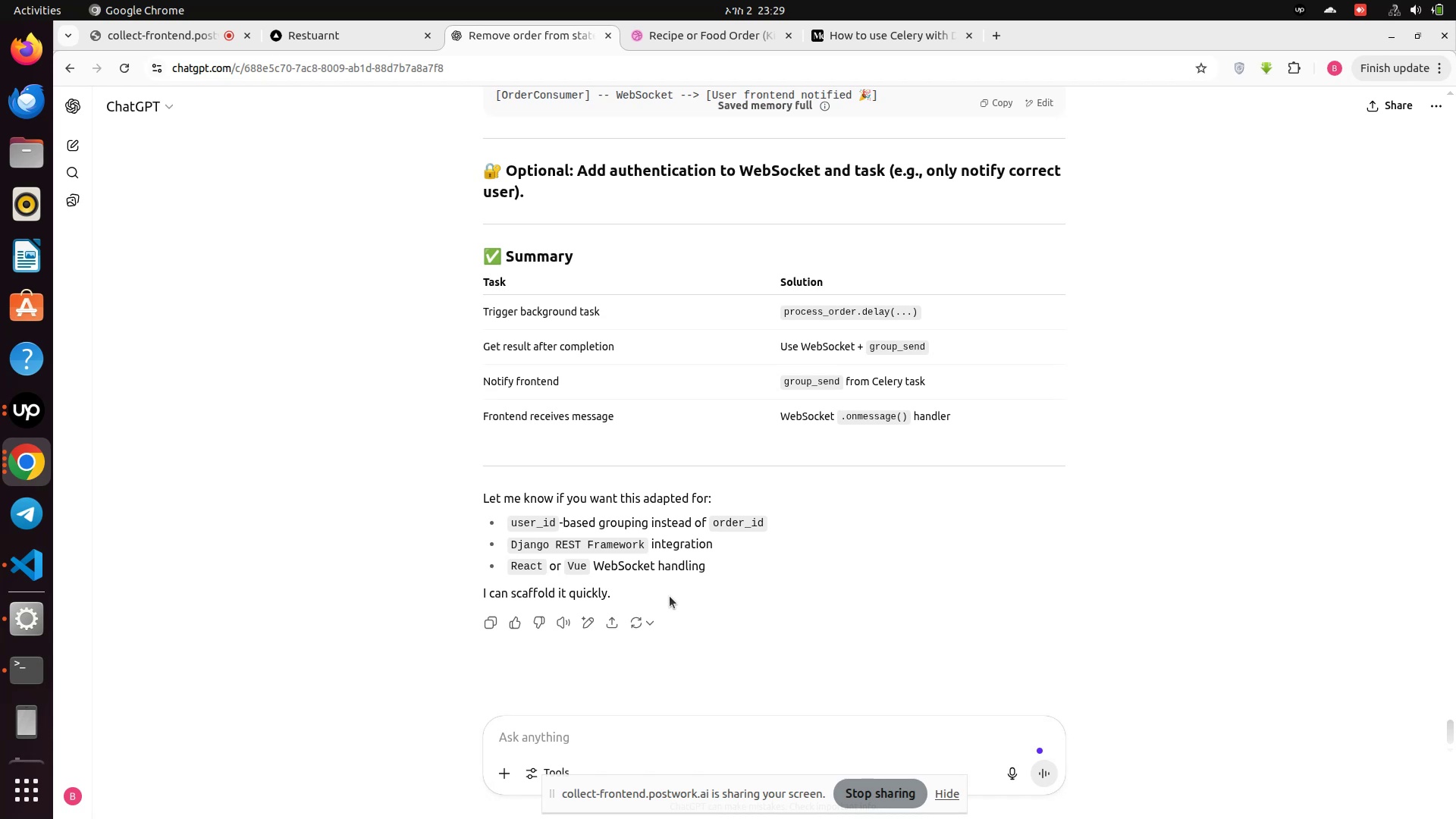 
scroll: coordinate [548, 284], scroll_direction: up, amount: 33.0
 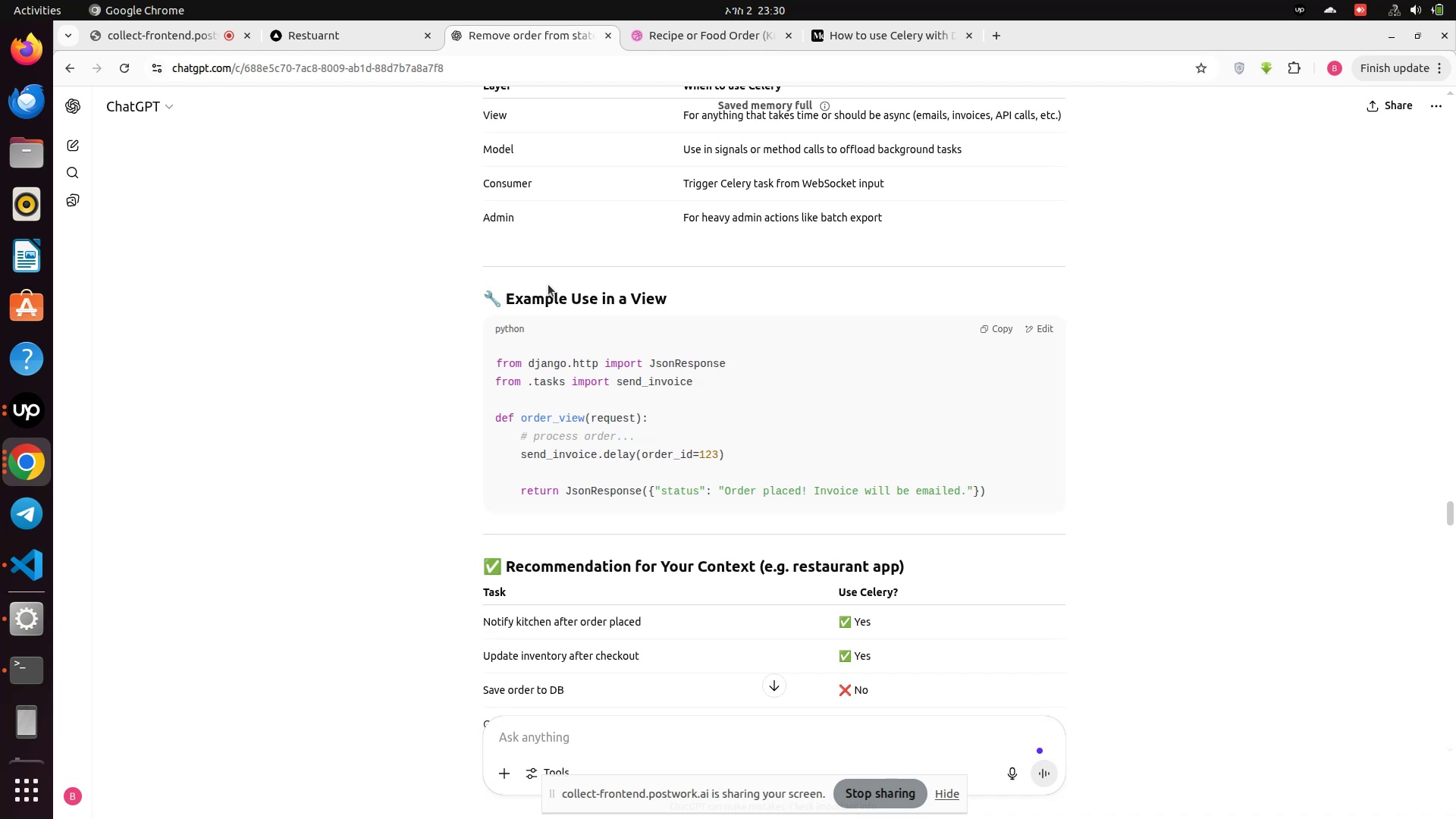 
wait(21.52)
 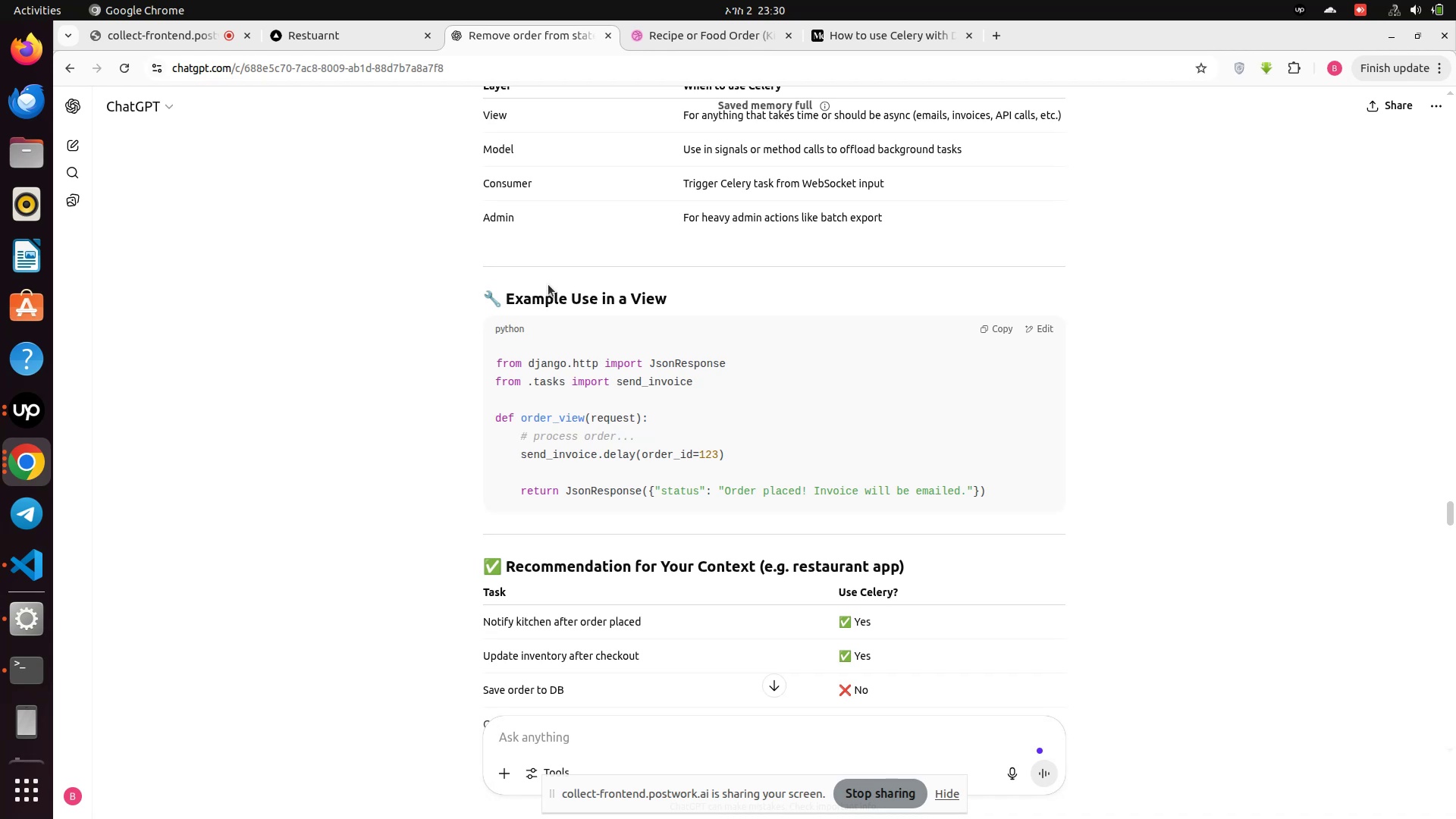 
scroll: coordinate [548, 284], scroll_direction: up, amount: 2.0
 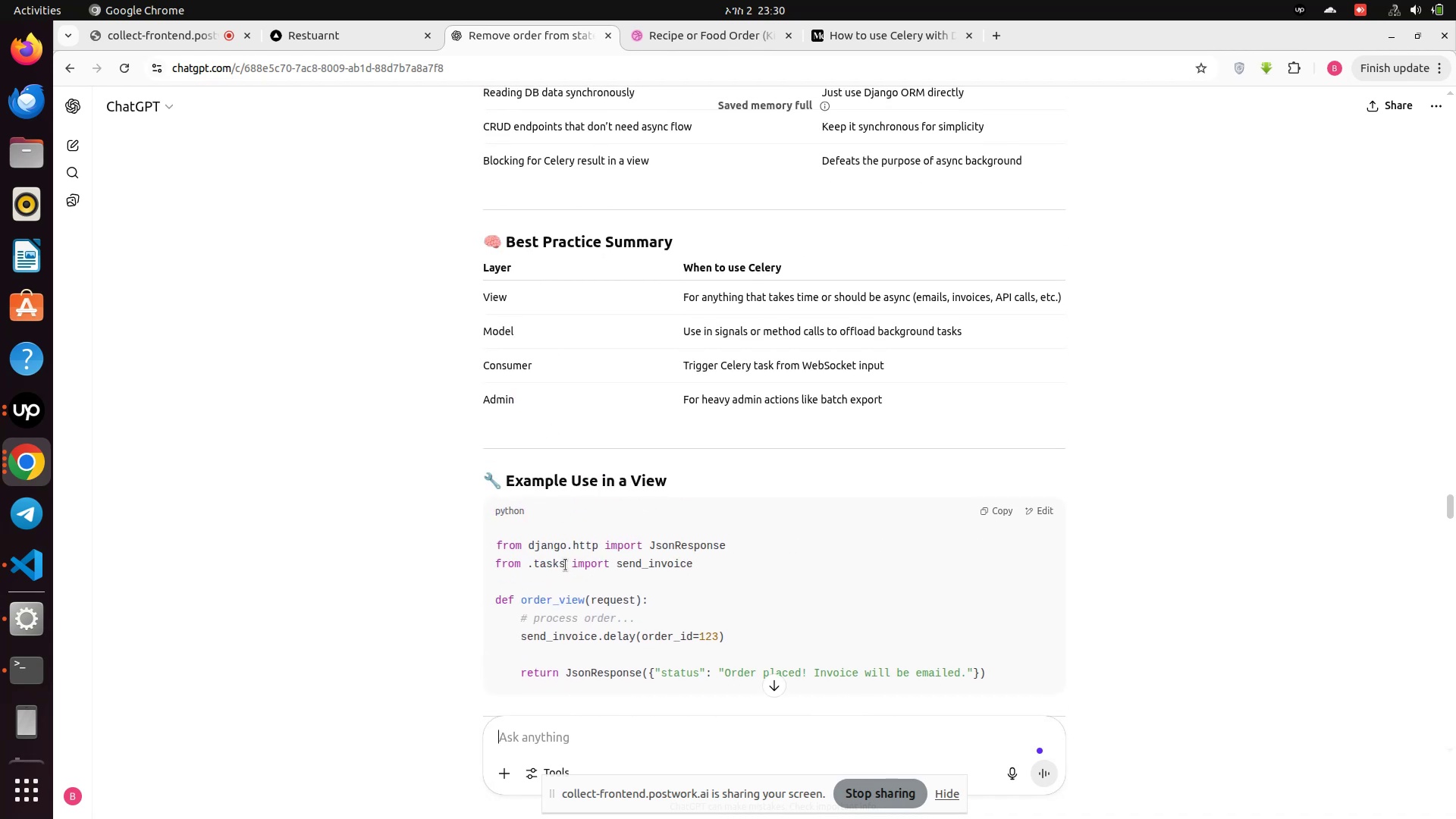 
scroll: coordinate [566, 565], scroll_direction: down, amount: 2.0
 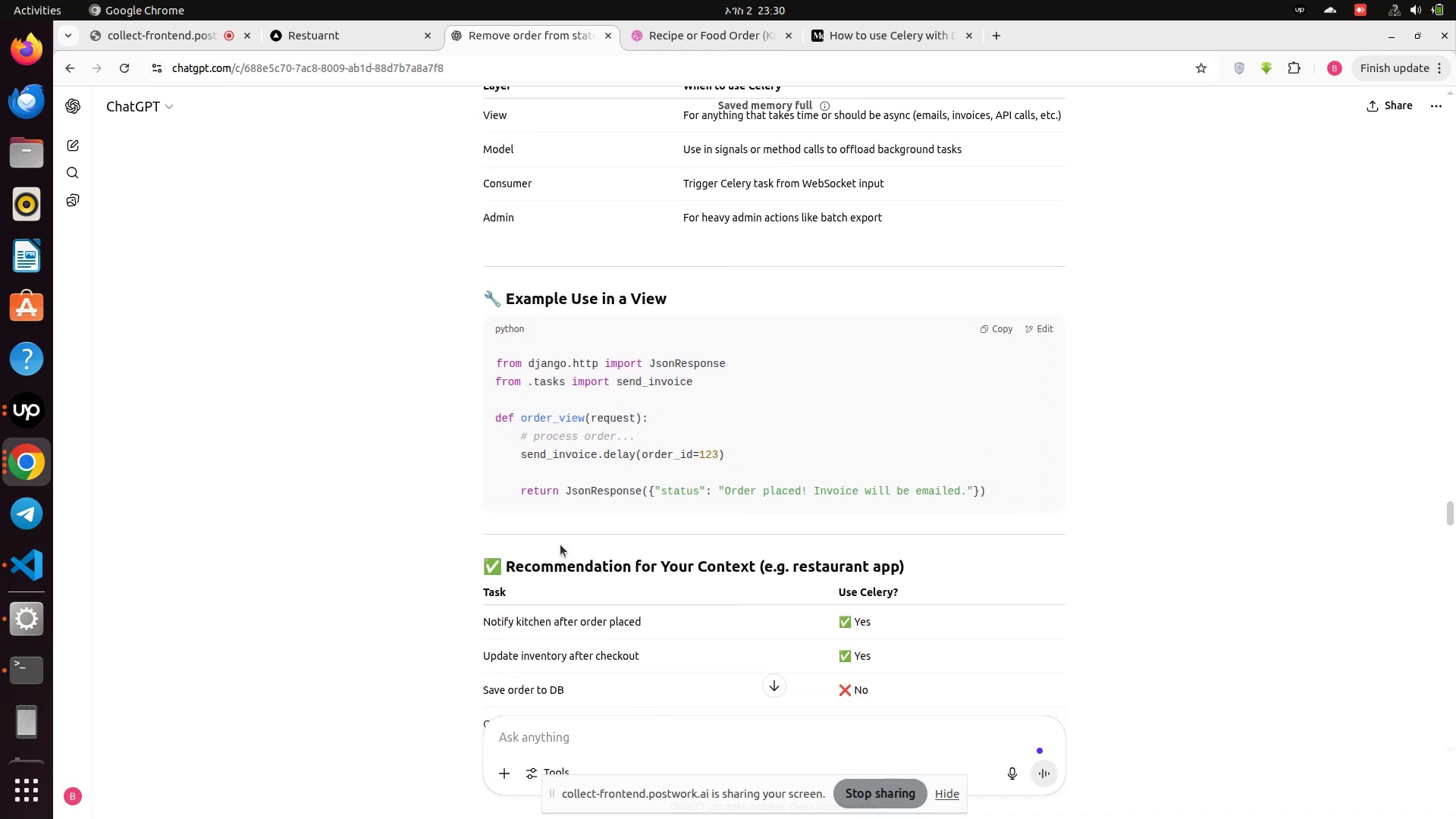 
scroll: coordinate [560, 544], scroll_direction: up, amount: 9.0
 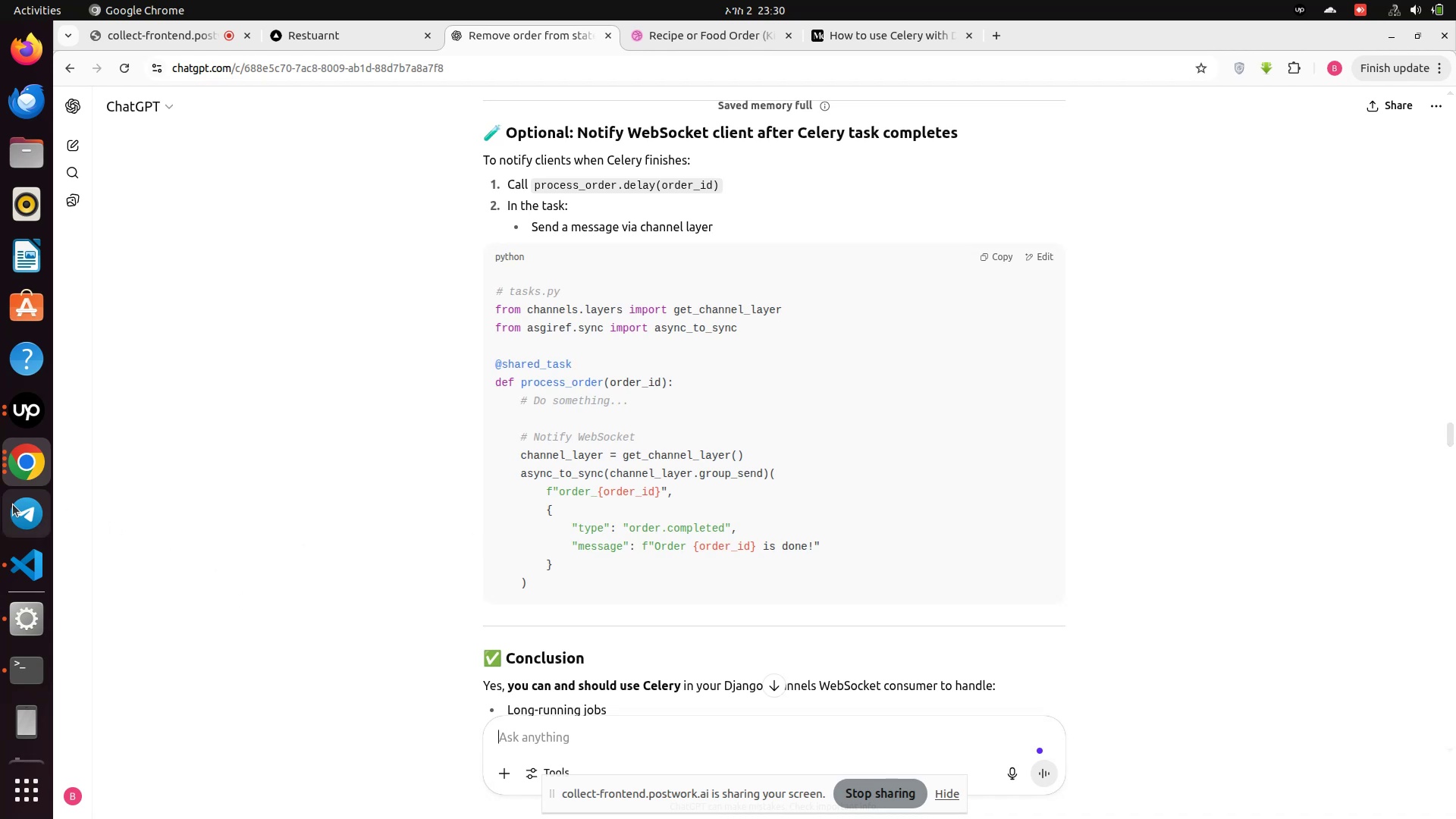 
left_click([28, 556])
 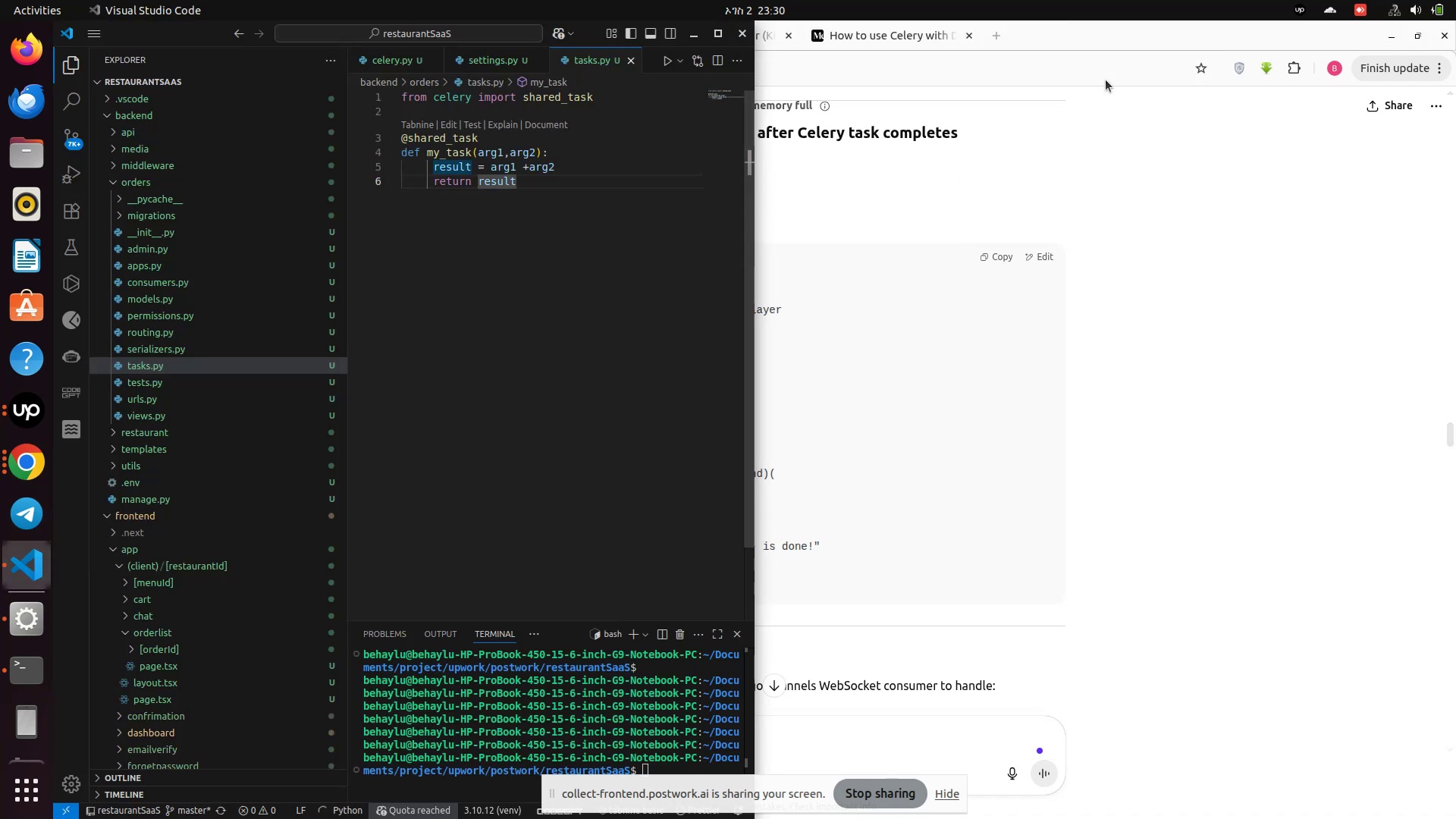 
left_click_drag(start_coordinate=[1085, 37], to_coordinate=[1455, 208])
 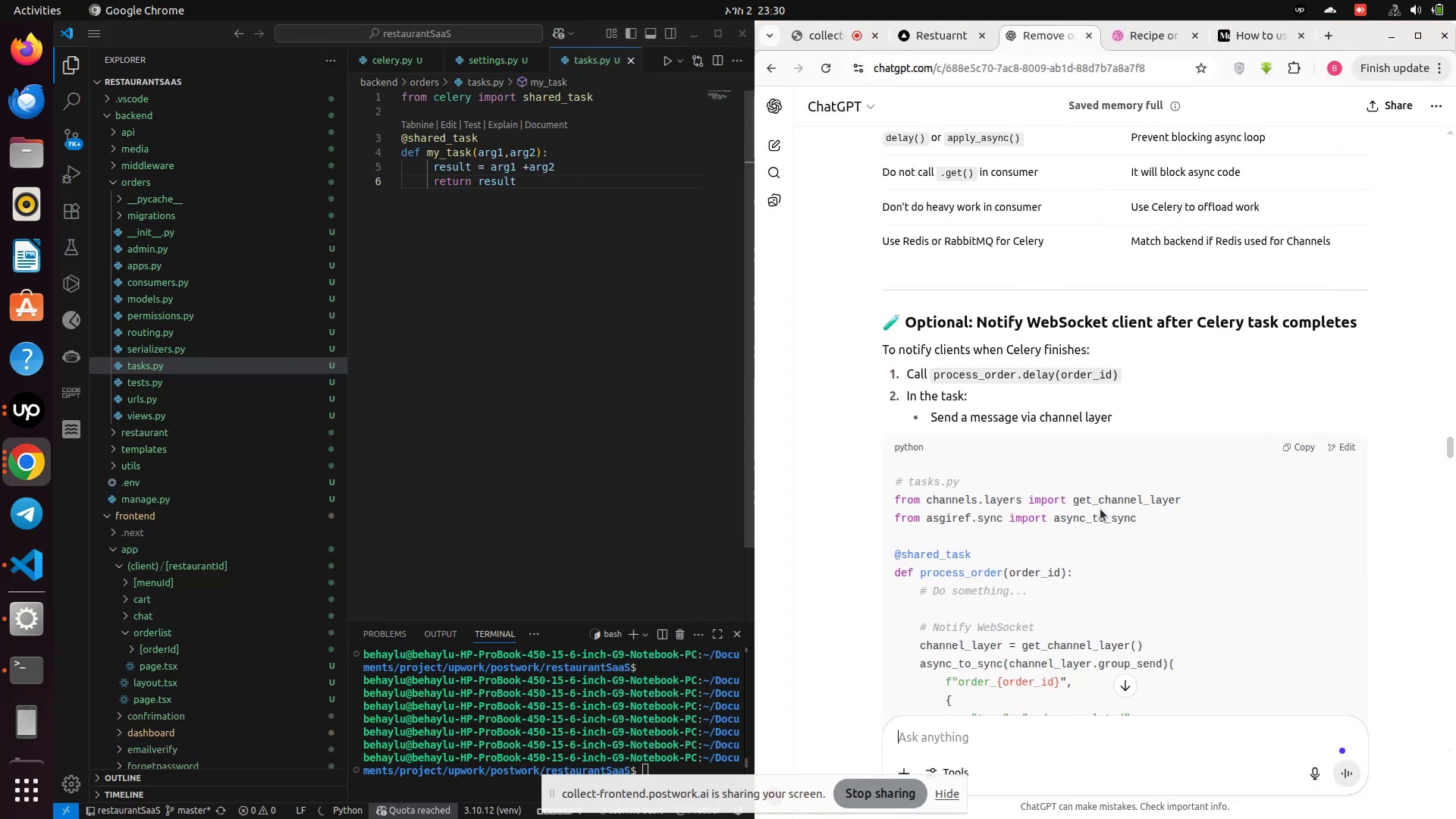 
scroll: coordinate [997, 506], scroll_direction: down, amount: 4.0
 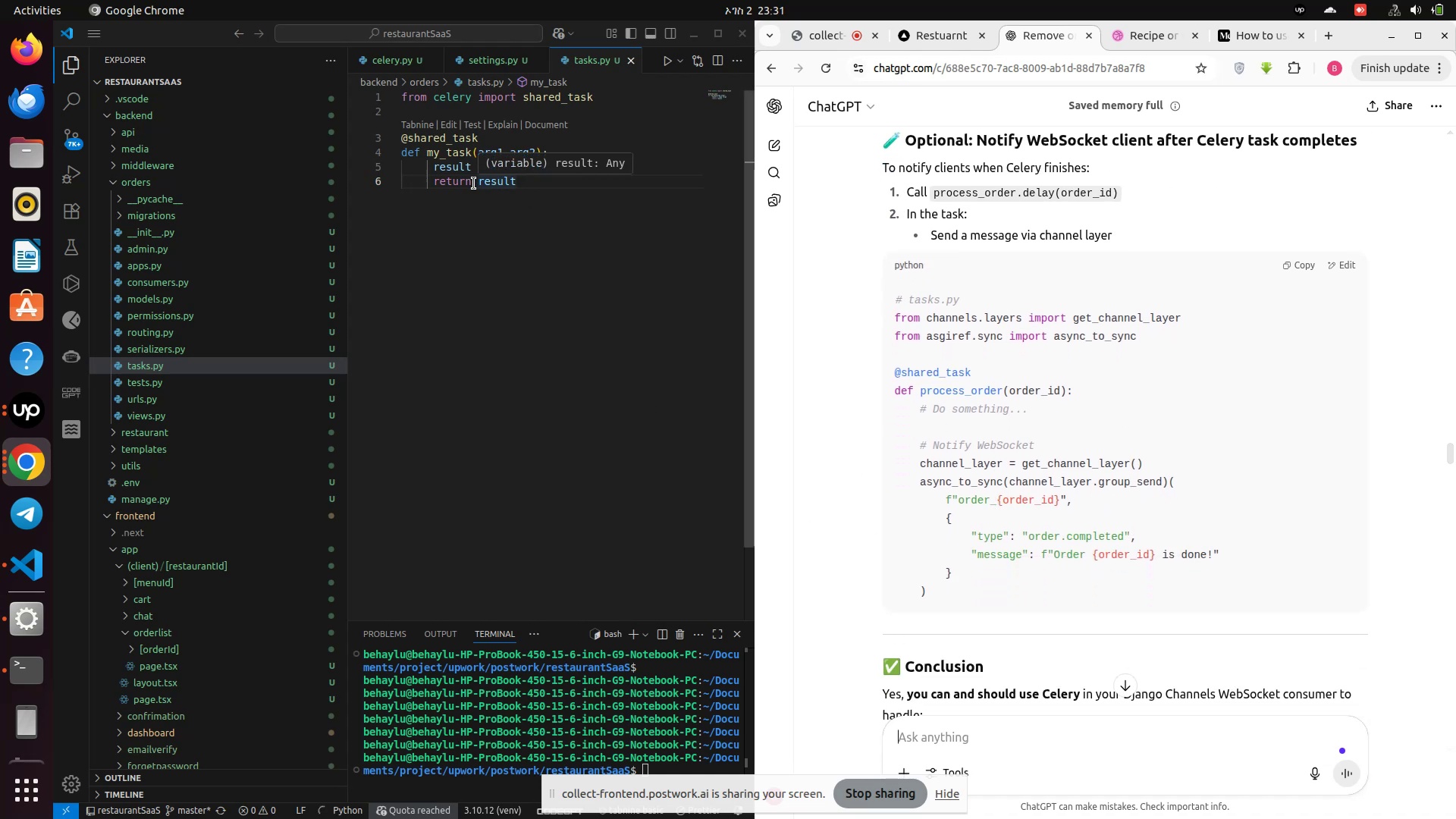 
left_click([543, 189])
 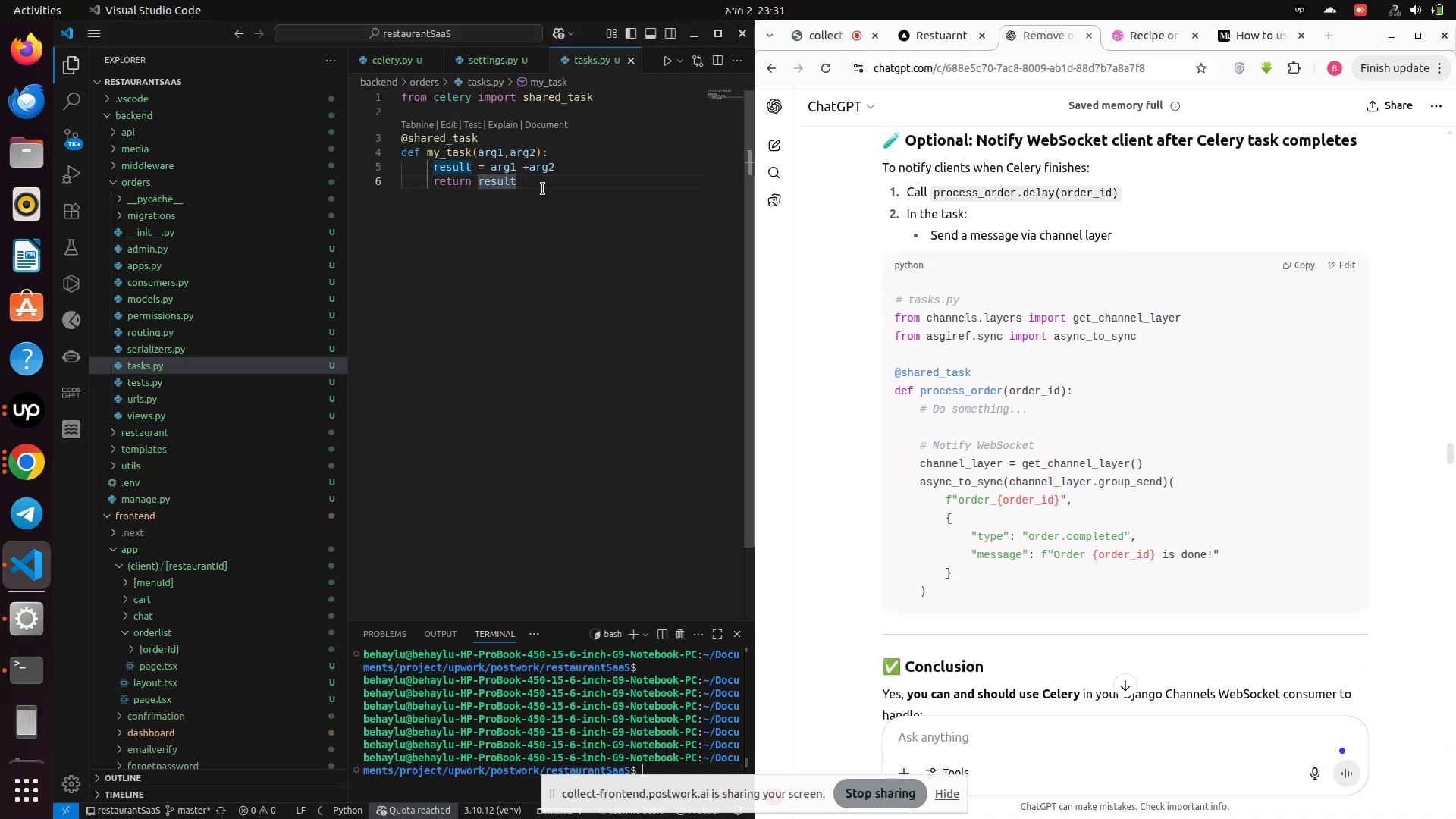 
key(Backspace)
 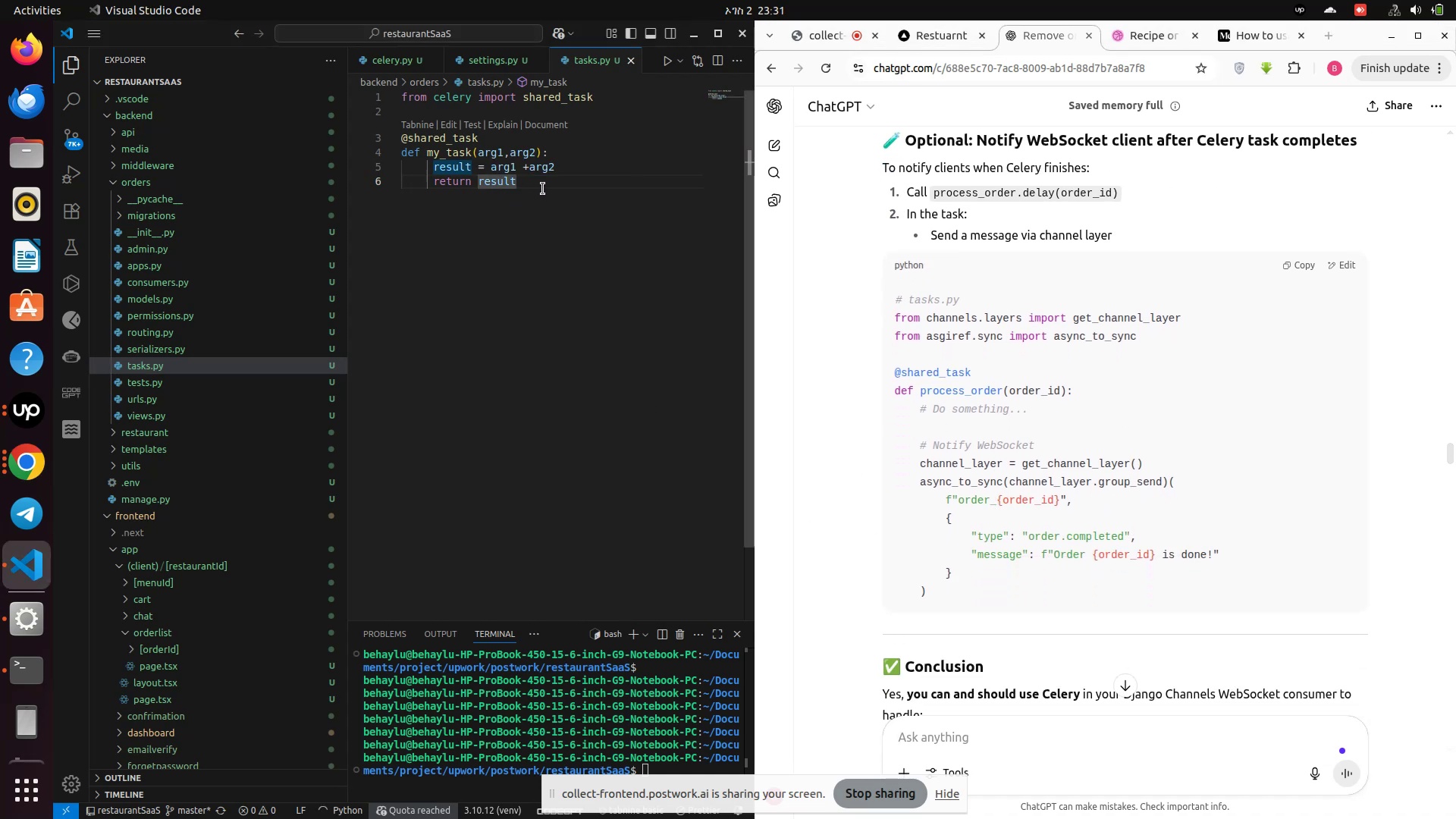 
key(Backspace)
 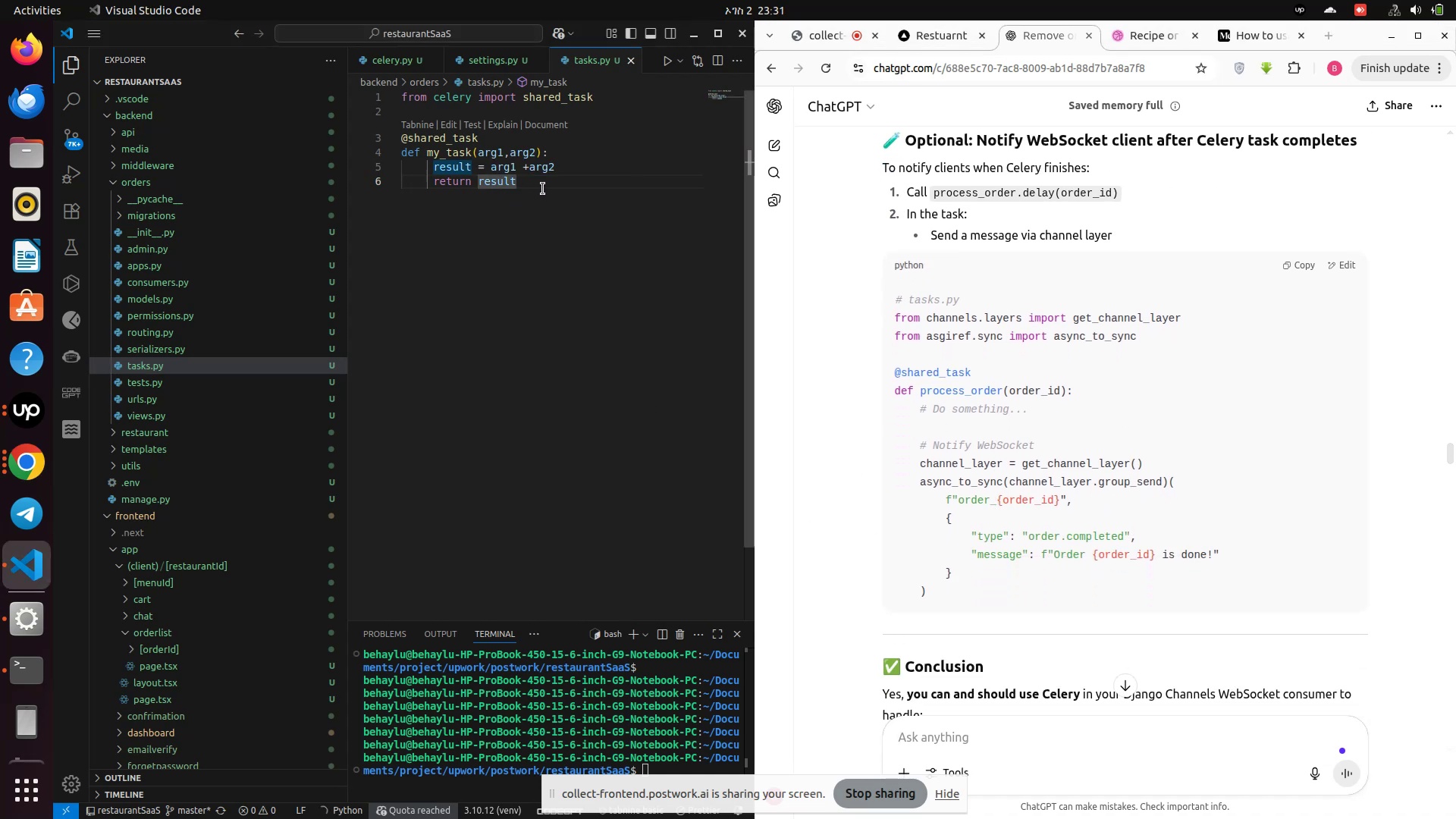 
key(Backspace)
 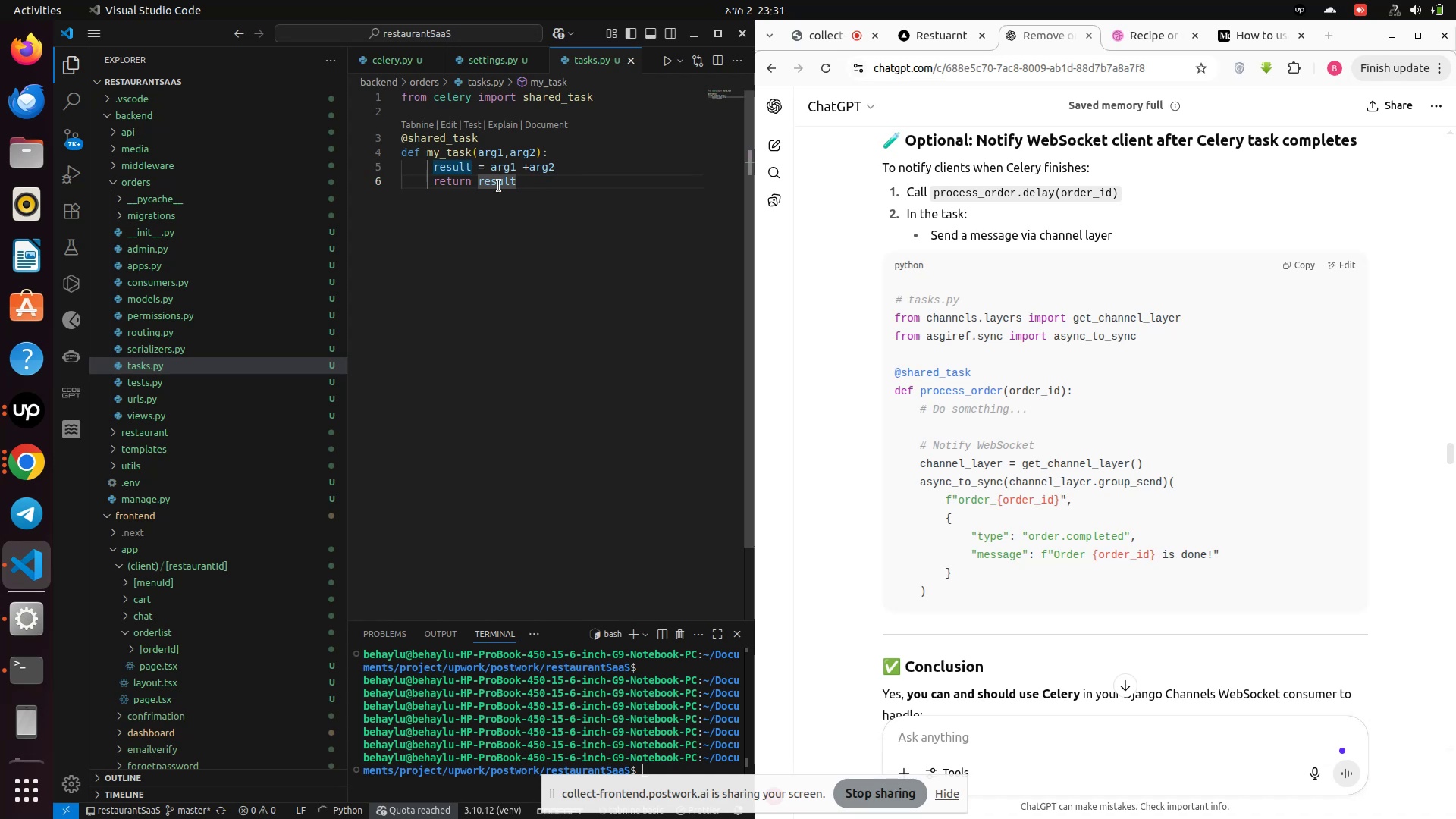 
left_click([546, 187])
 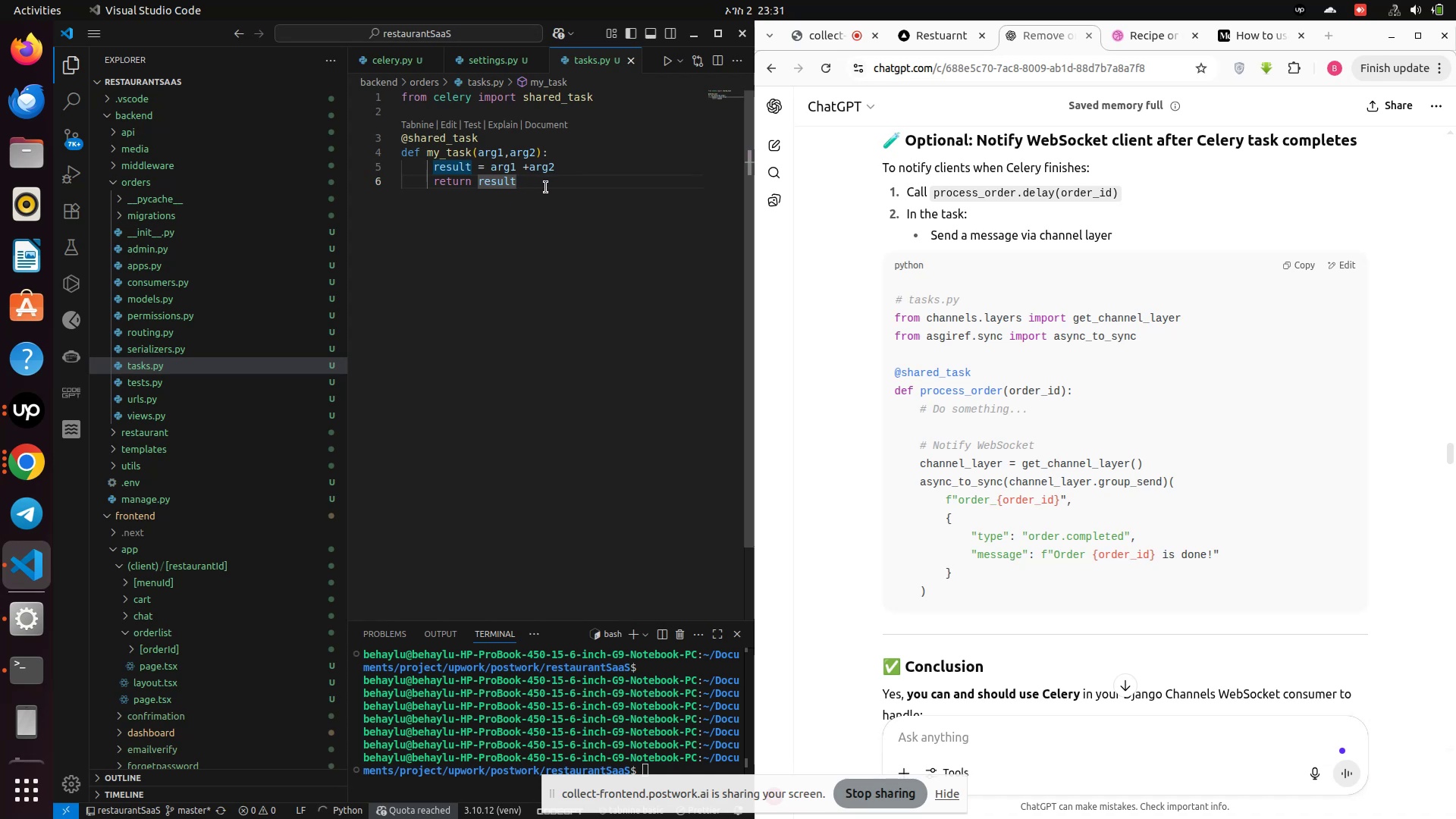 
key(Backspace)
key(Backspace)
key(Backspace)
key(Backspace)
key(Backspace)
key(Backspace)
key(Backspace)
key(Backspace)
key(Backspace)
key(Backspace)
key(Backspace)
key(Backspace)
key(Backspace)
type(channel_layer = get_channel_layer()
 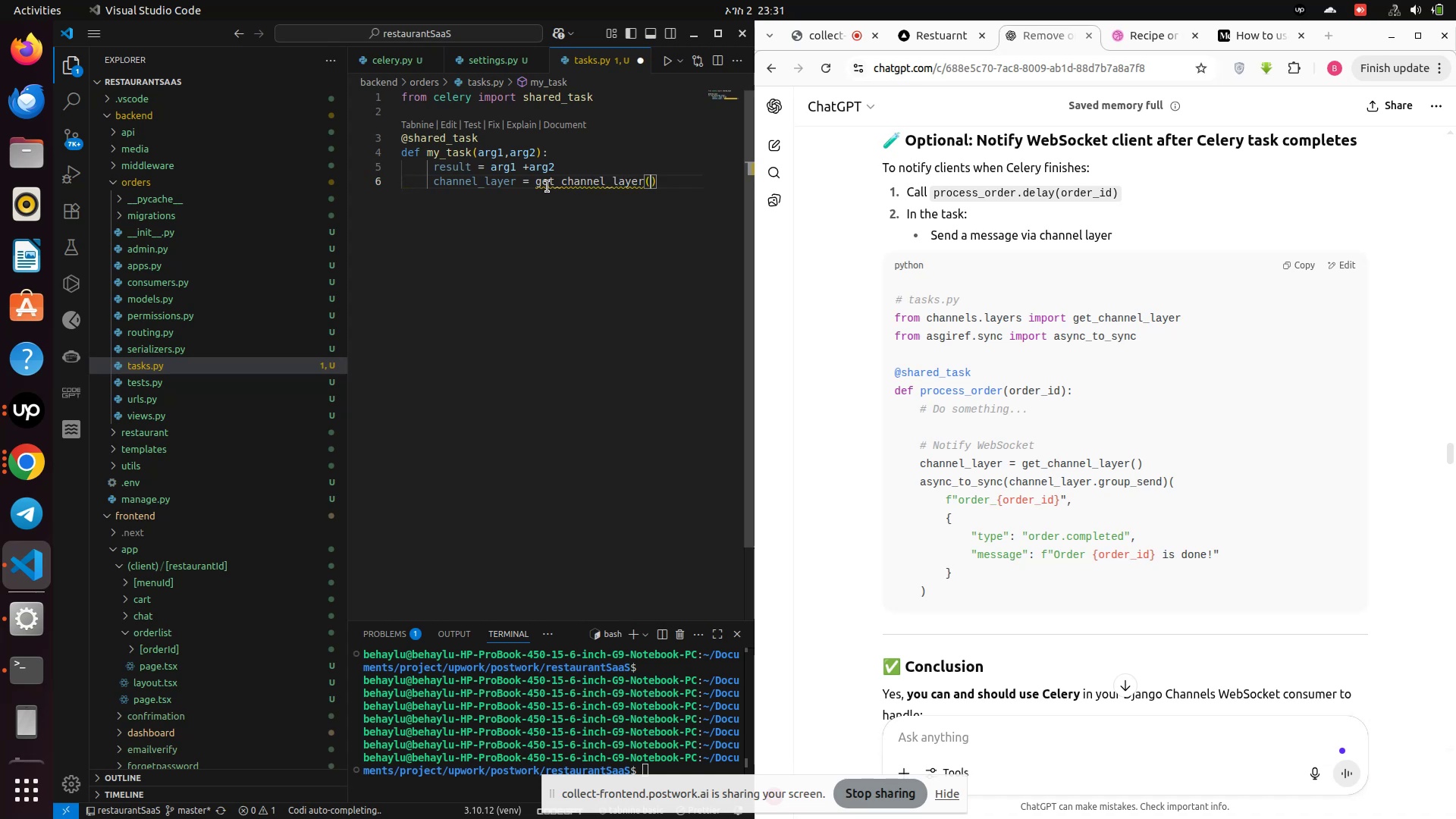 
scroll: coordinate [548, 155], scroll_direction: up, amount: 3.0
 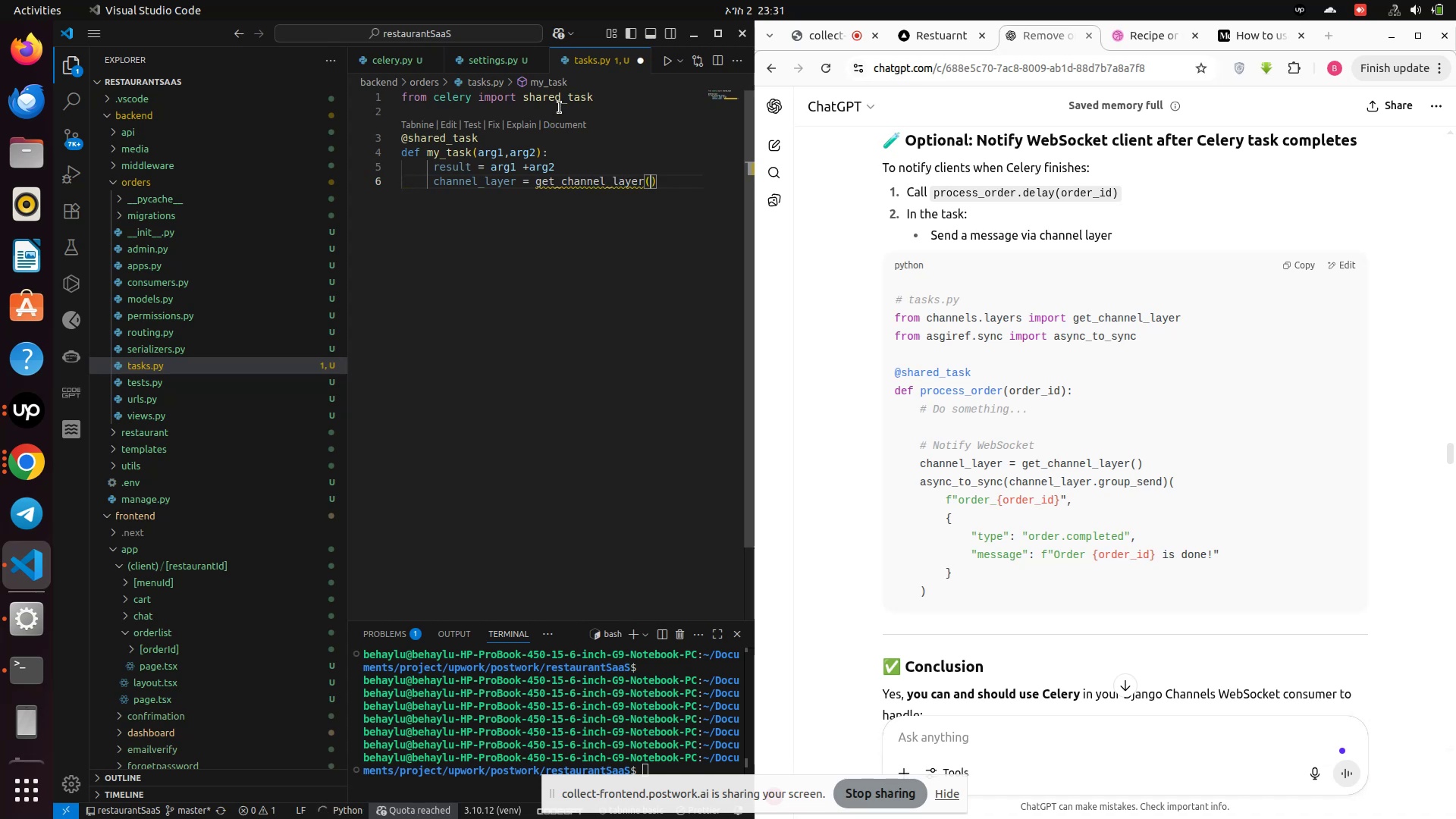 
left_click([560, 108])
 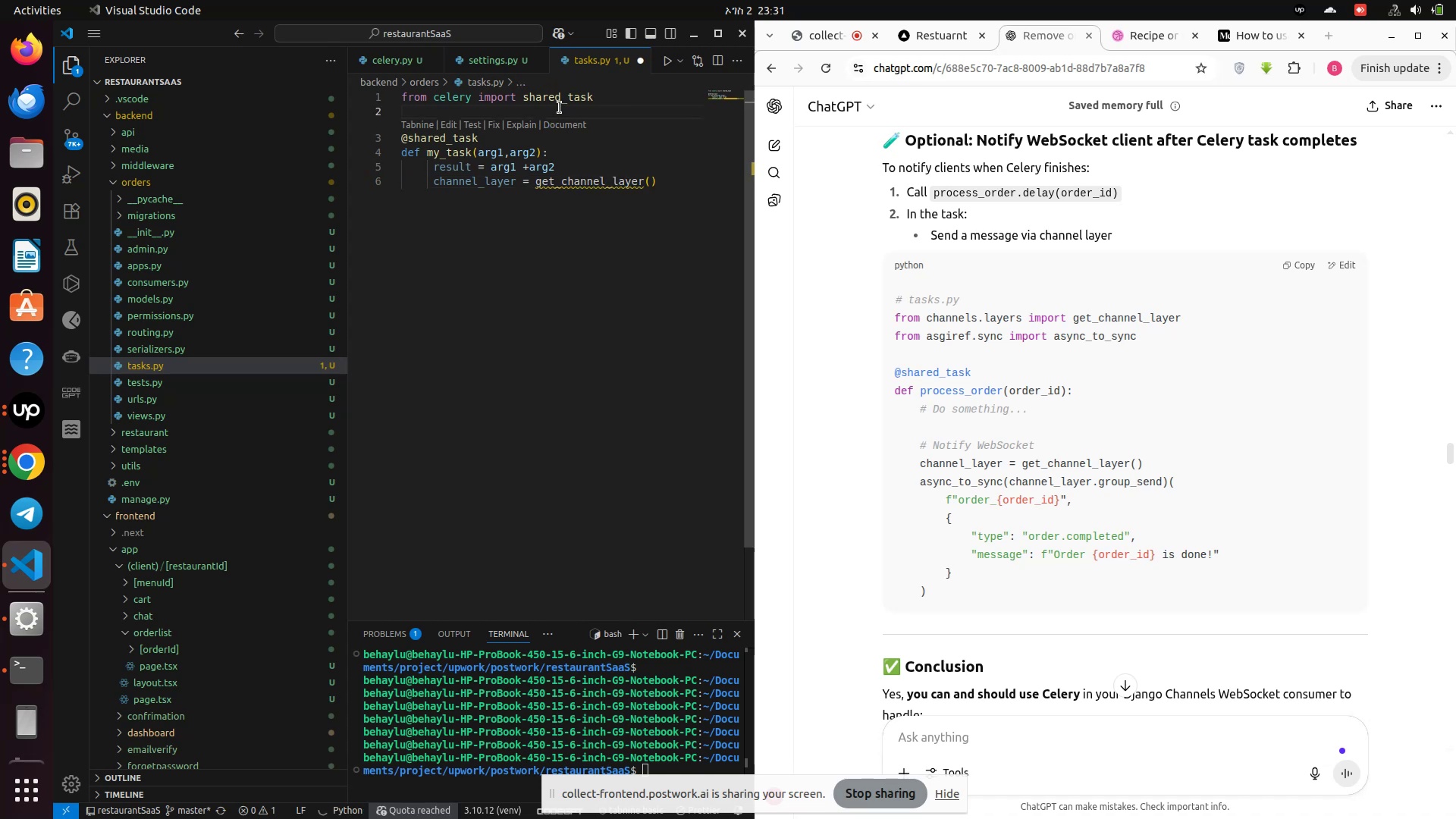 
type(from channel)
 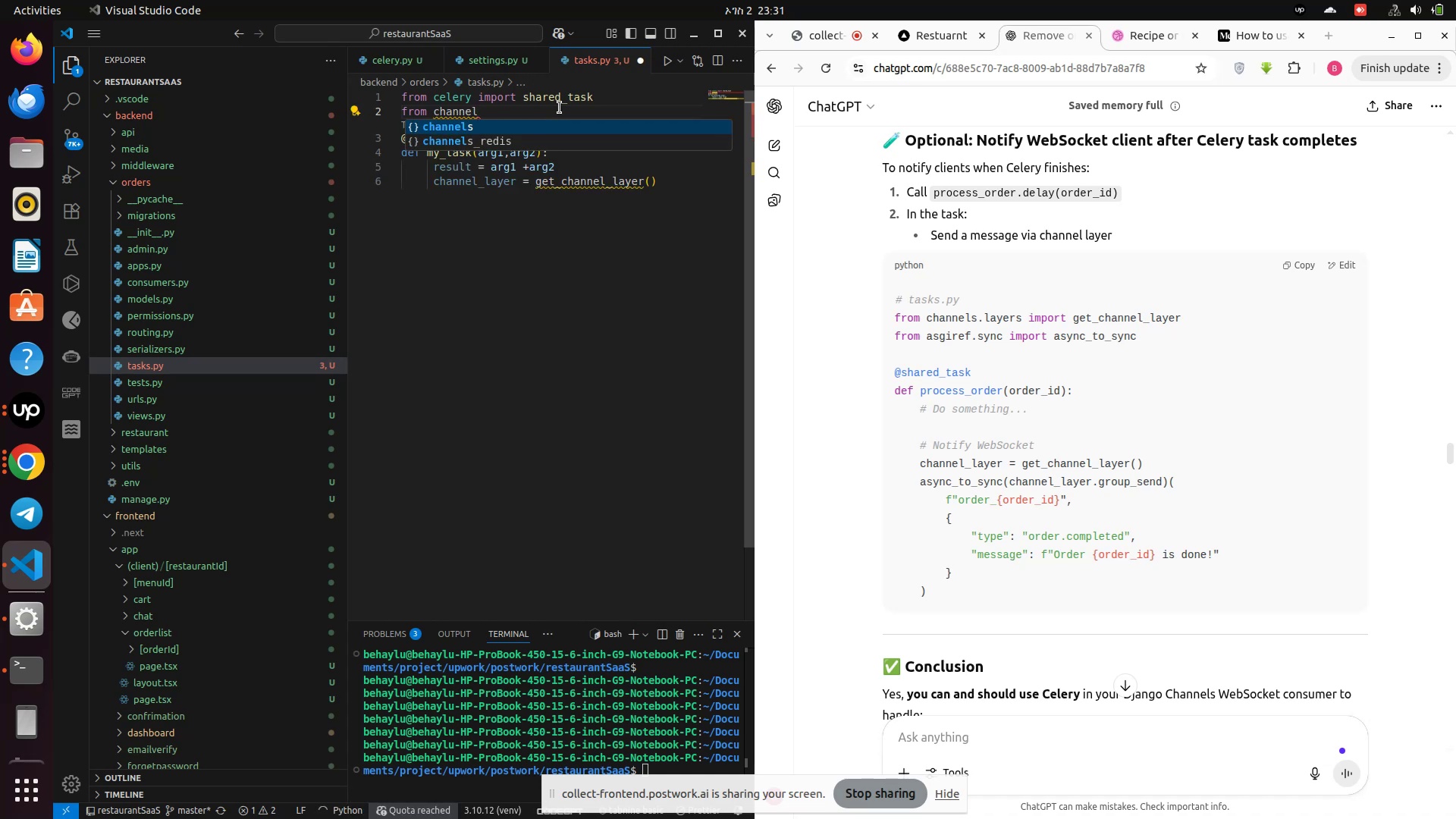 
wait(6.25)
 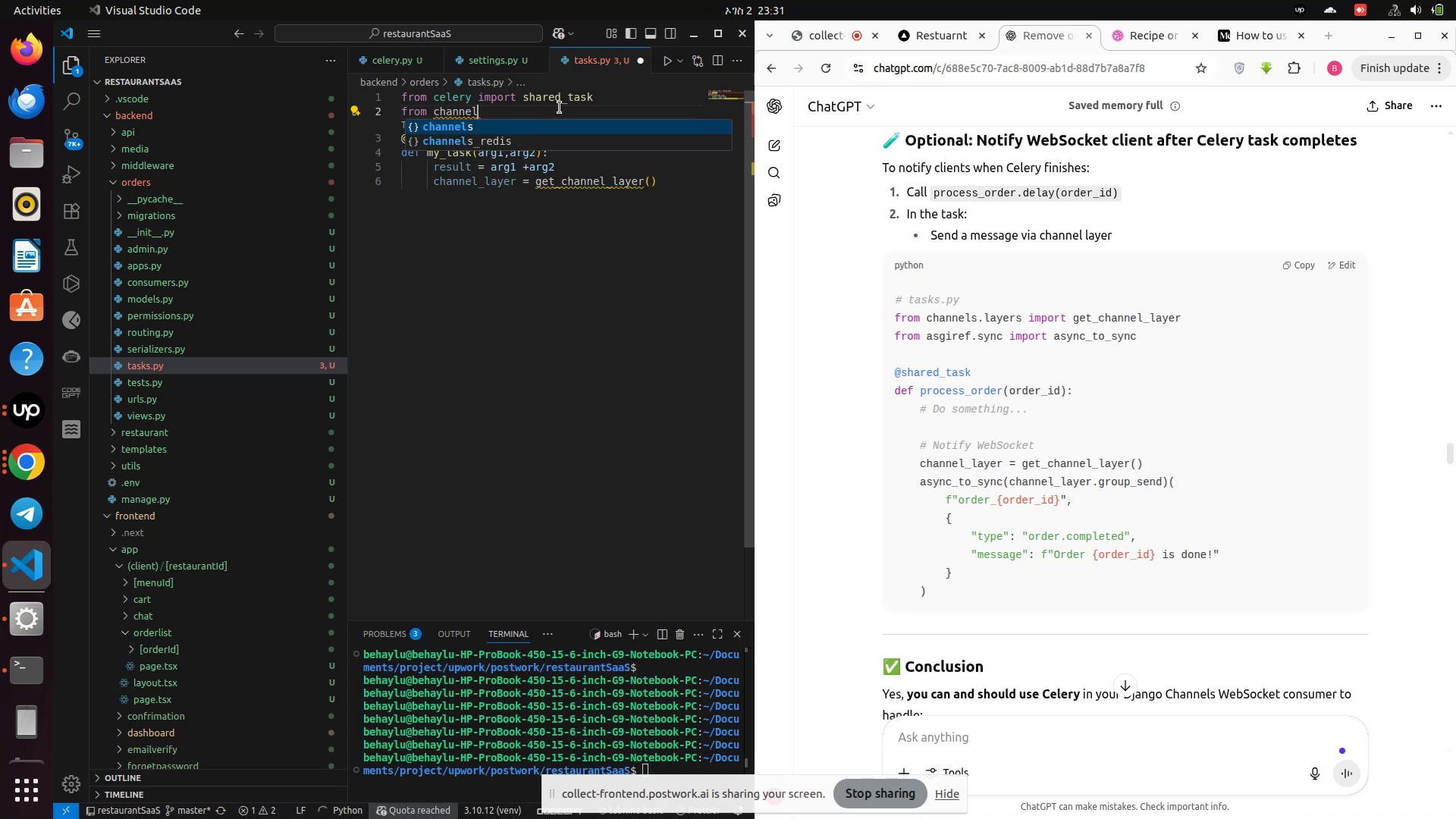 
key(Enter)
 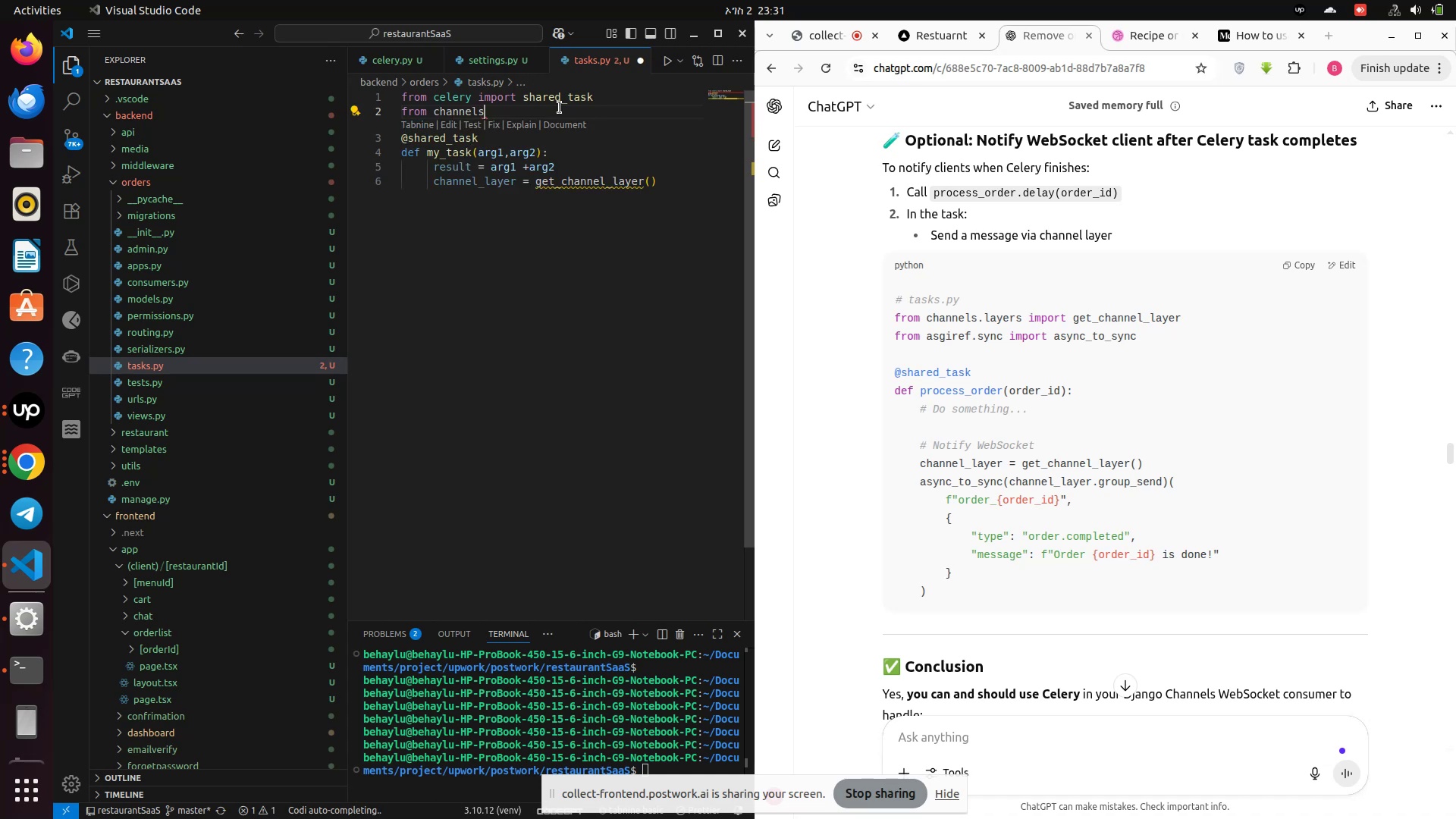 
type(.la)
 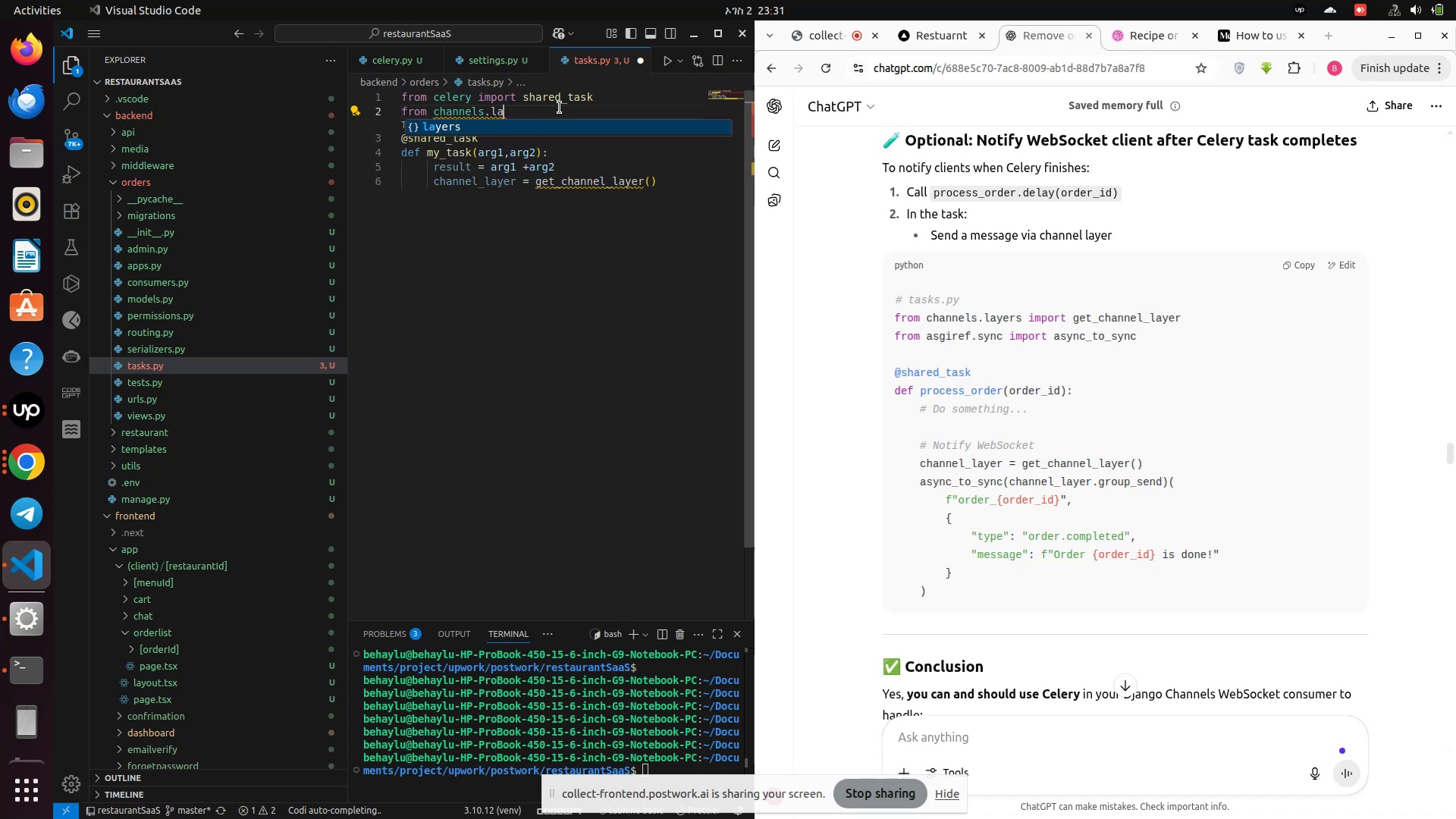 
key(Enter)
 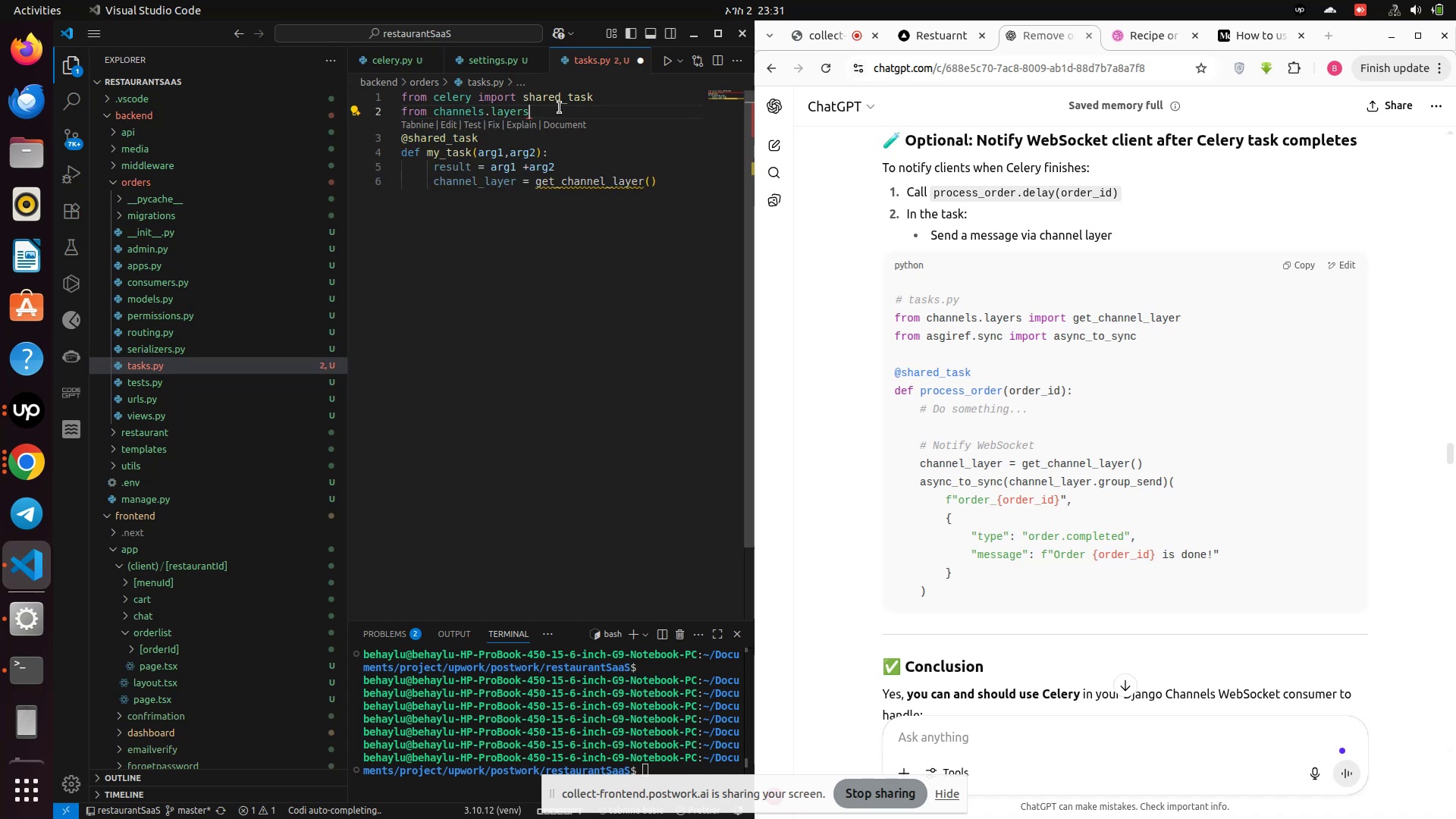 
type( impo)
 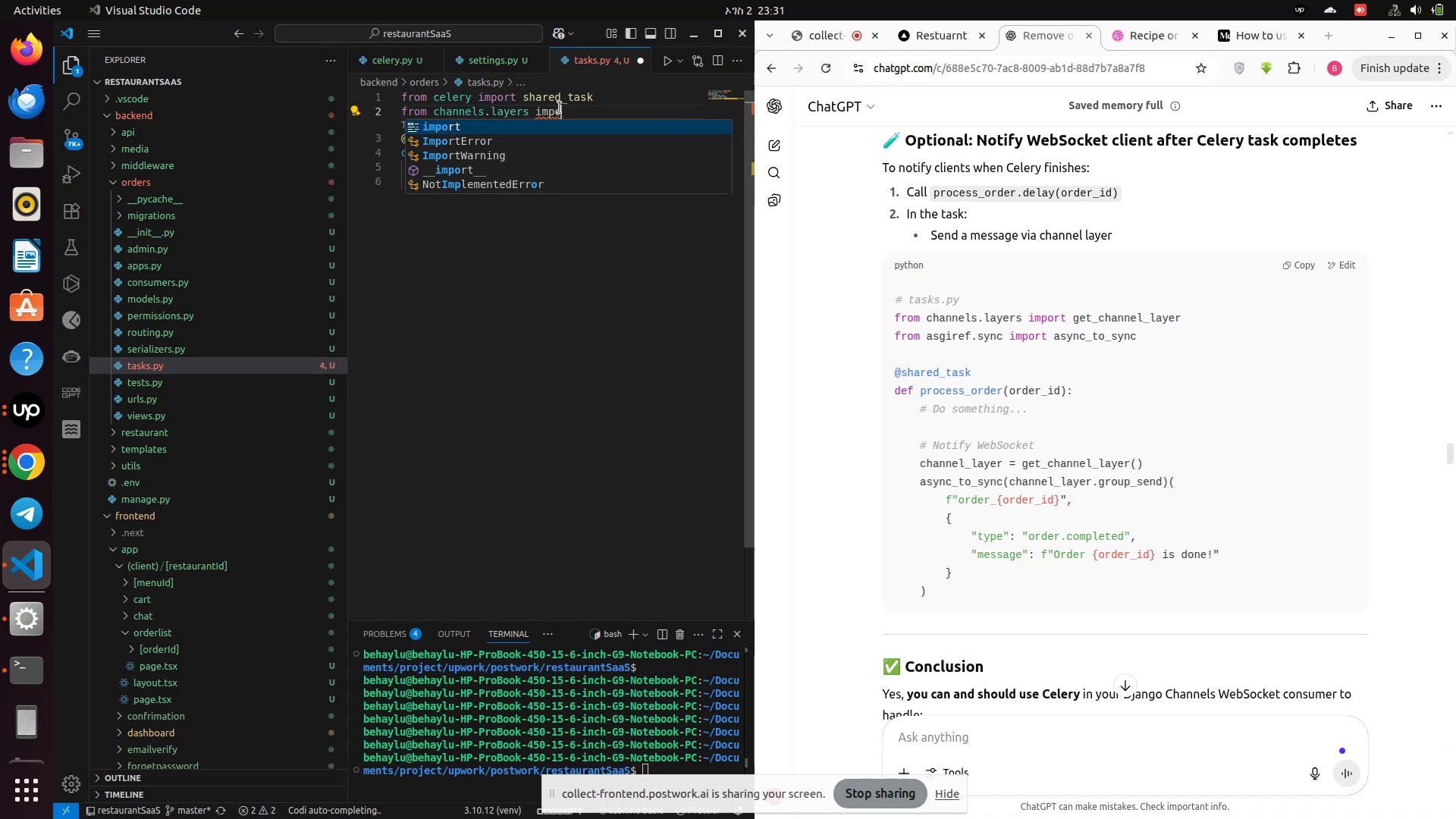 
key(Enter)
 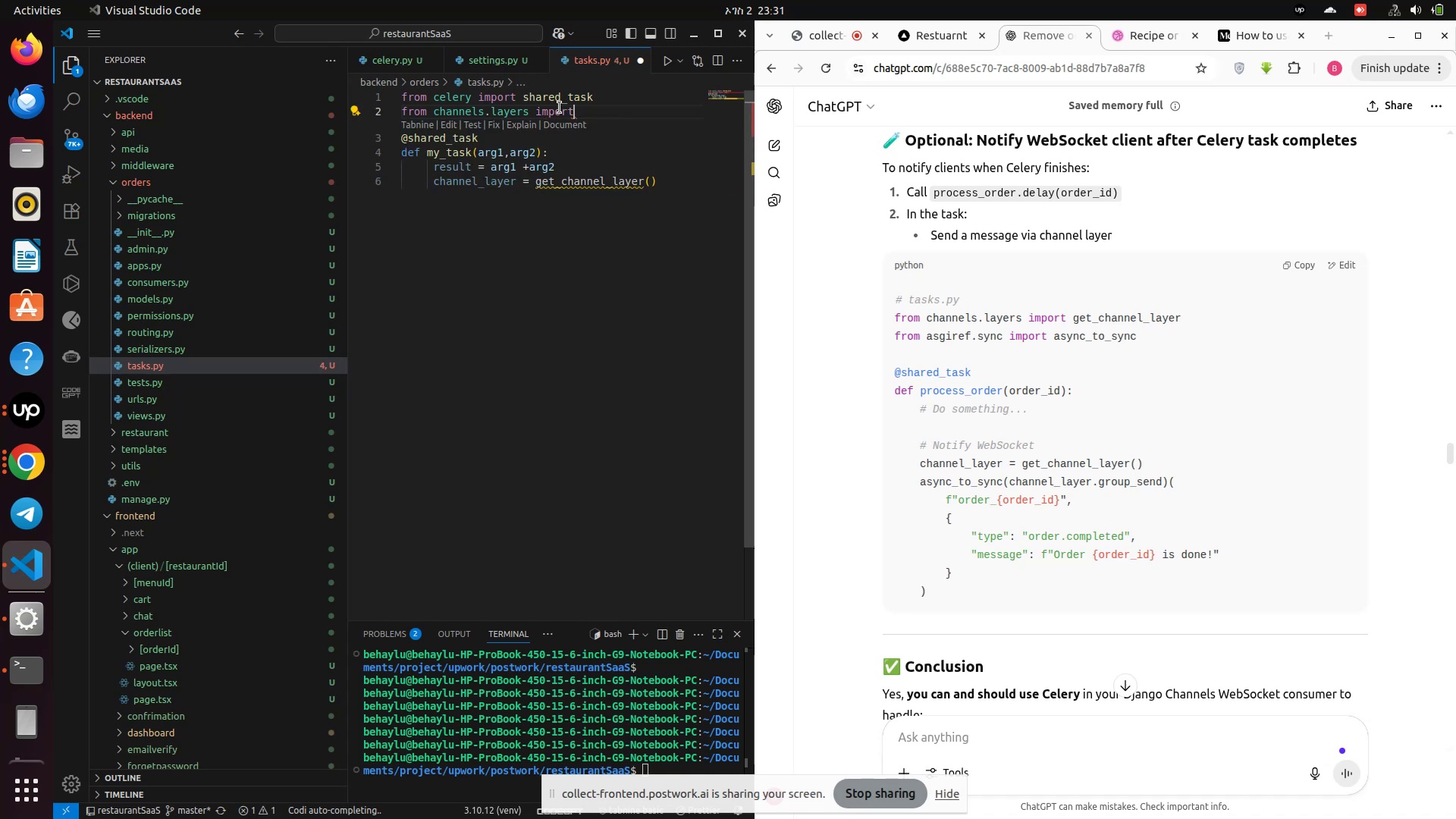 
type( get_channel_layer)
 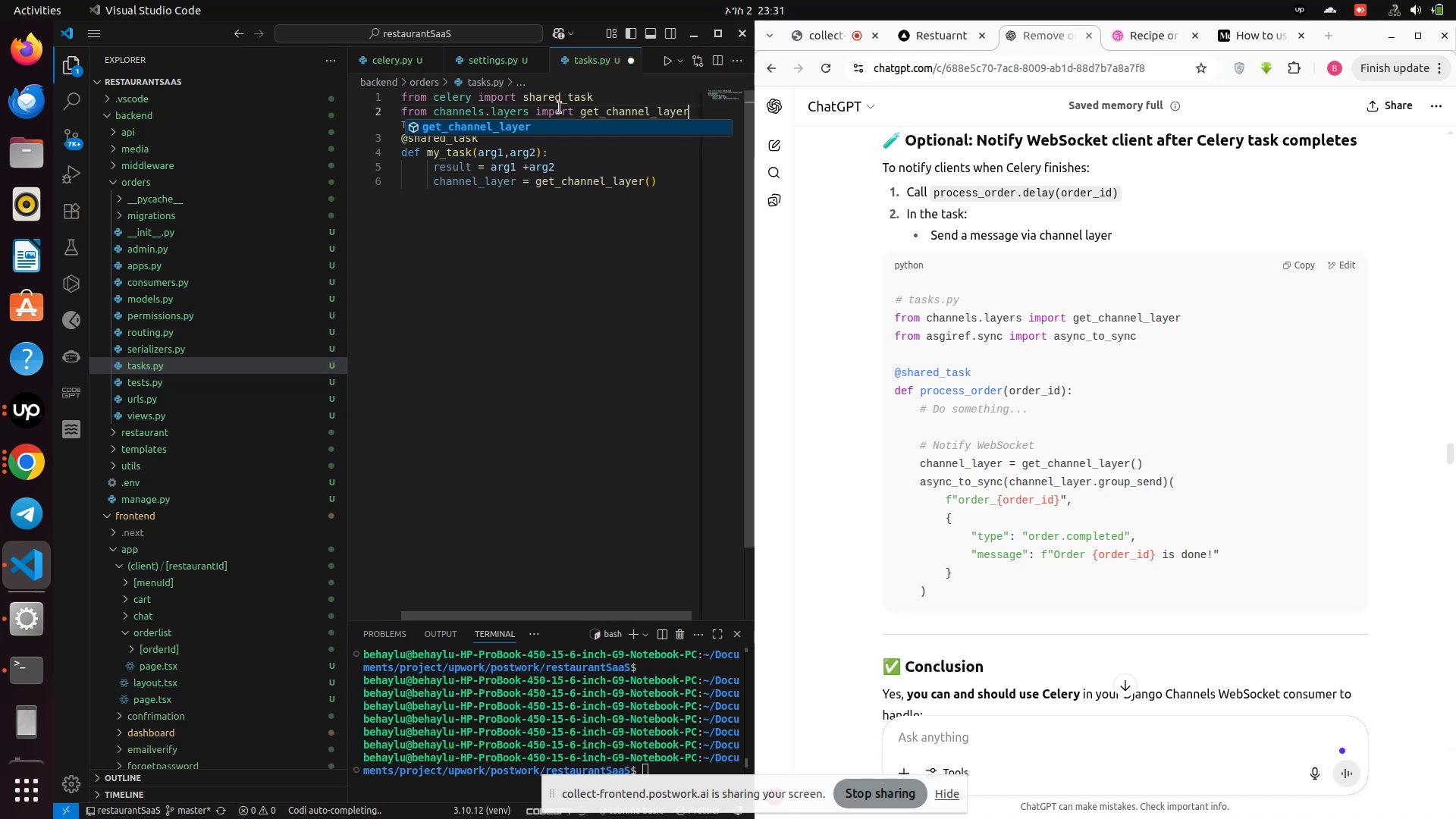 
key(Enter)
 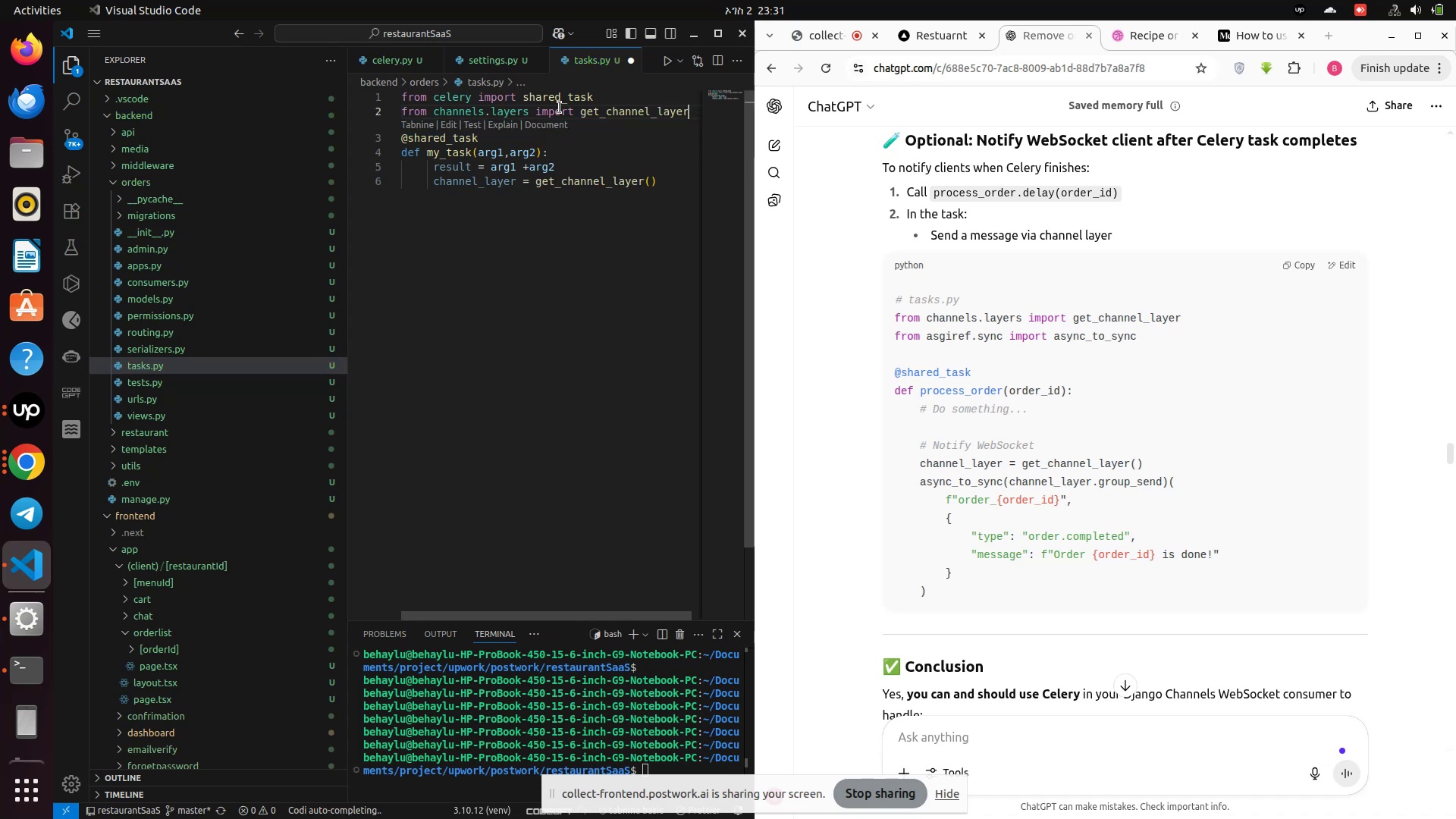 
key(ArrowDown)
 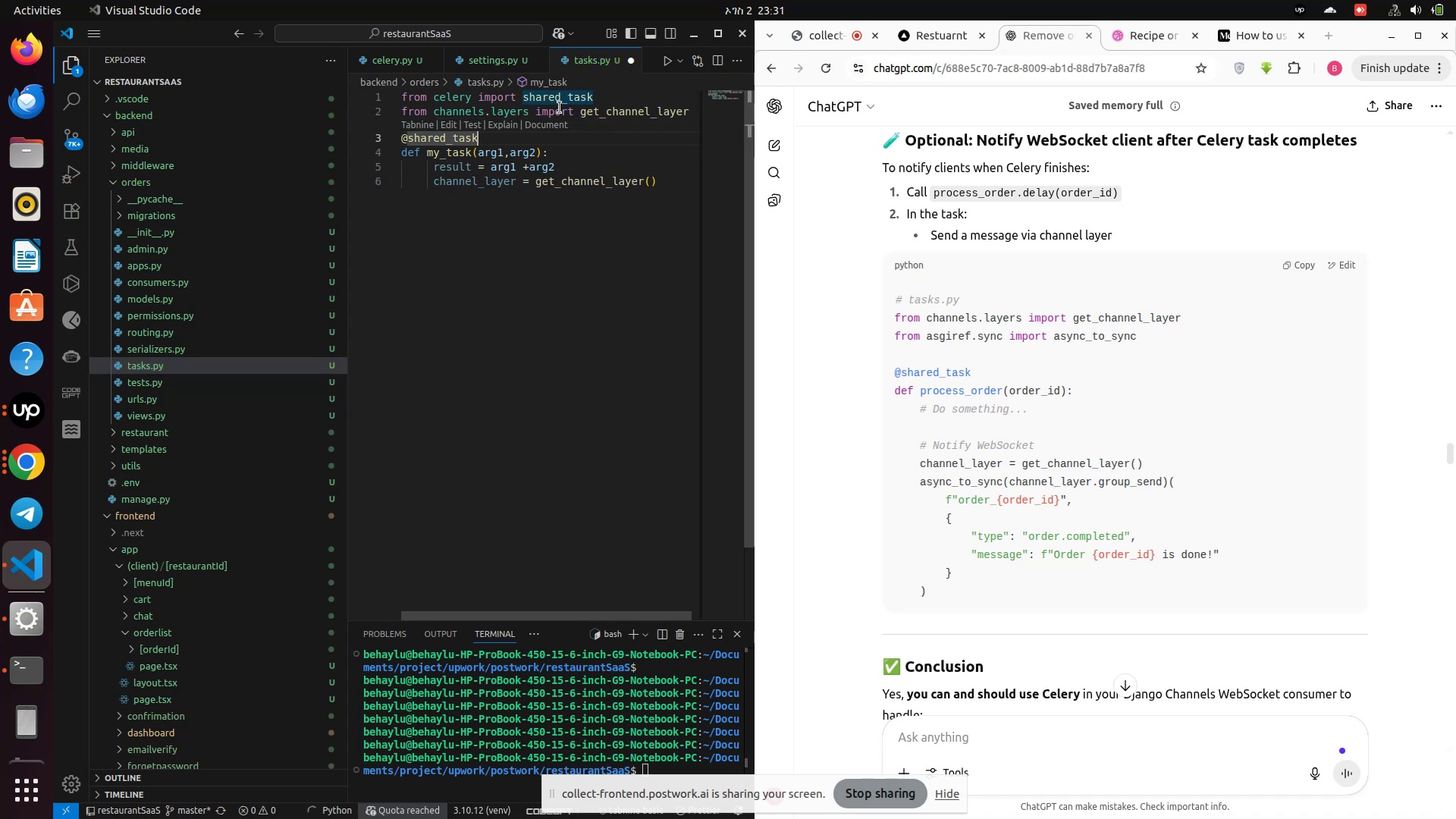 
key(ArrowDown)
 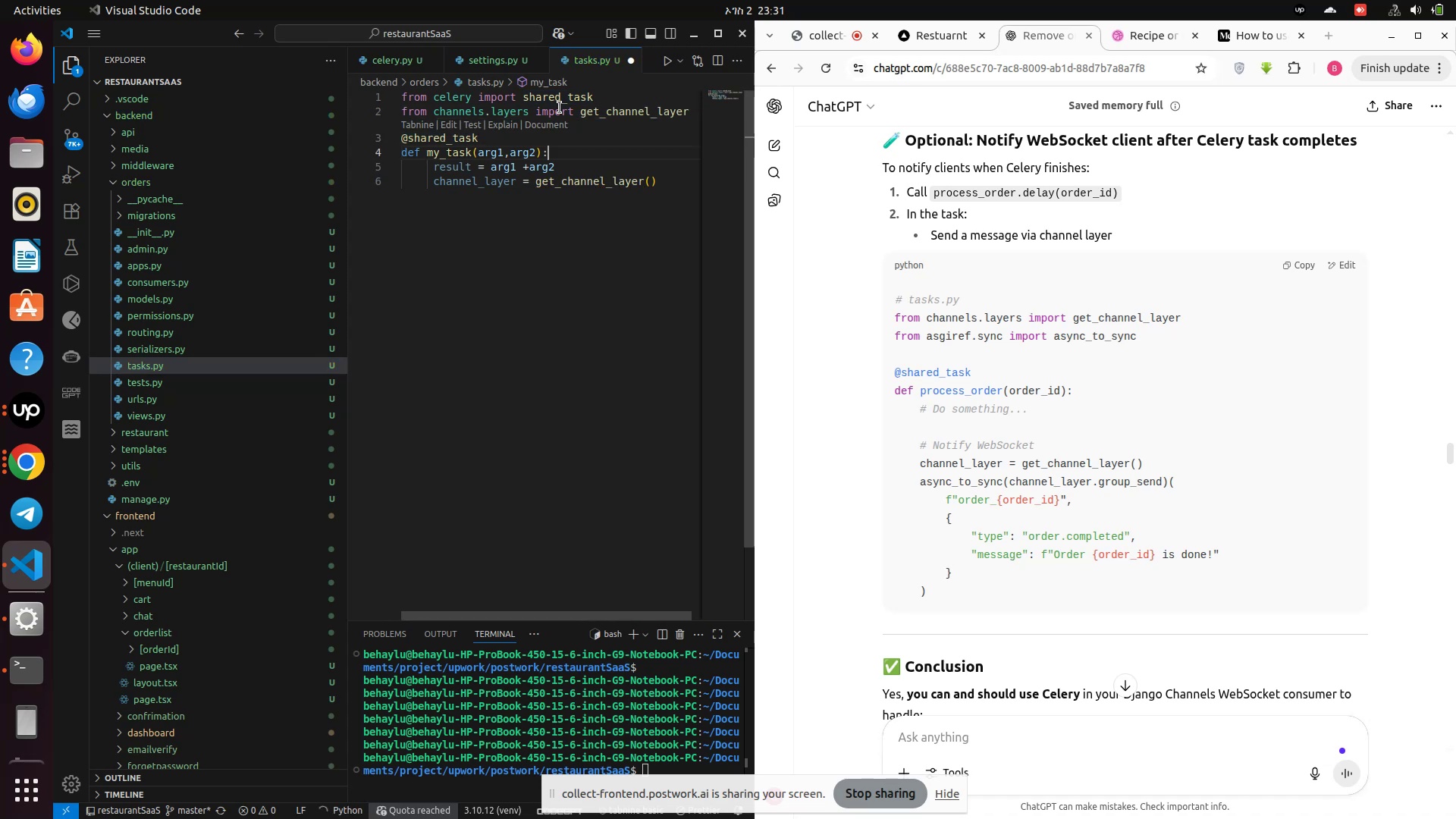 
key(ArrowDown)
 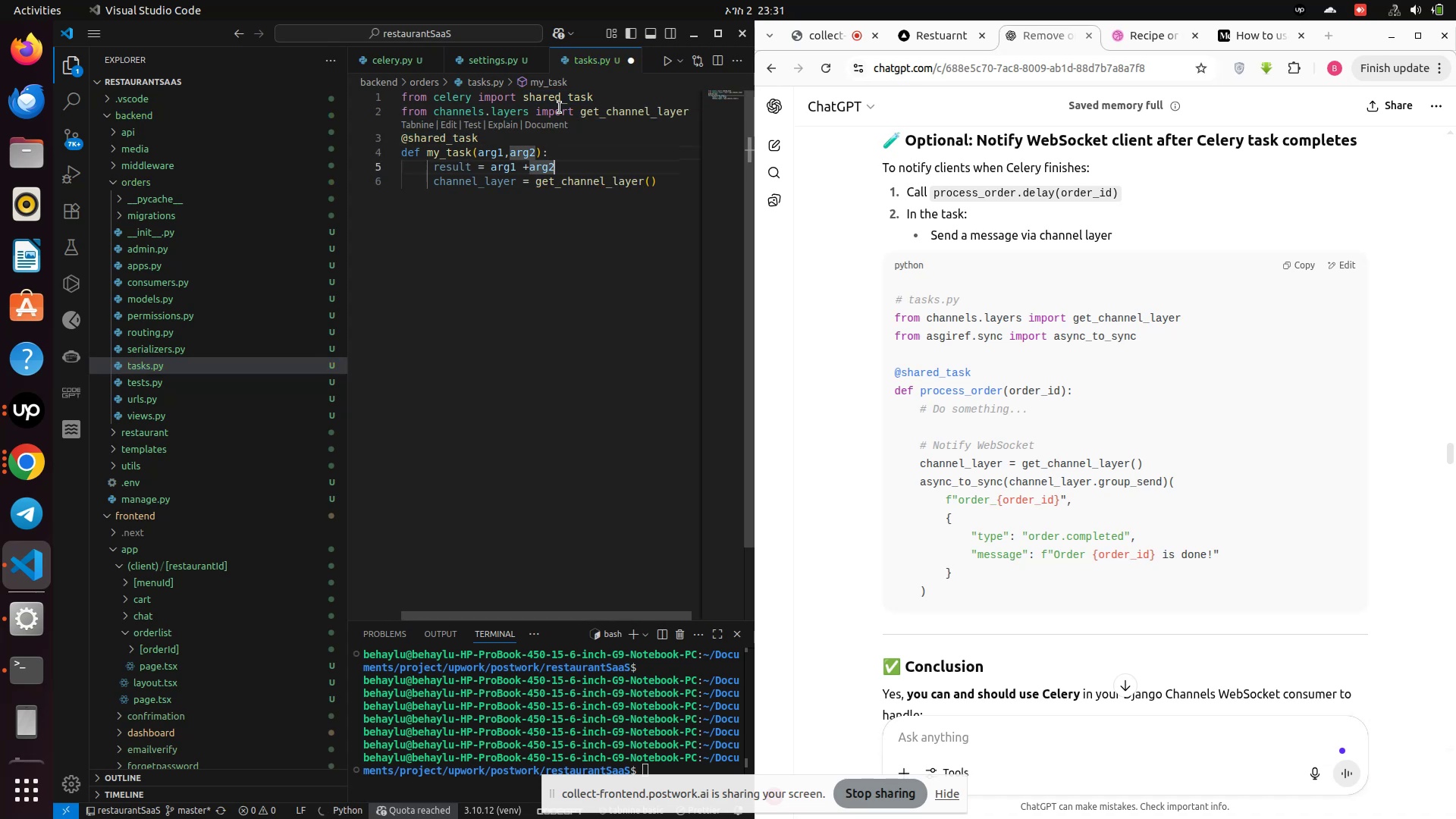 
key(ArrowDown)
 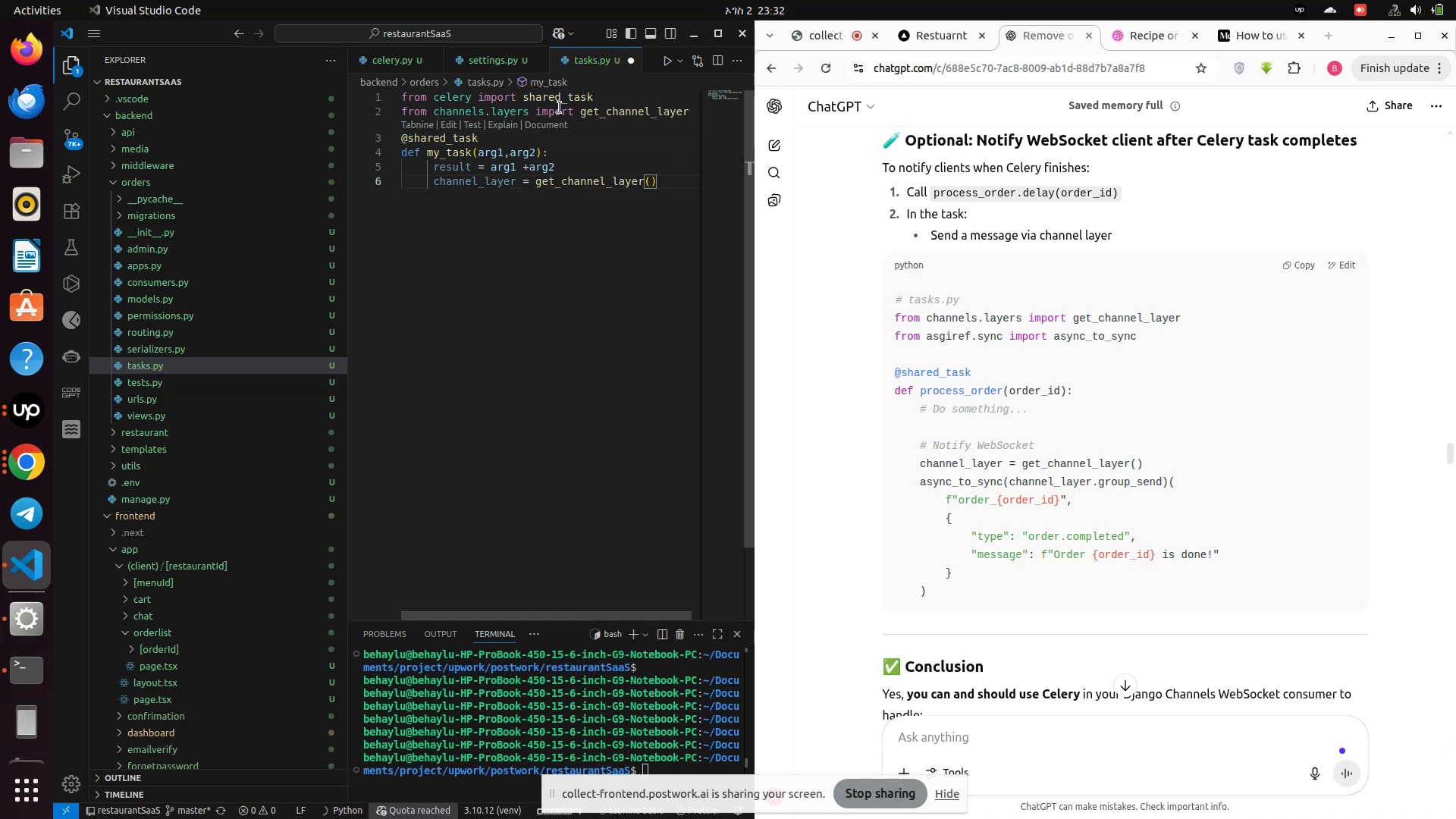 
wait(9.6)
 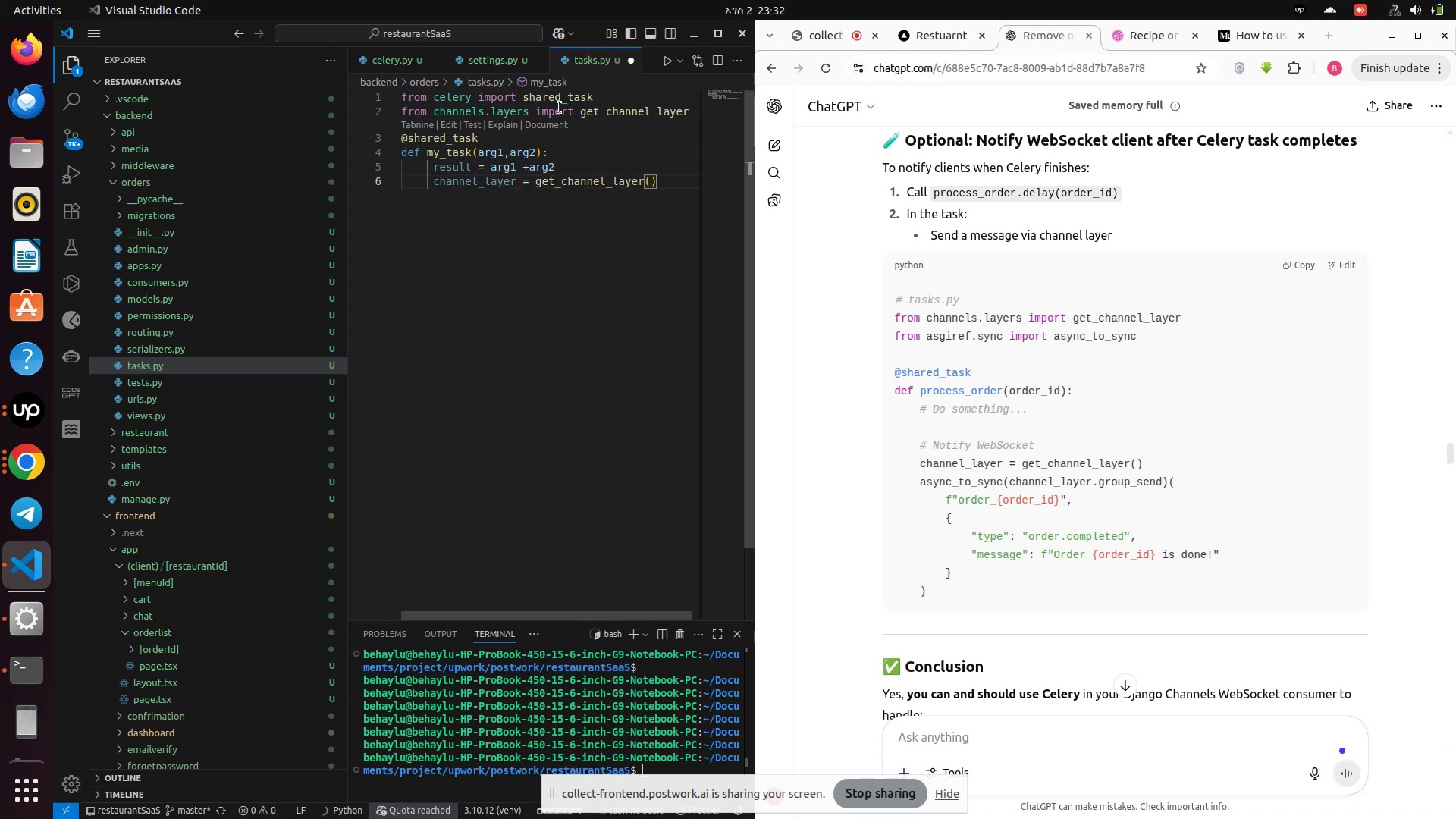 
key(Enter)
 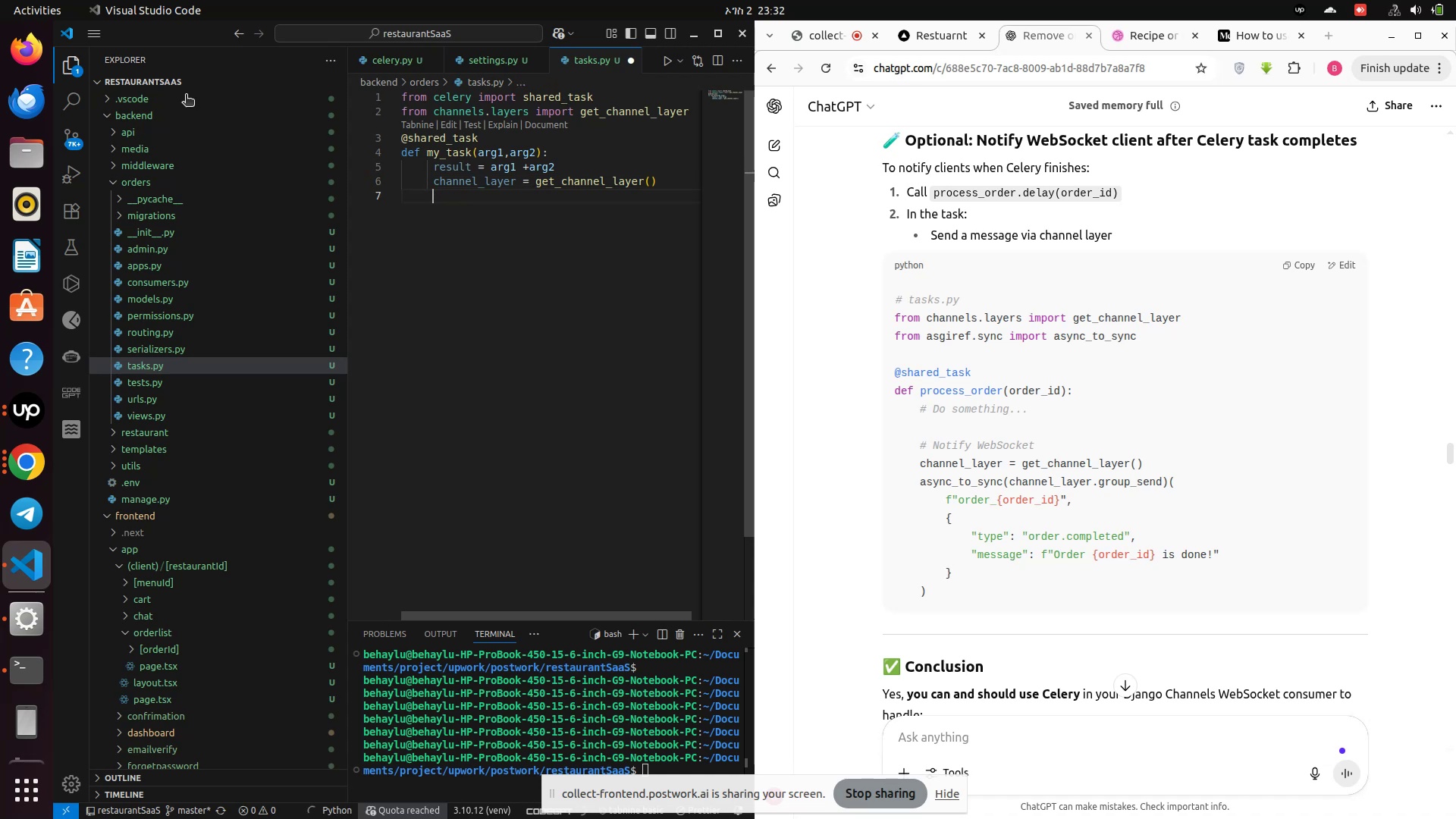 
left_click([72, 67])
 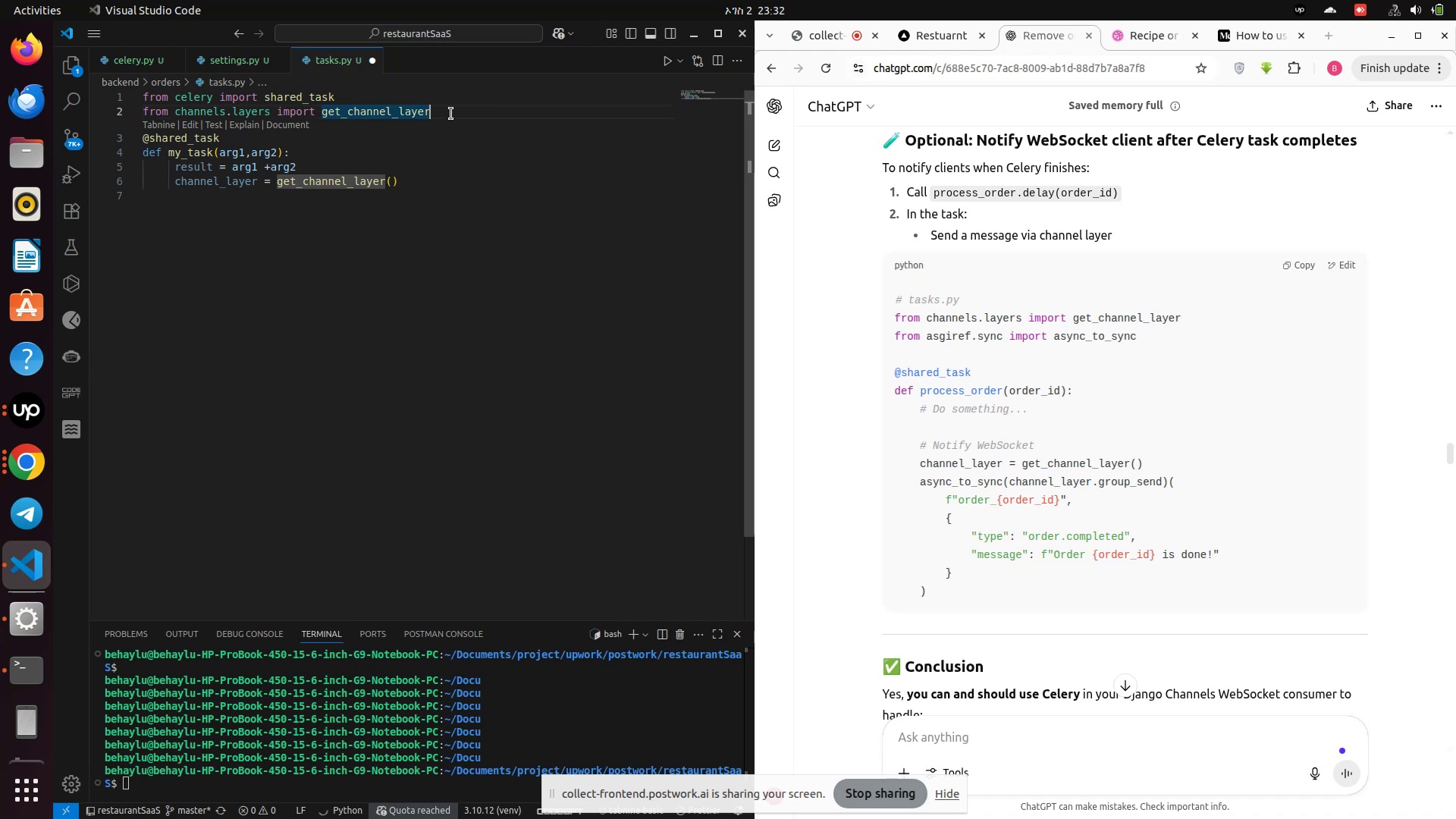 
key(Enter)
 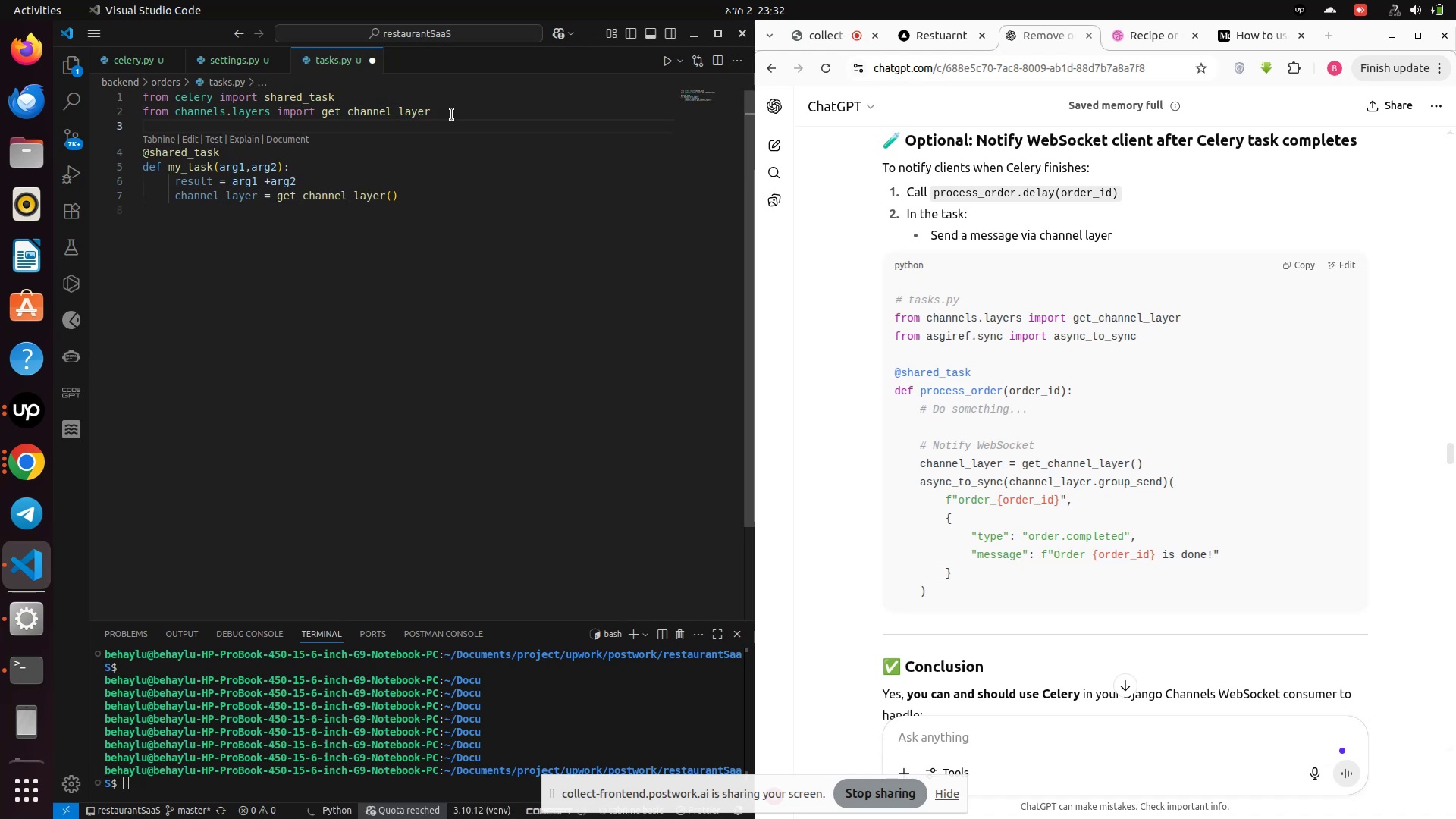 
type(from asgir)
 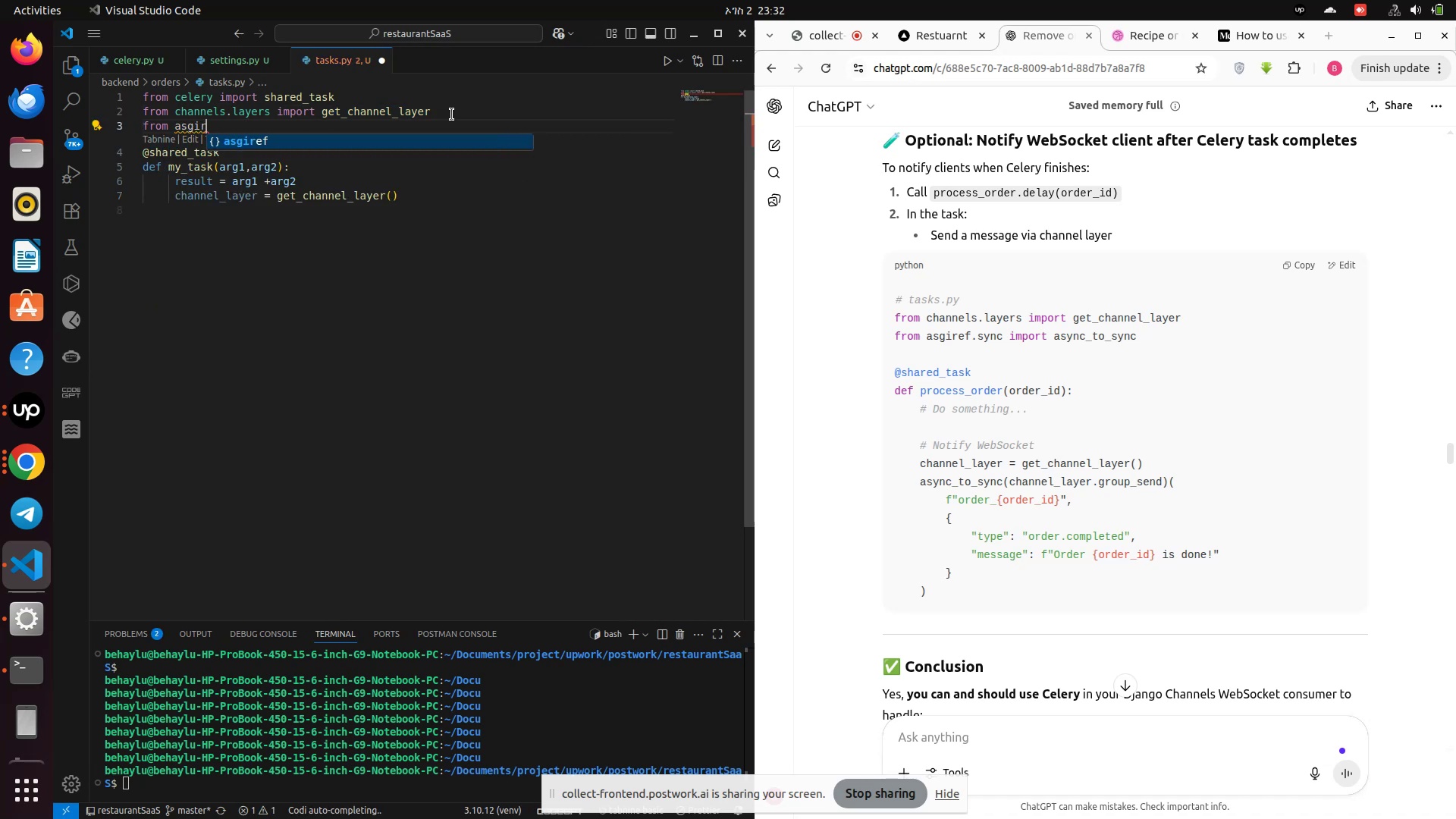 
key(Enter)
 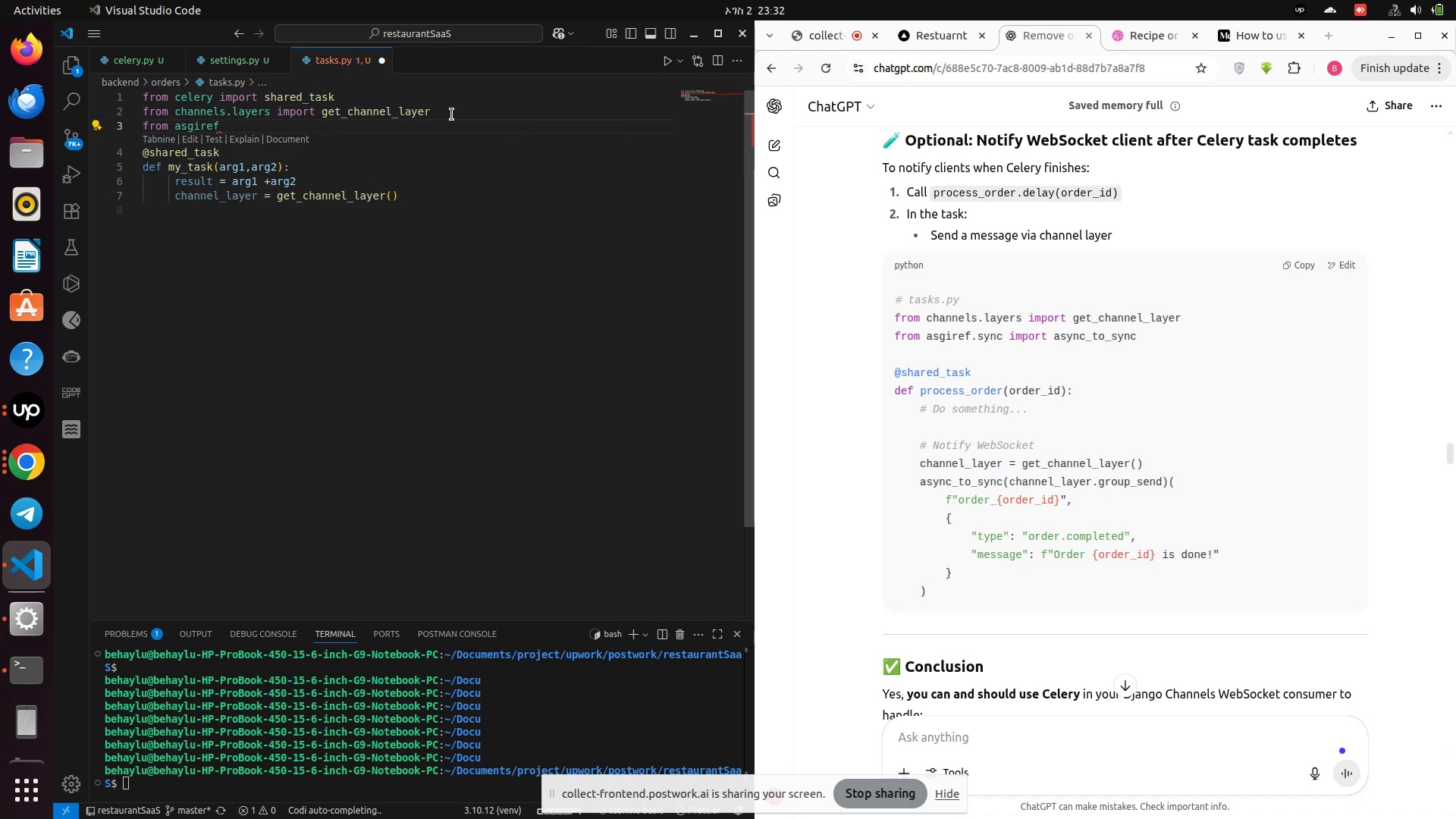 
type(.sync impo)
 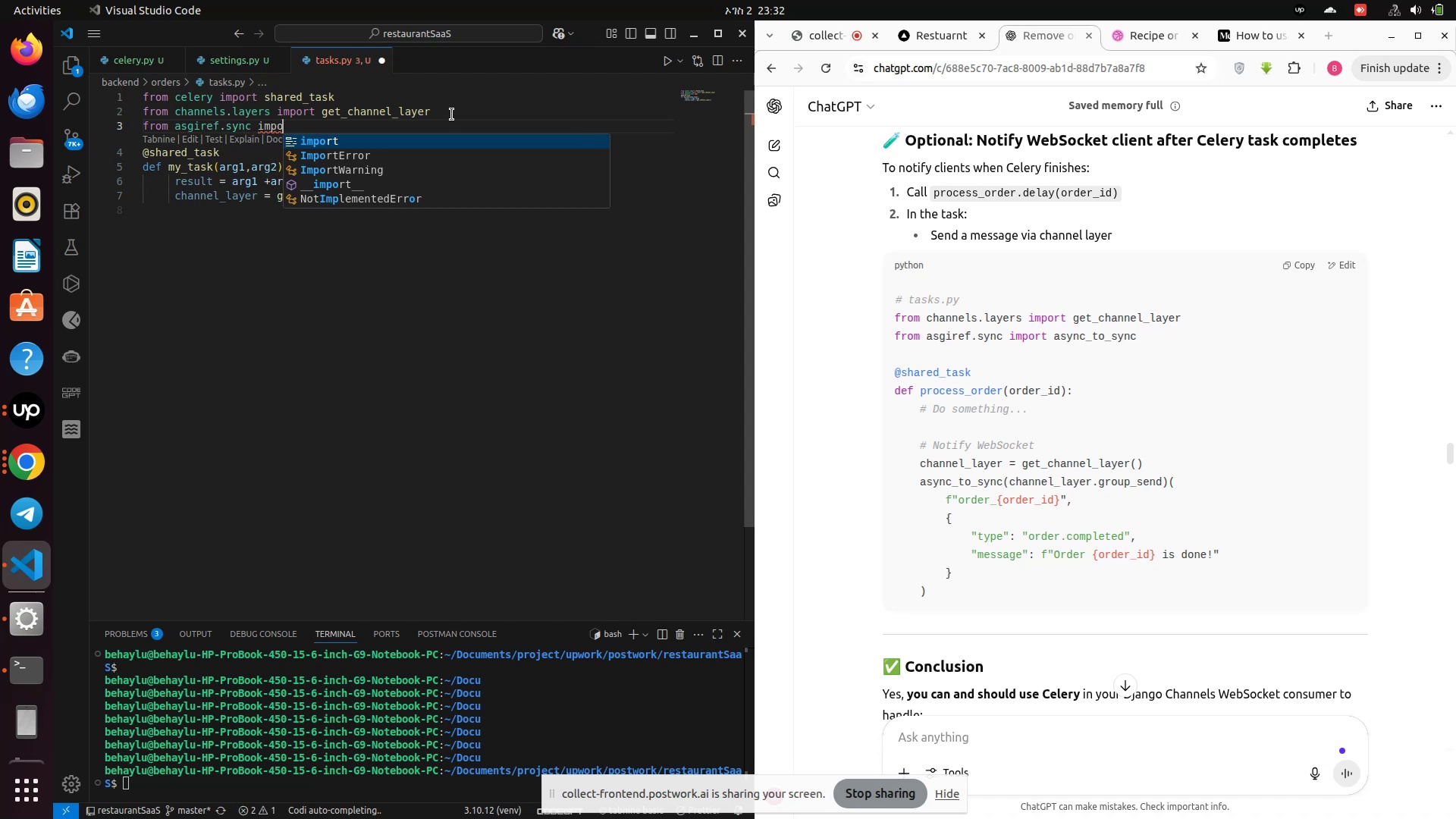 
key(Enter)
 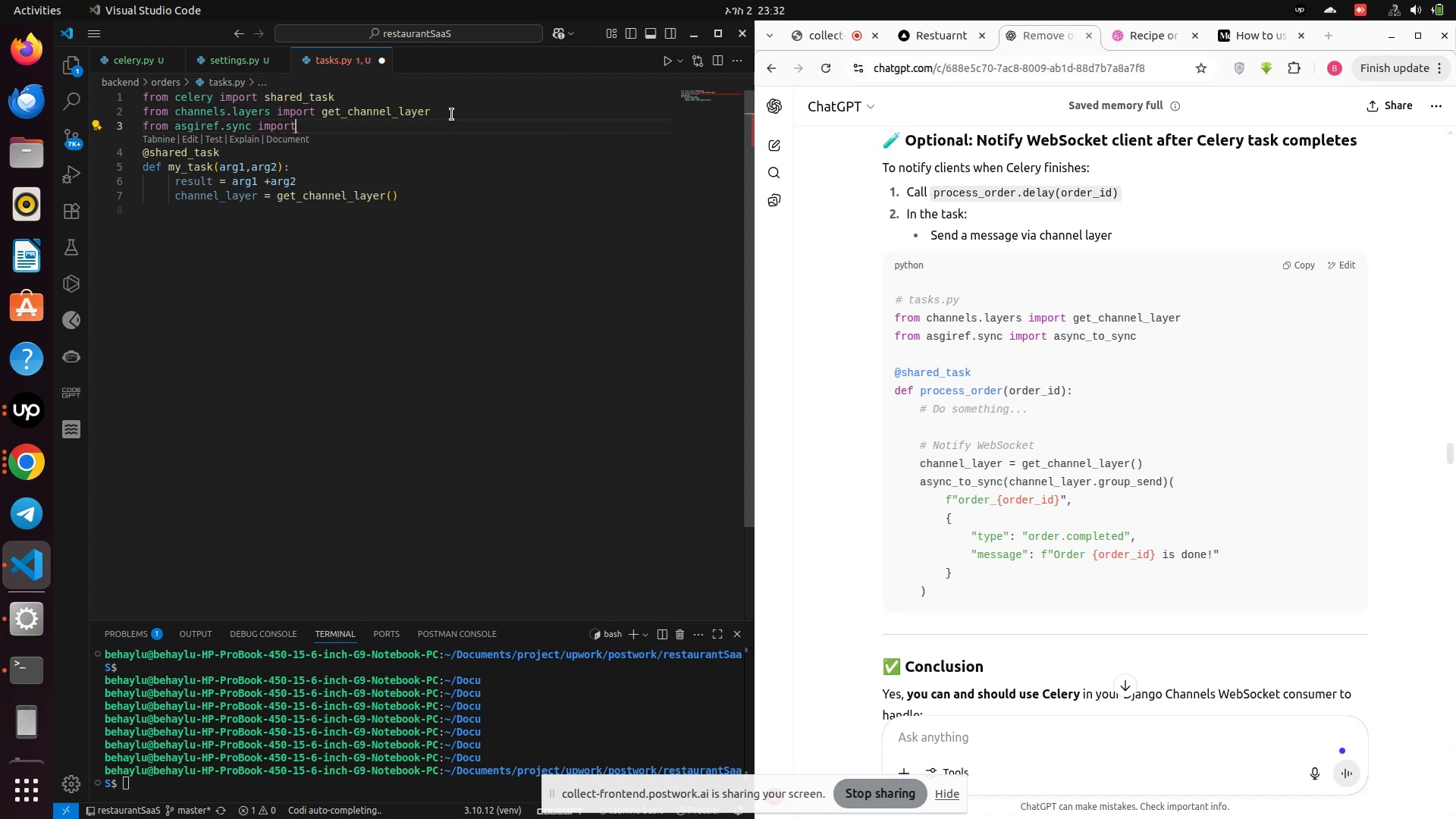 
type( as)
key(Backspace)
key(Backspace)
type(async_to_sync)
 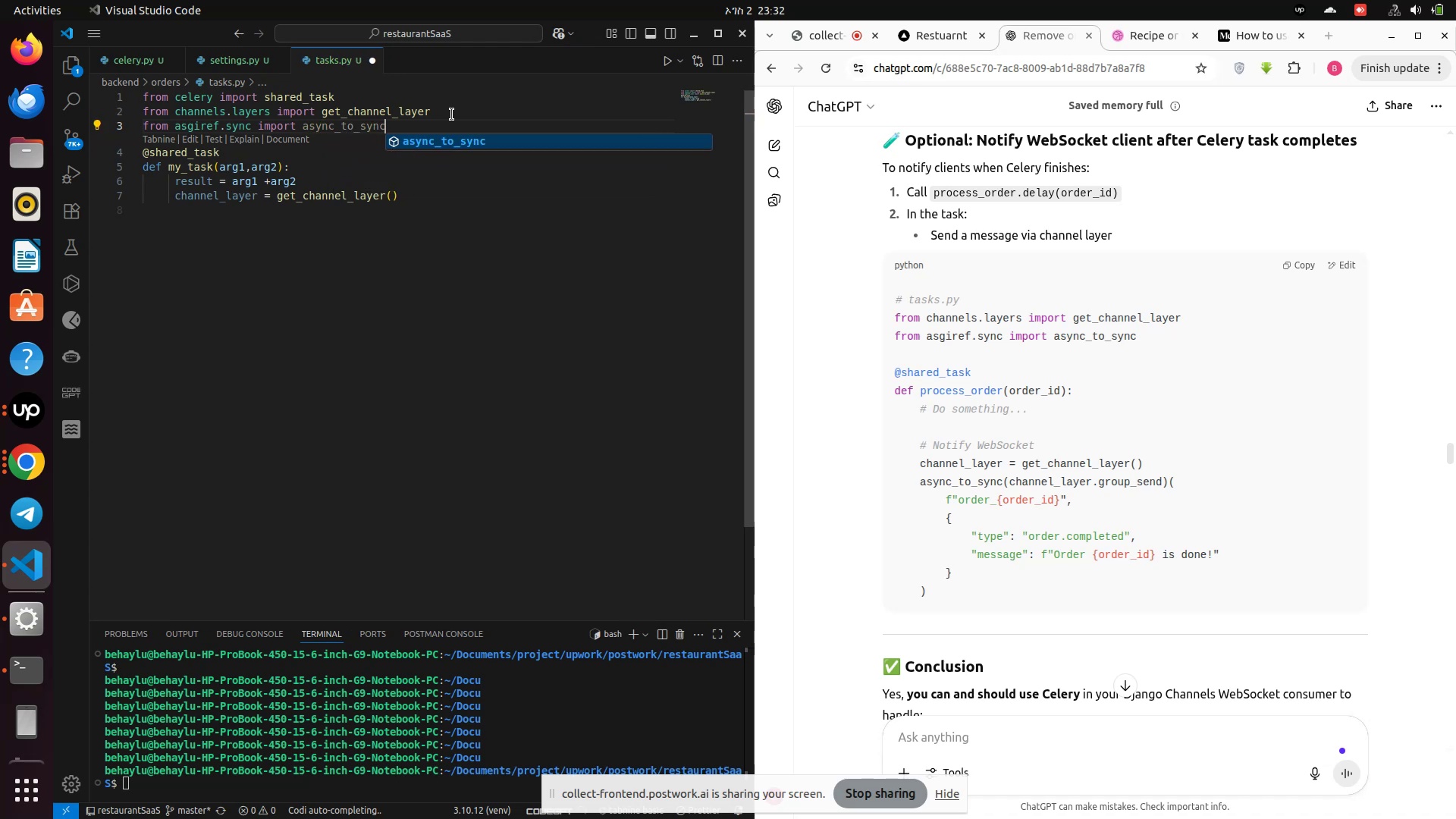 
key(Enter)
 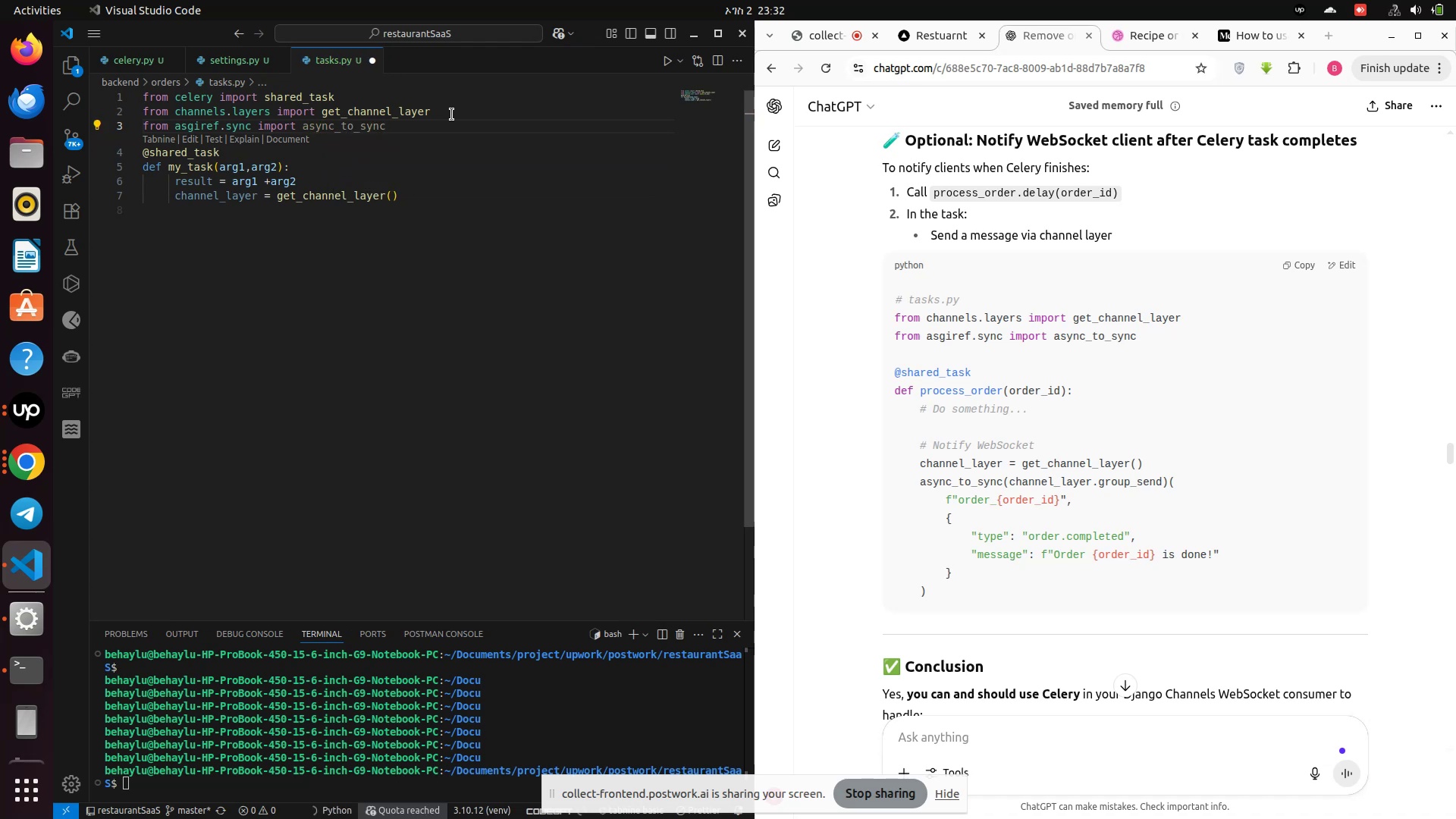 
key(ArrowDown)
 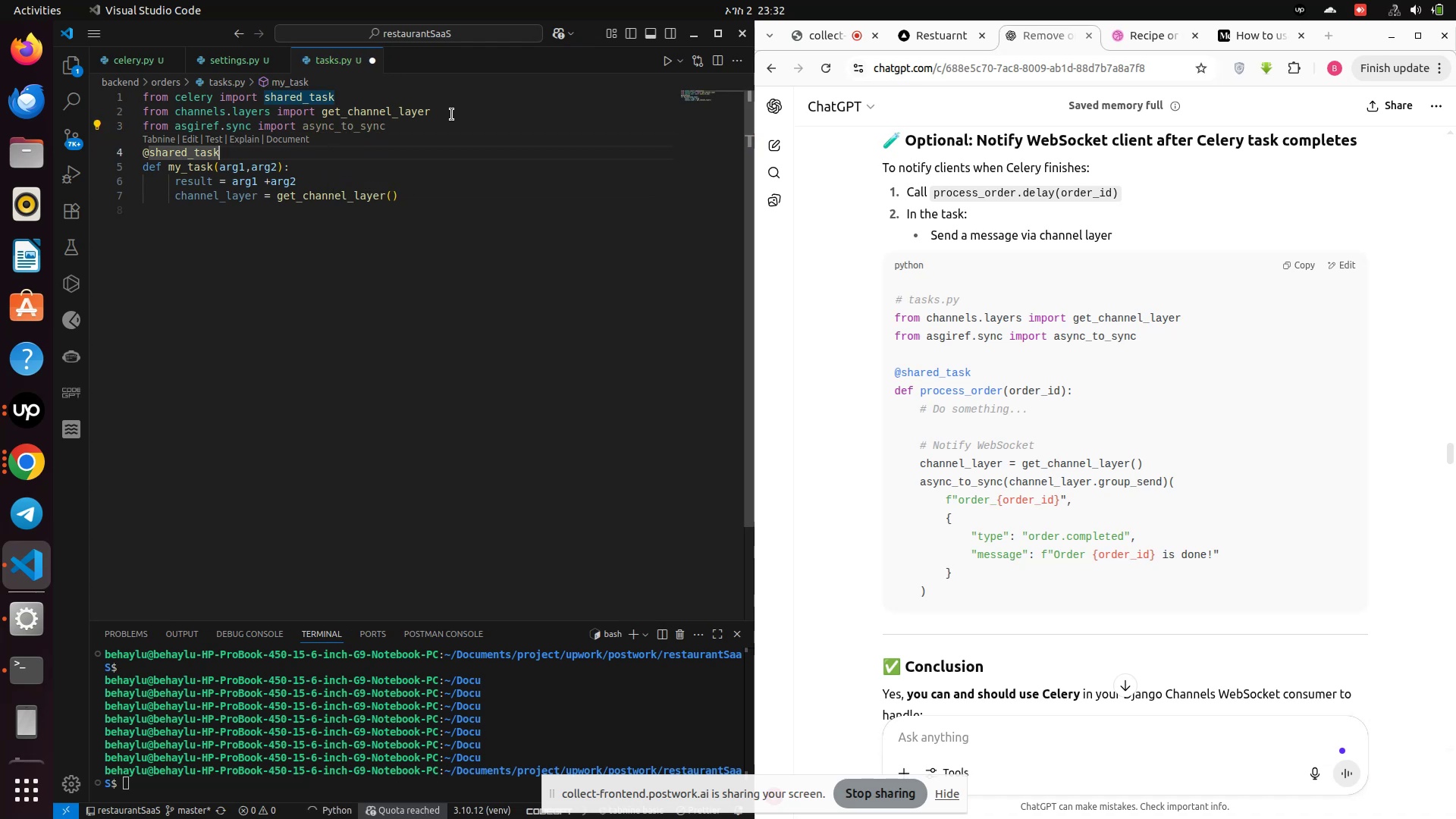 
key(ArrowDown)
 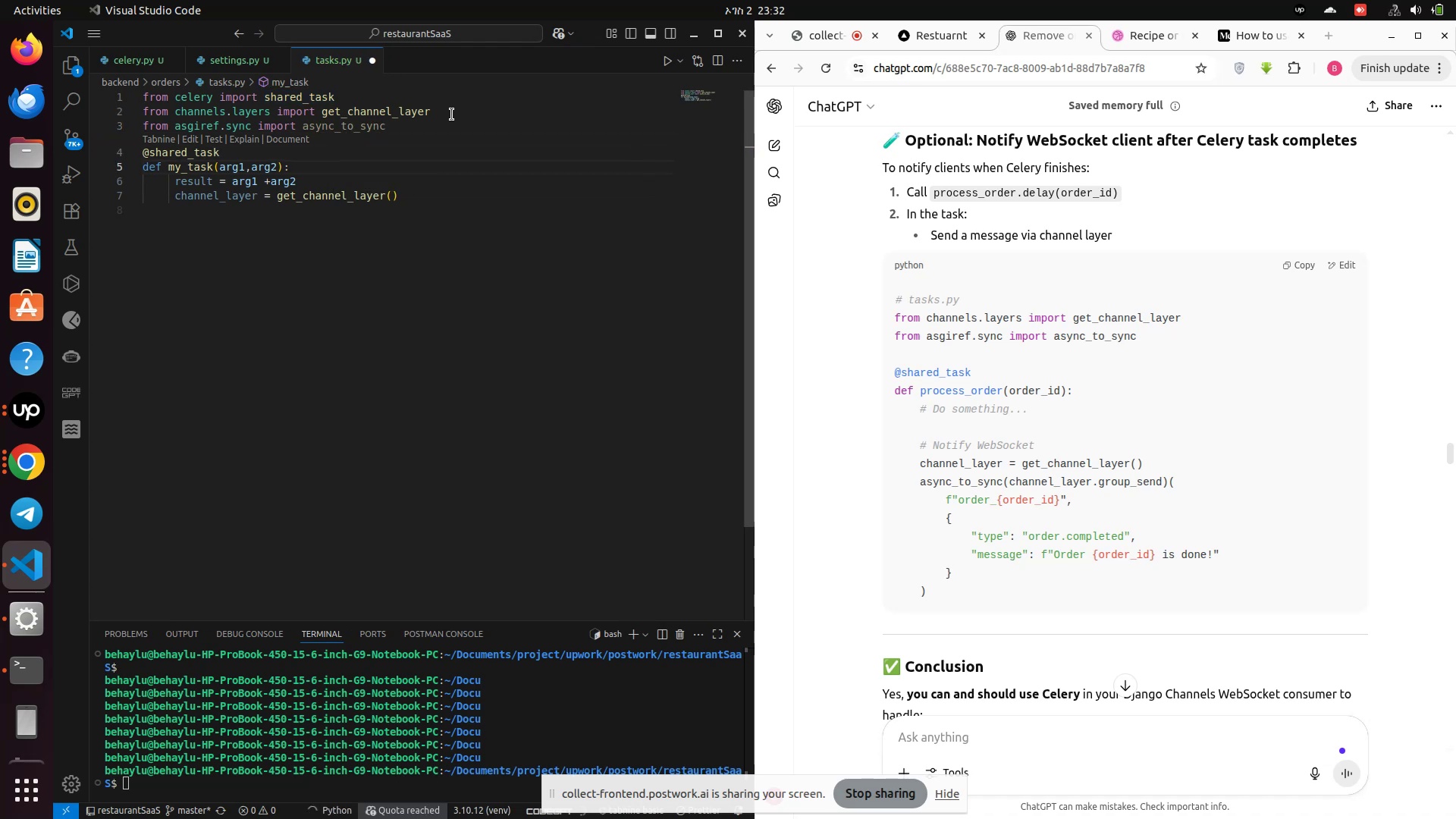 
key(ArrowDown)
 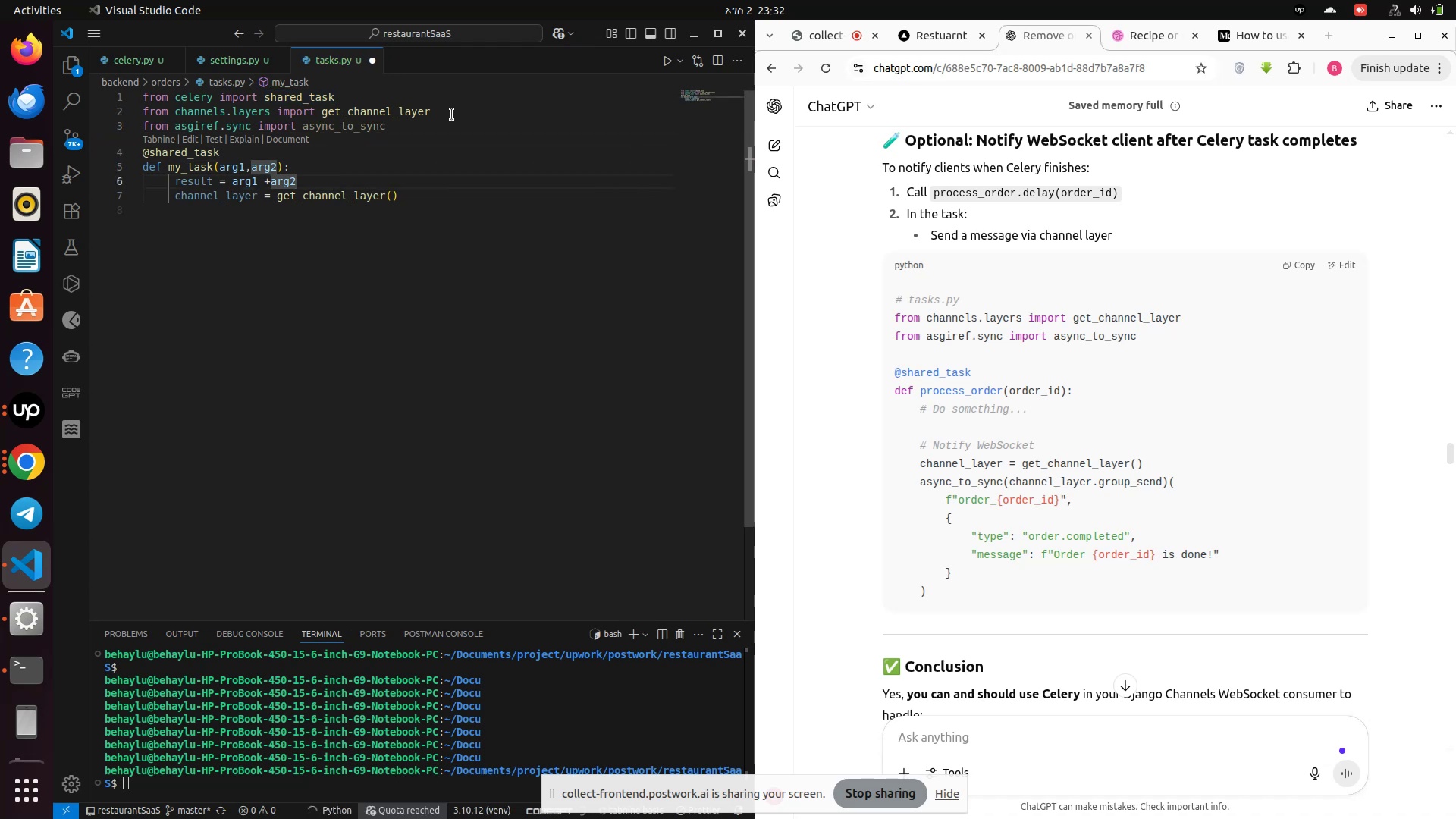 
key(ArrowDown)
 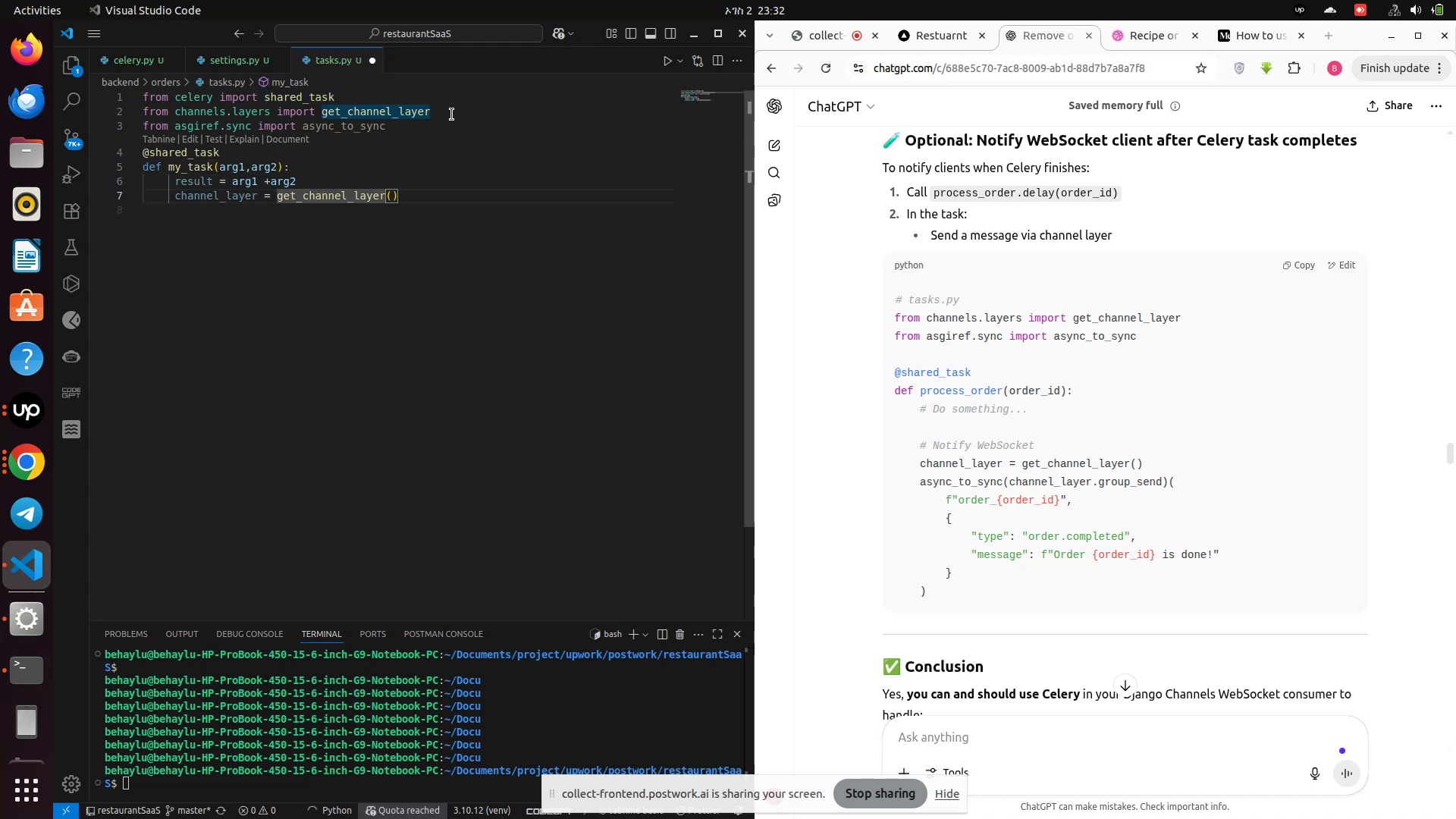 
key(ArrowRight)
 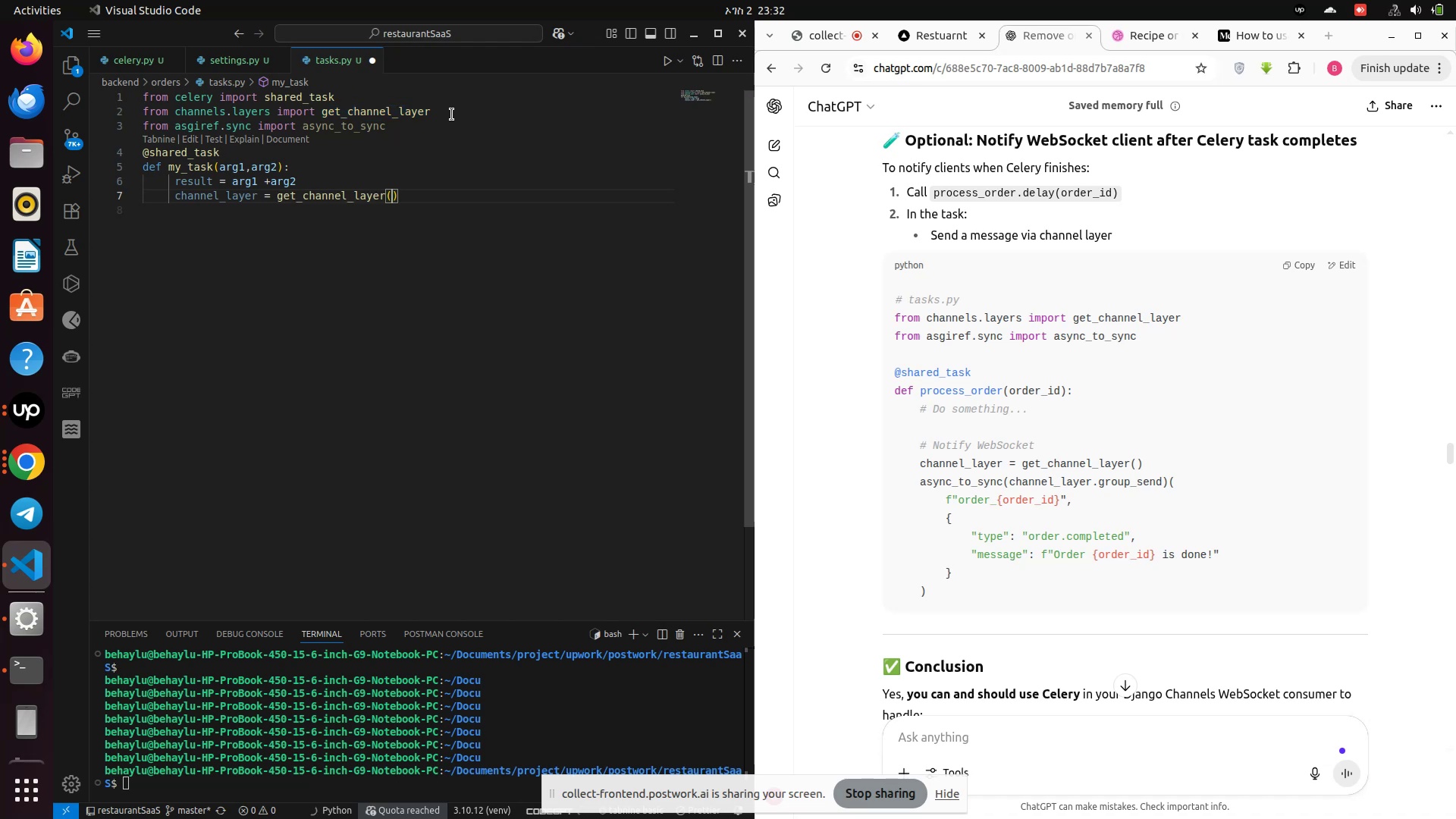 
key(ArrowRight)
 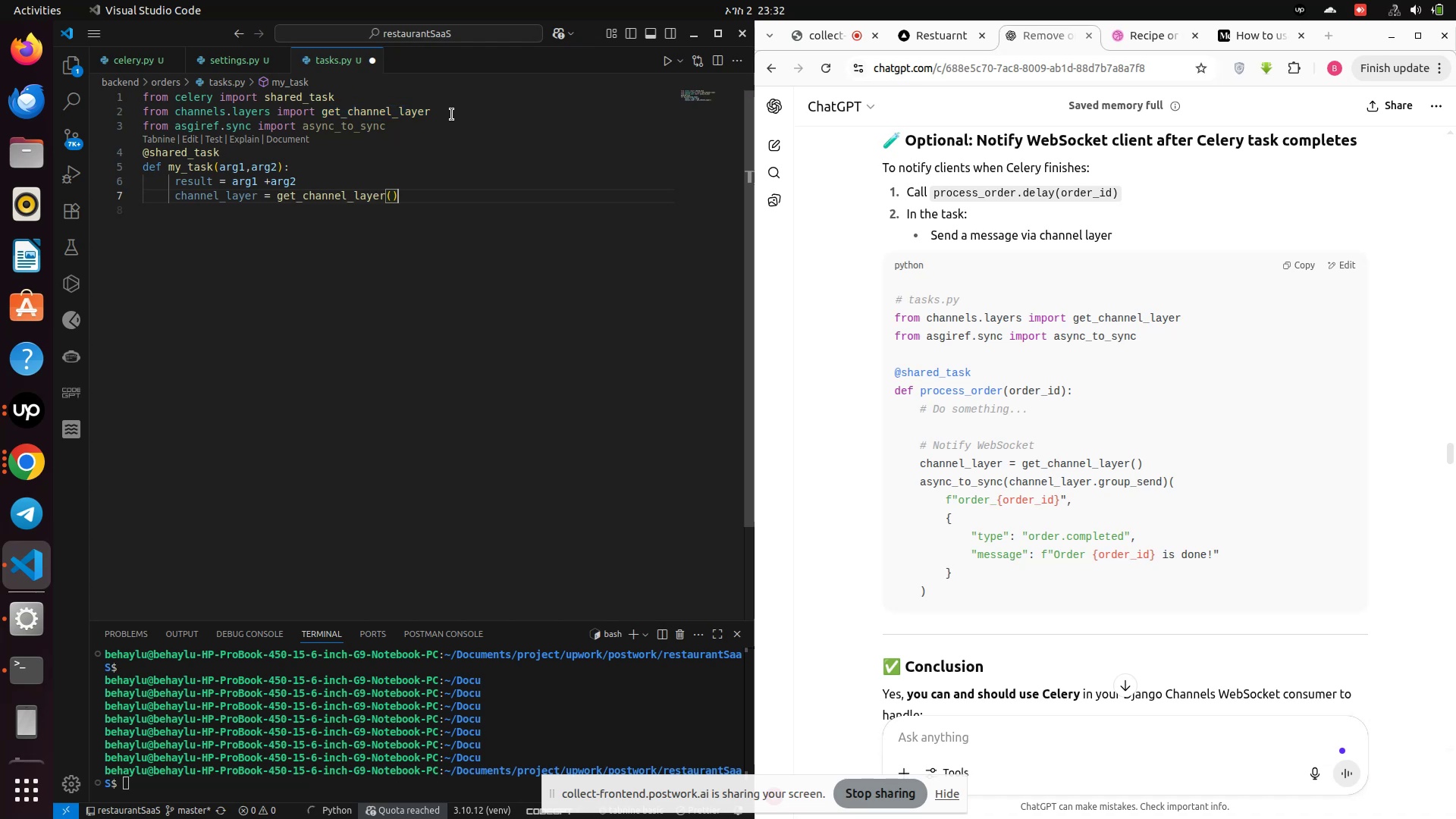 
wait(5.81)
 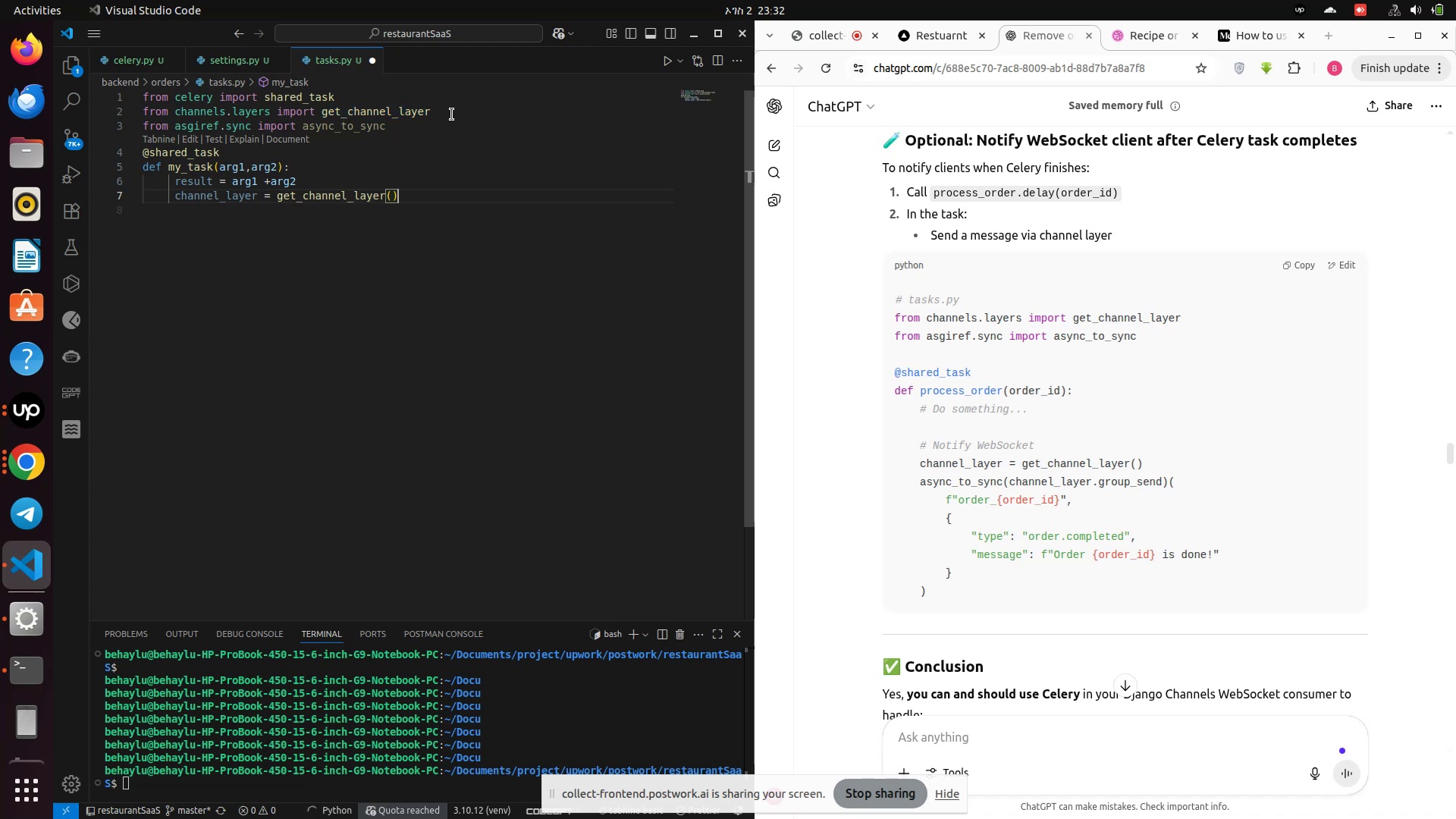 
key(Enter)
 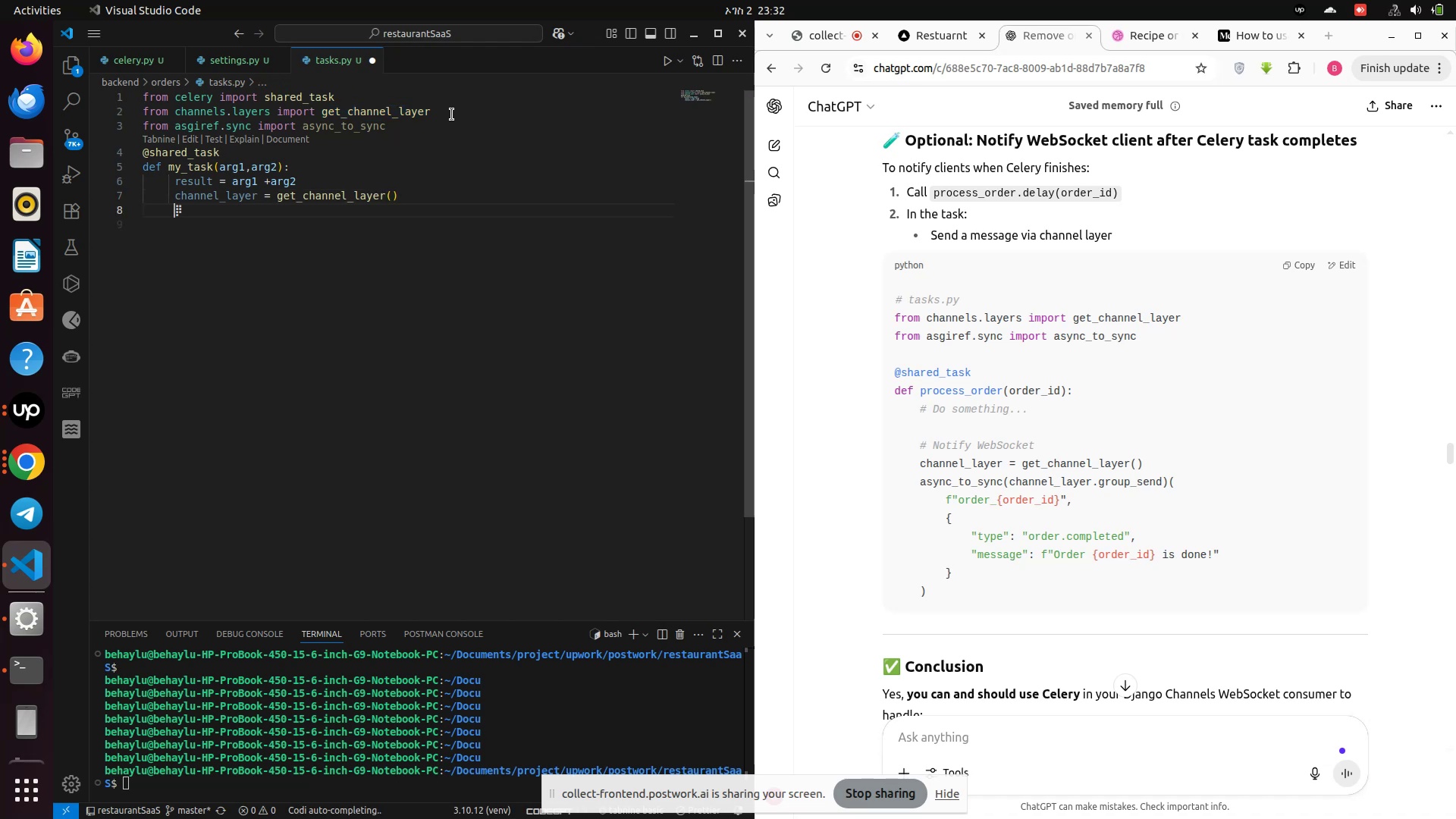 
type(ay)
key(Backspace)
type(sync_toJ)
key(Backspace)
type(_sync(channel_l)
 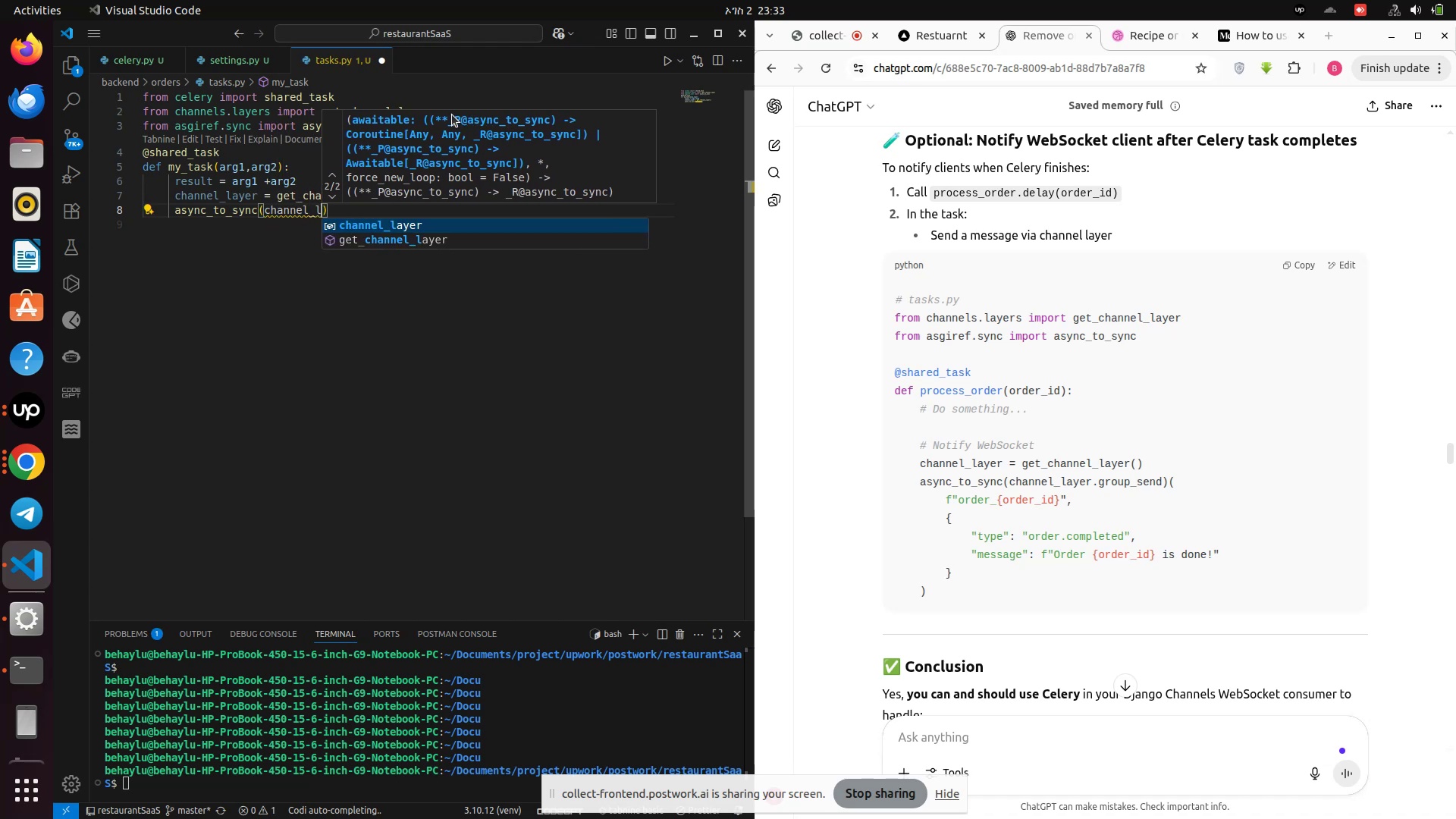 
key(Enter)
 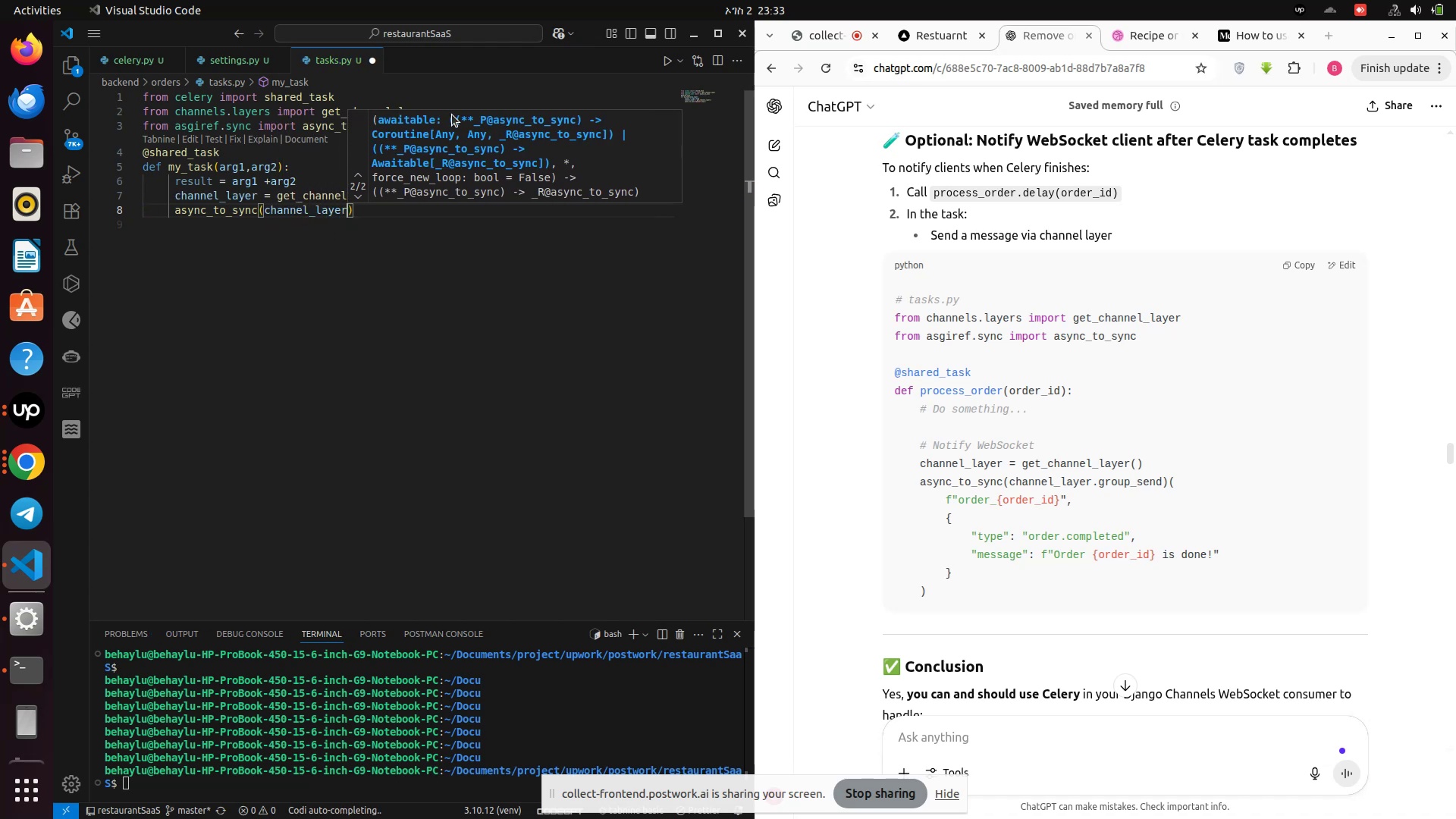 
type(.group_send)
 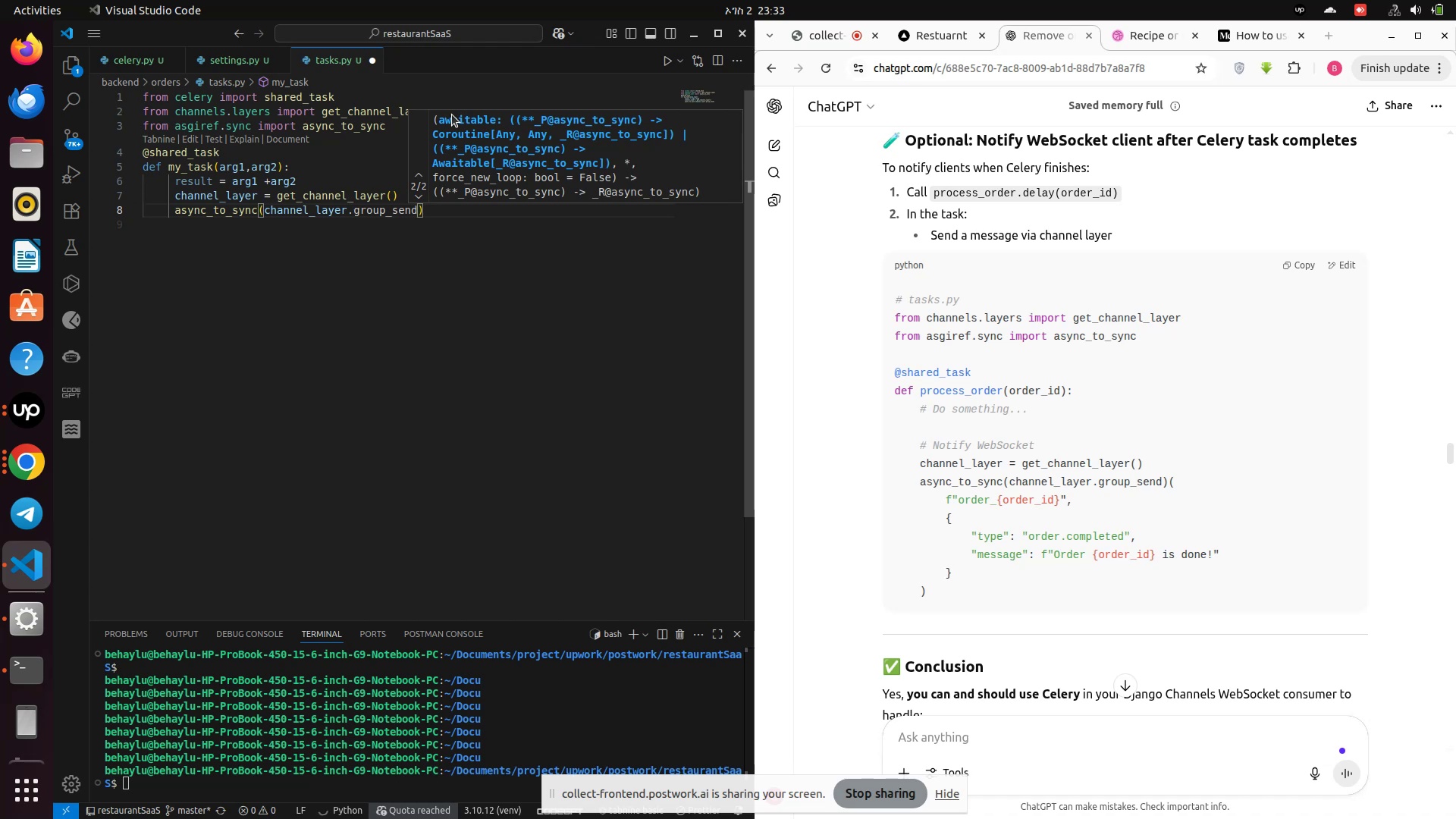 
key(ArrowRight)
 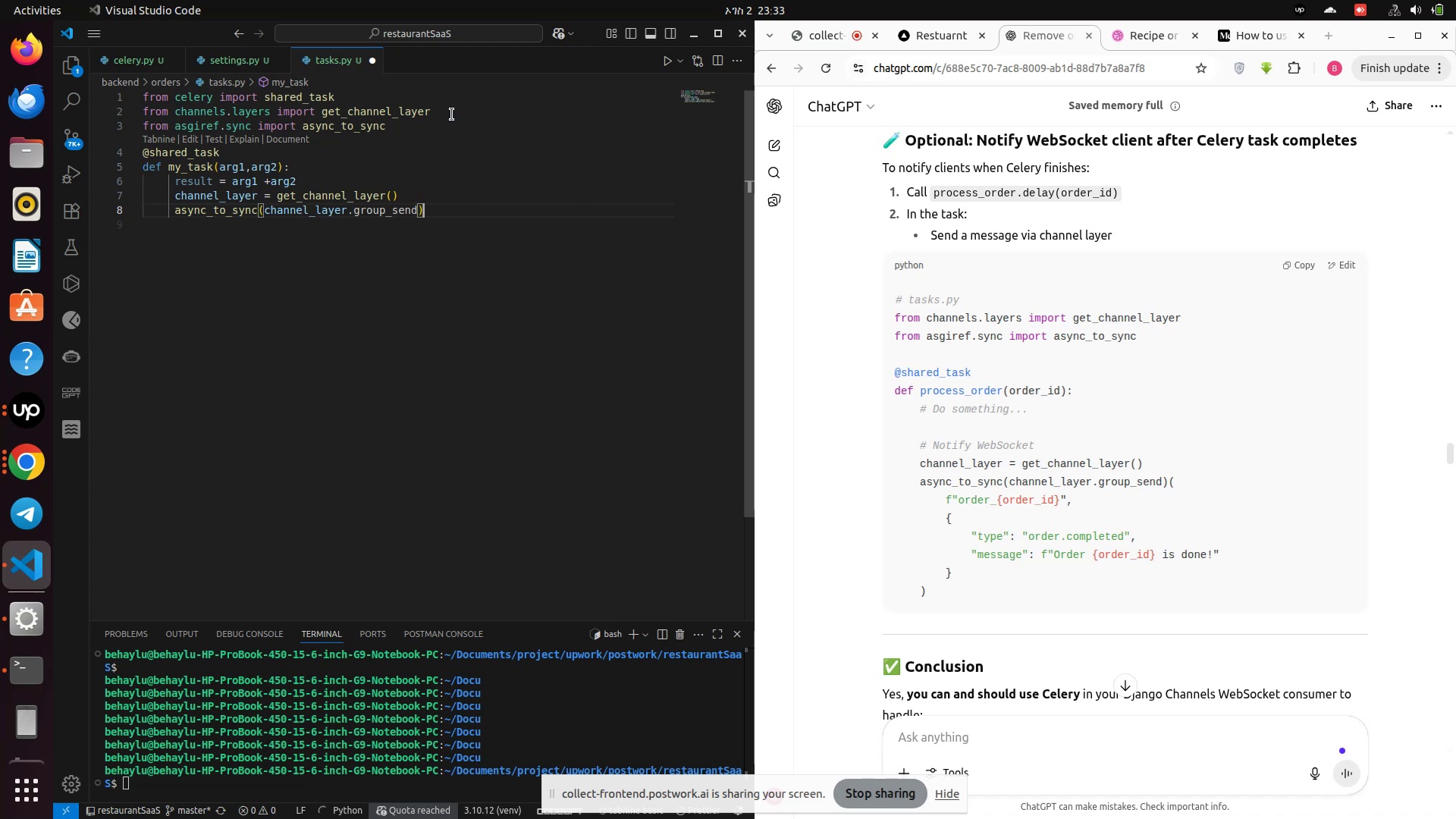 
key(Shift+9)
 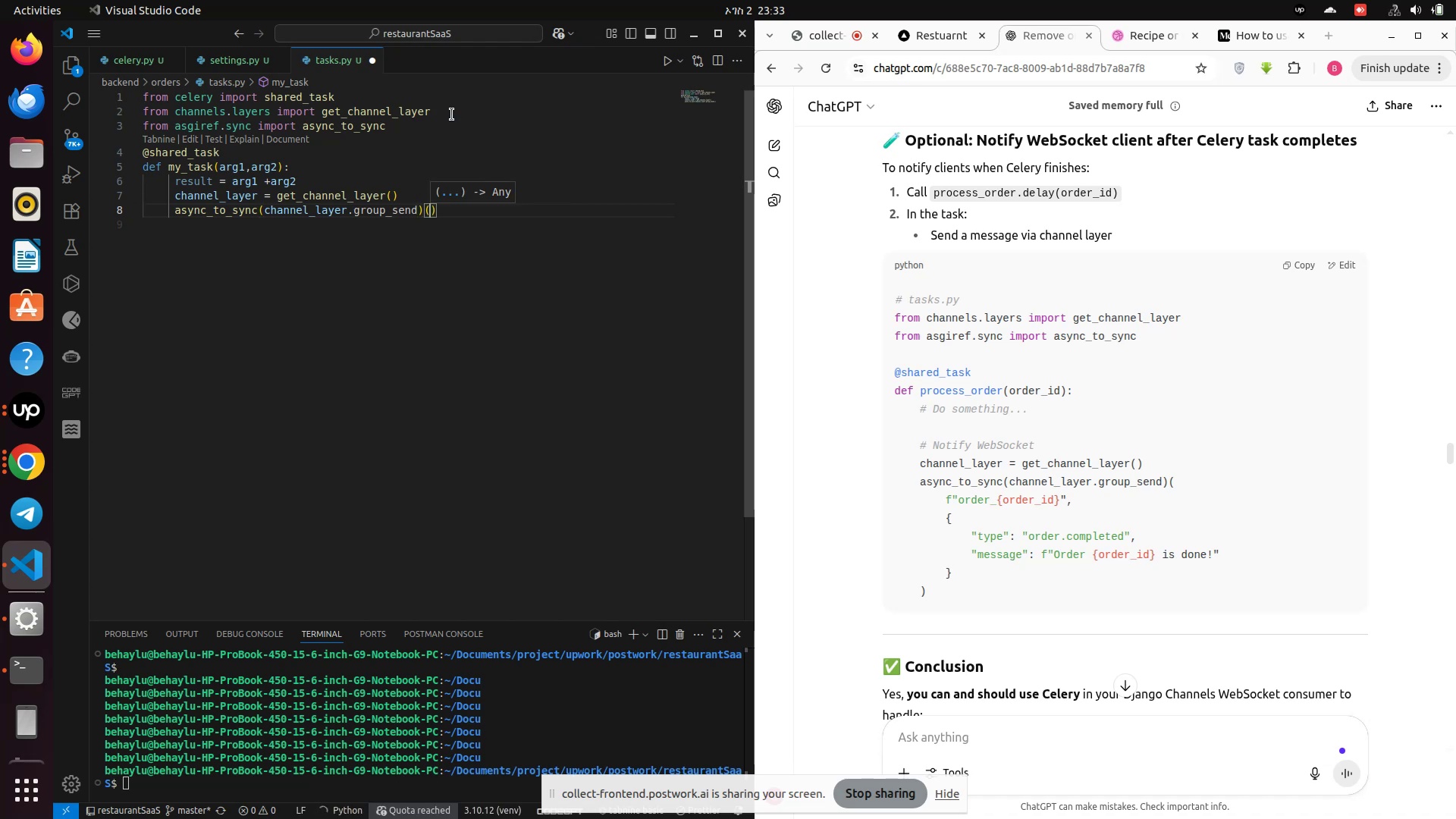 
key(Enter)
 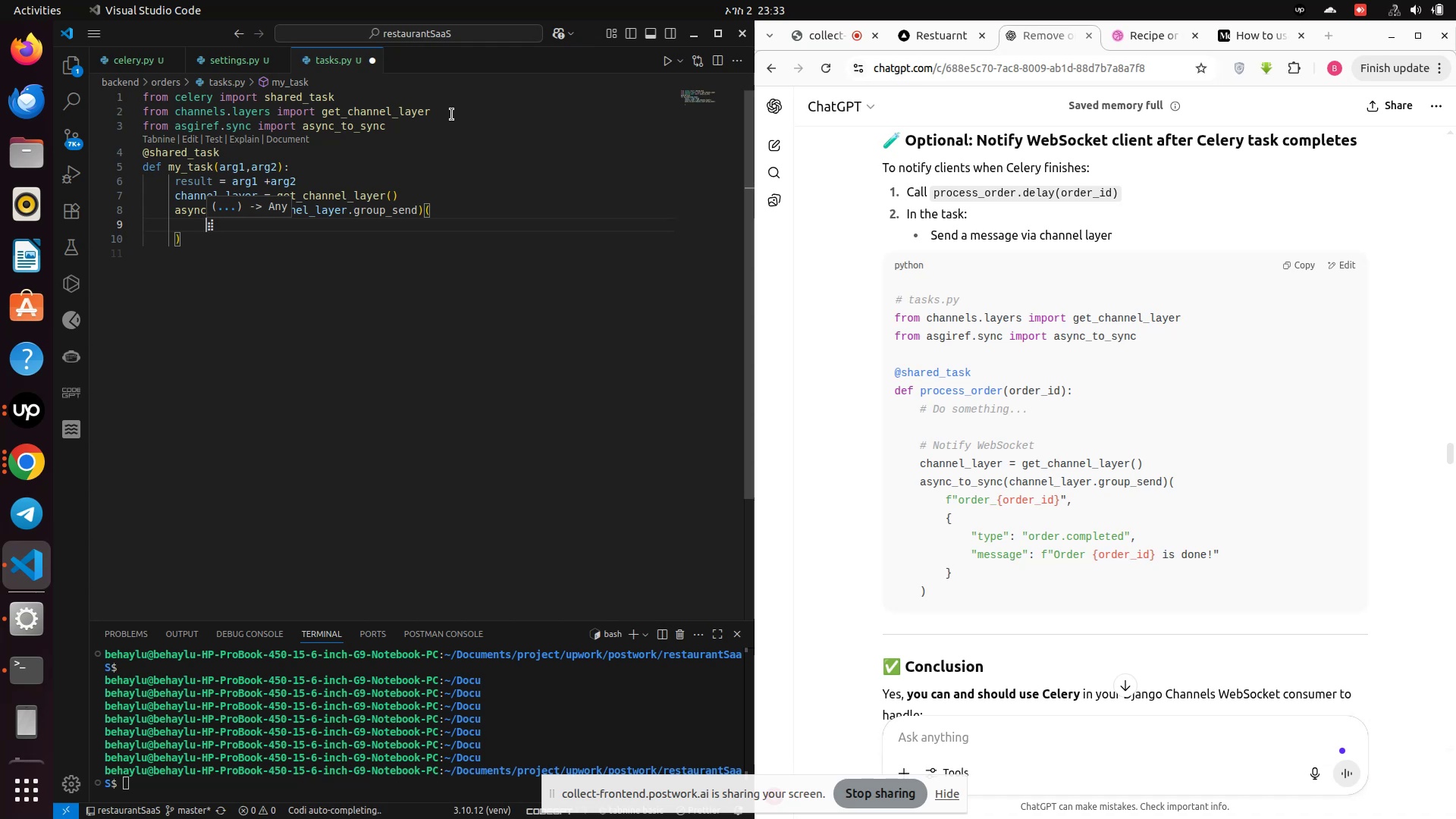 
key(F)
 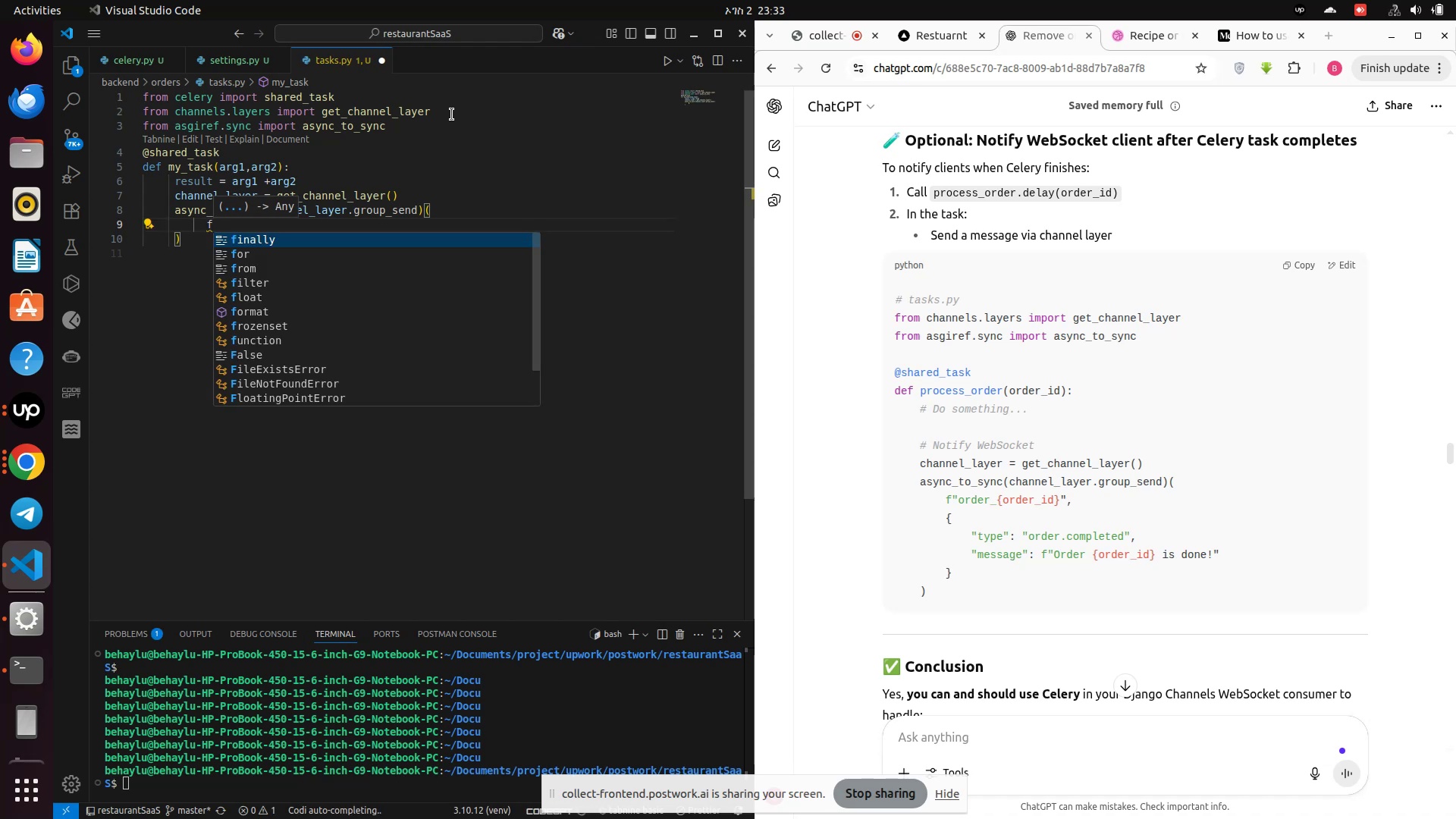 
key(Quote)
 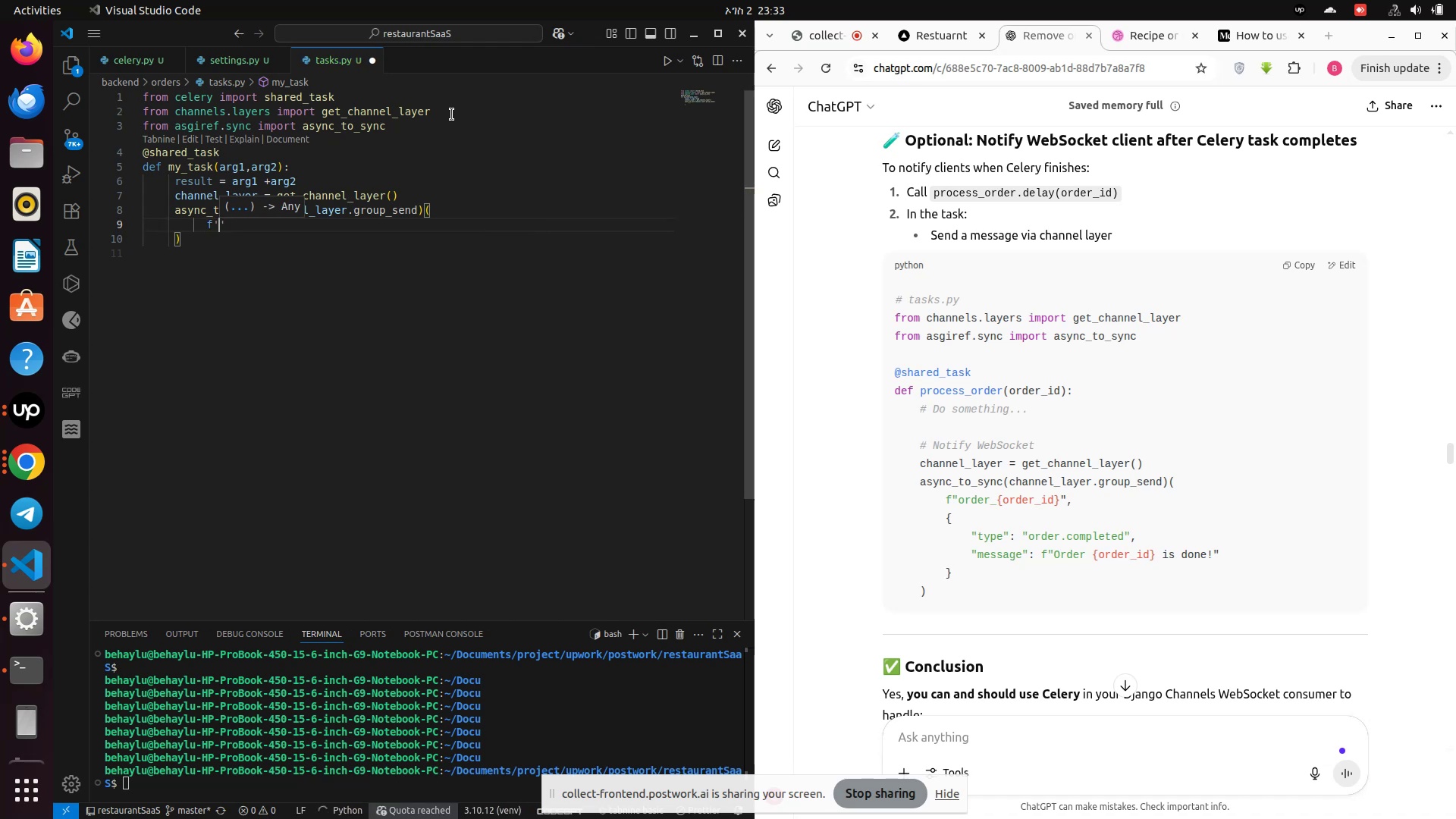 
wait(5.74)
 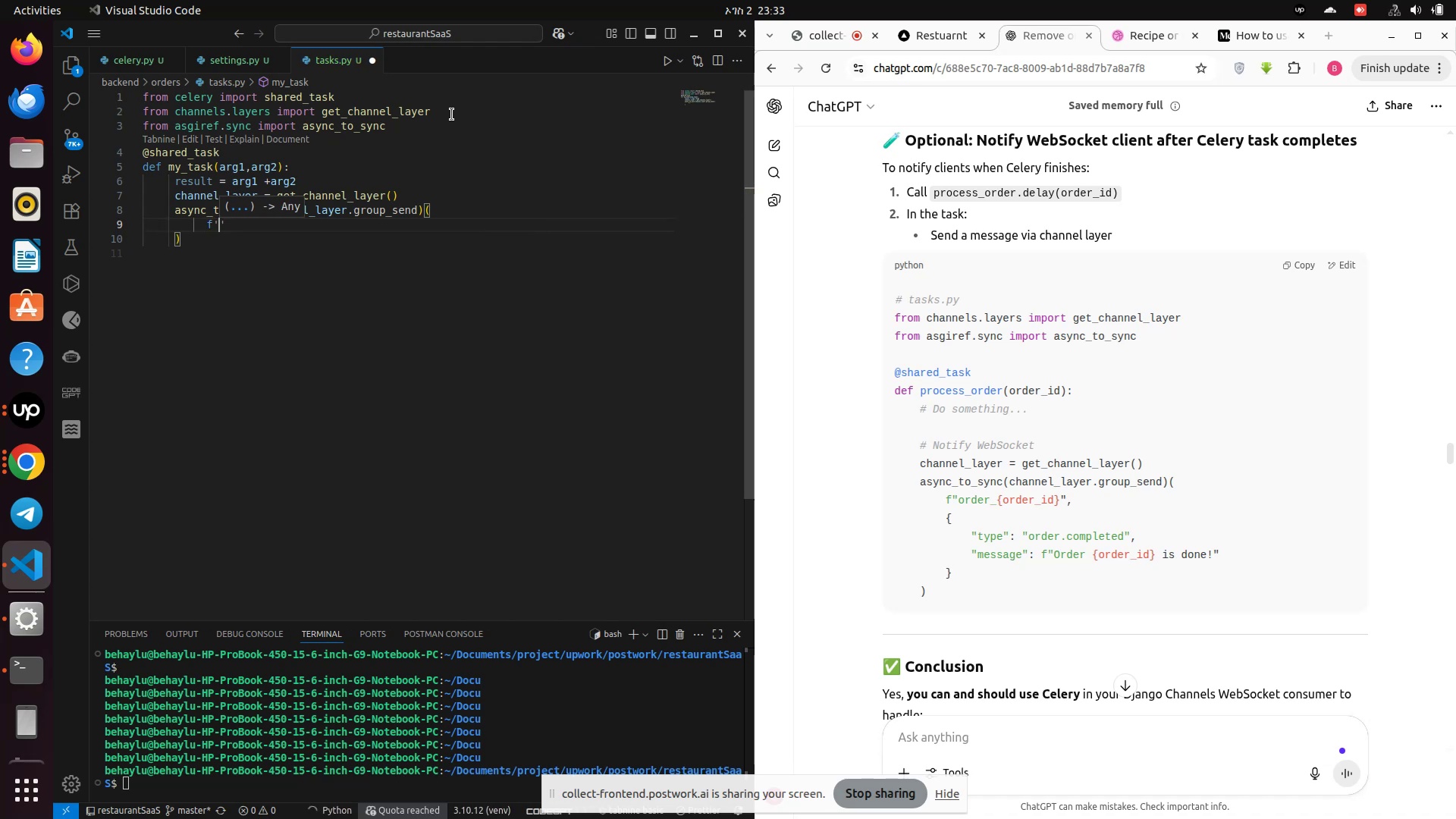 
type(order_{order_id)
 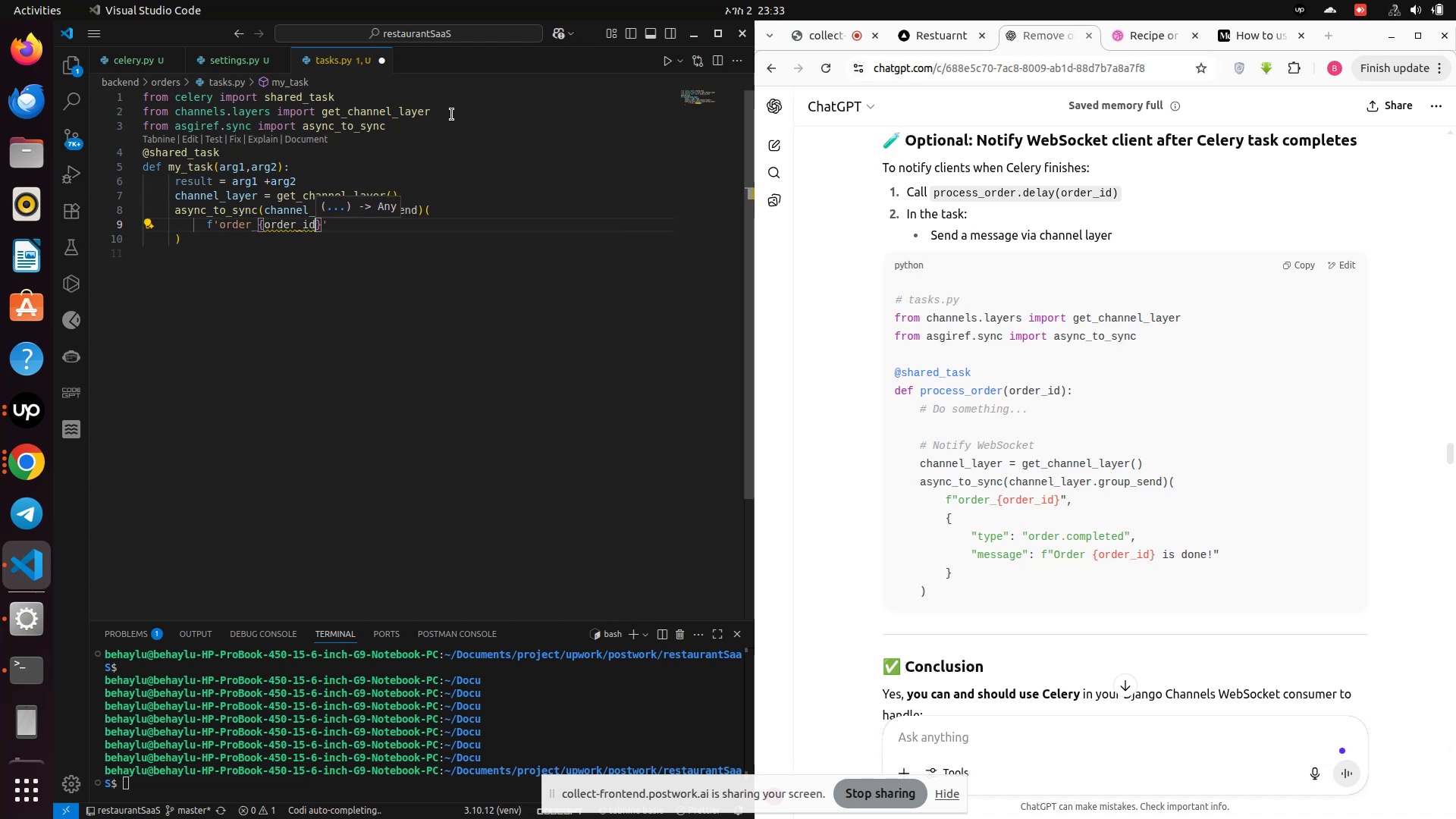 
double_click([255, 162])
 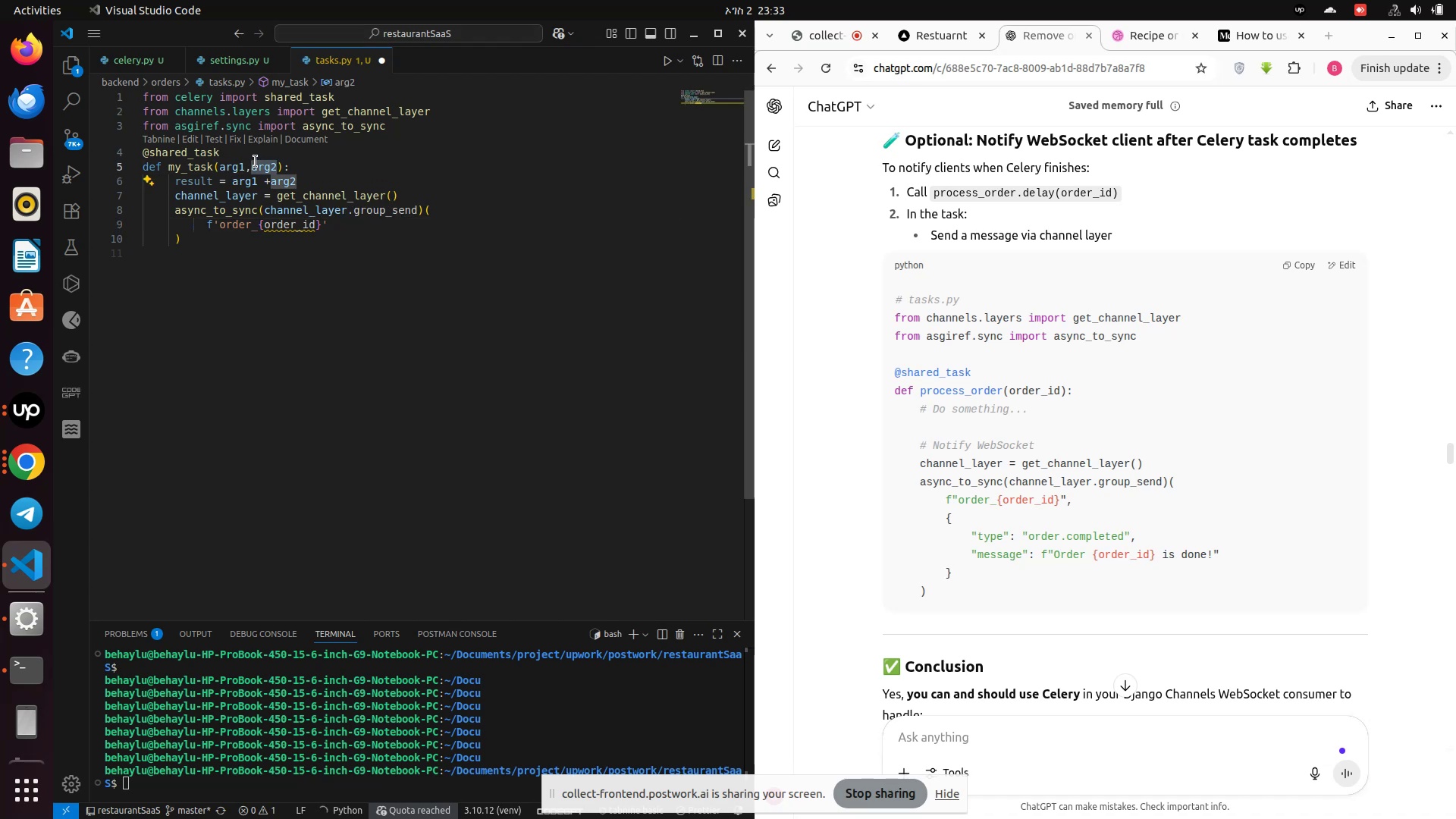 
key(Backspace)
key(Backspace)
key(Backspace)
key(Backspace)
key(Backspace)
key(Backspace)
type(order_id)
 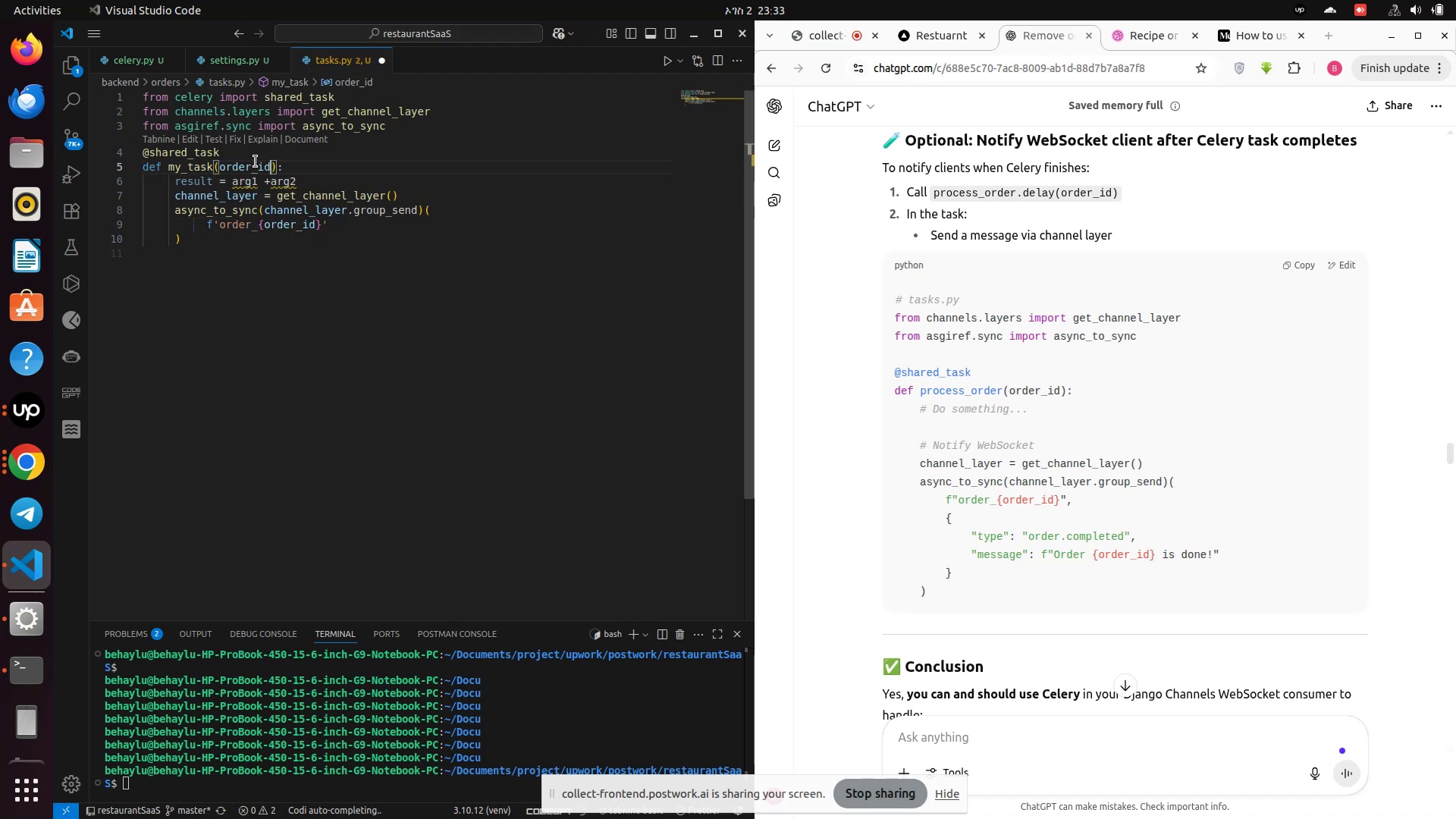 
left_click([315, 223])
 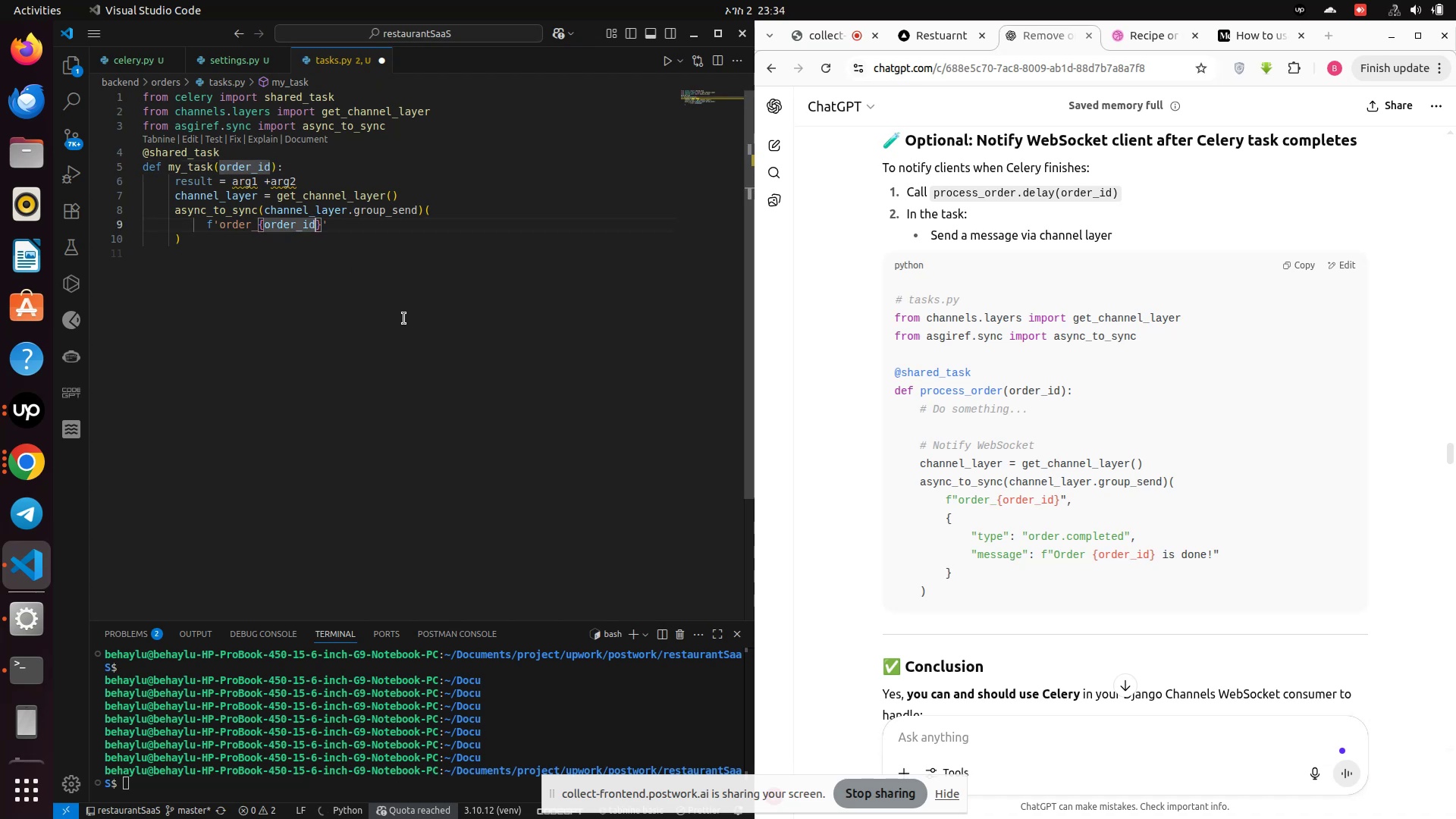 
wait(7.95)
 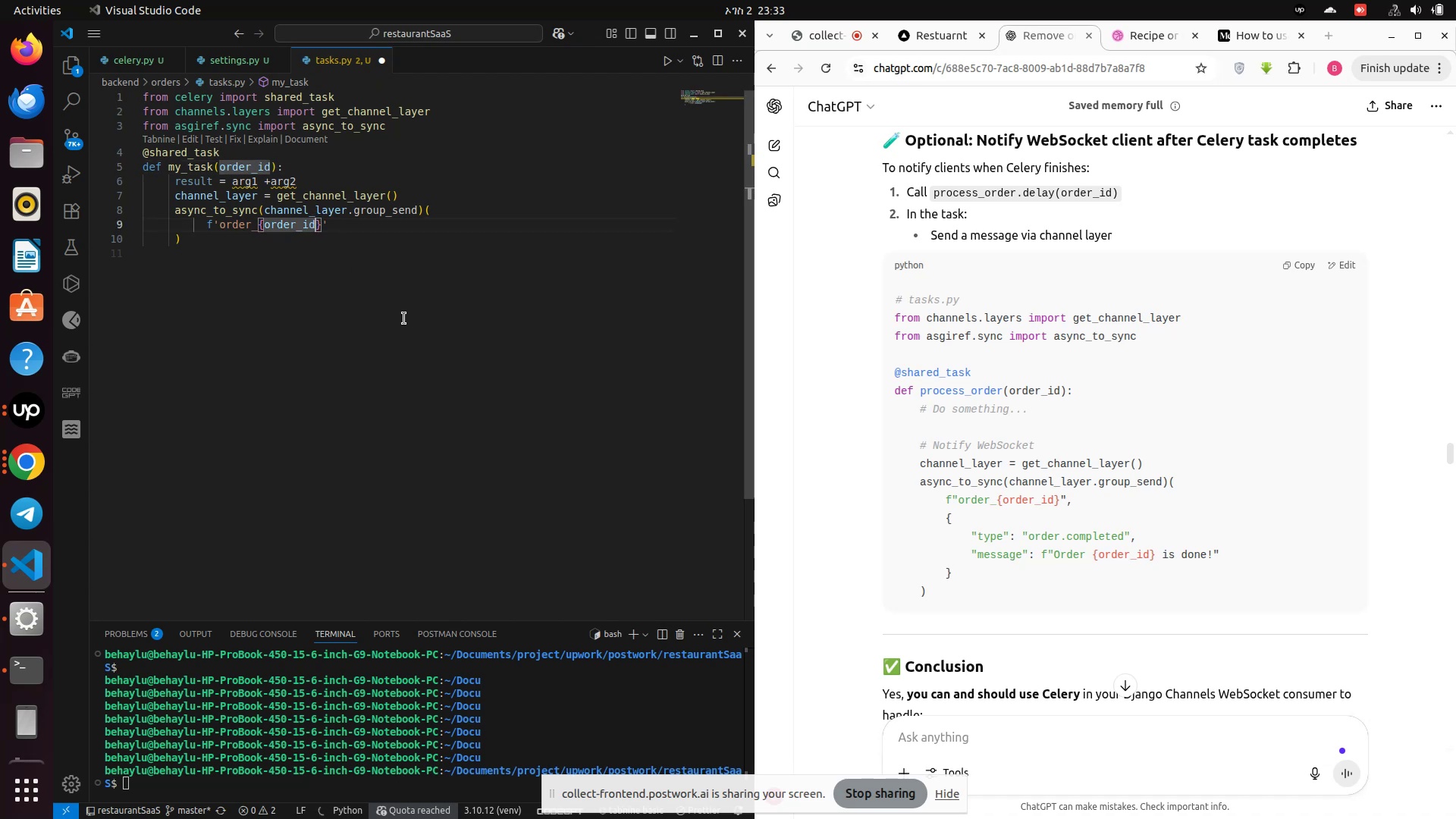 
key(ArrowRight)
 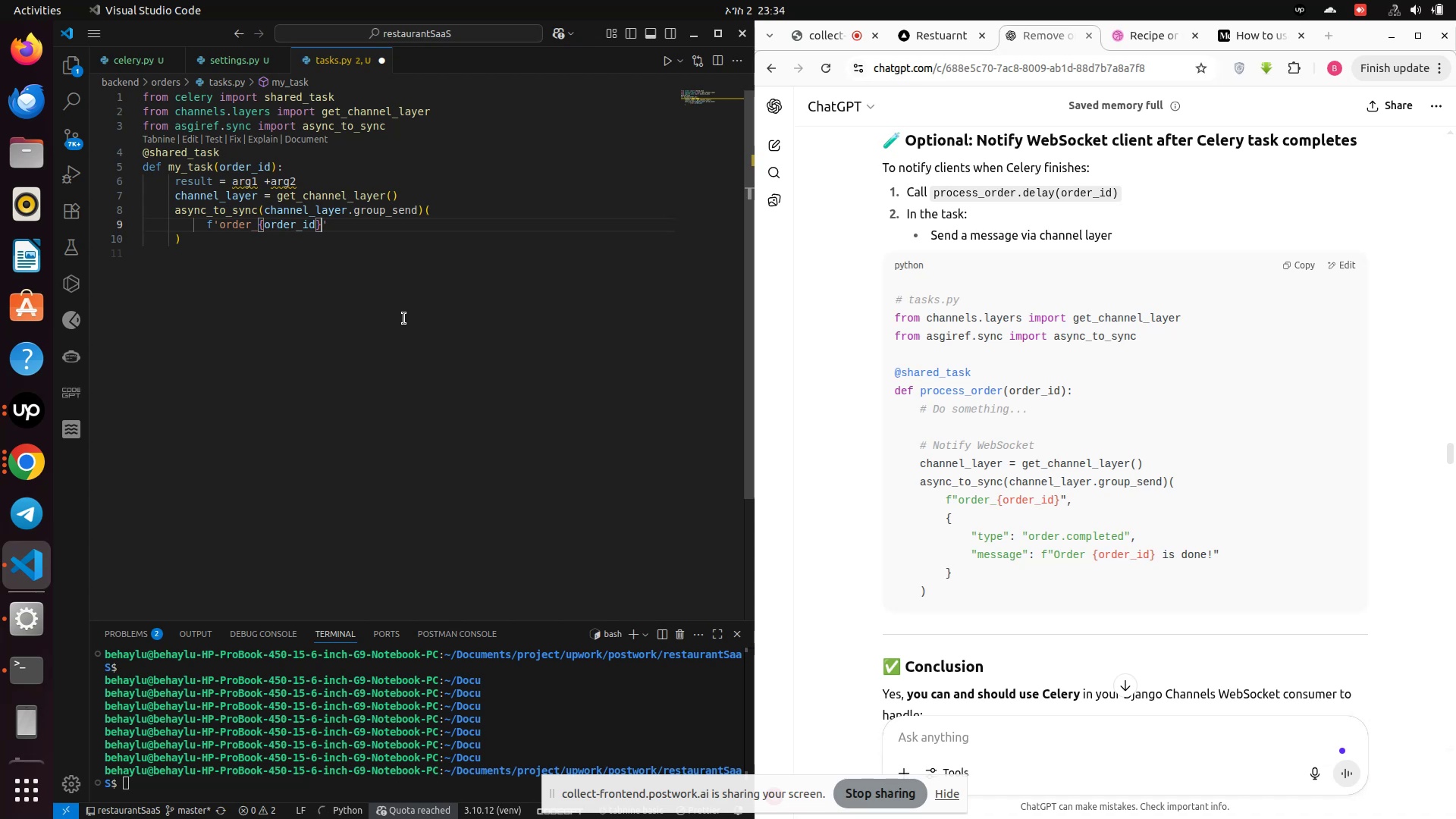 
key(ArrowRight)
 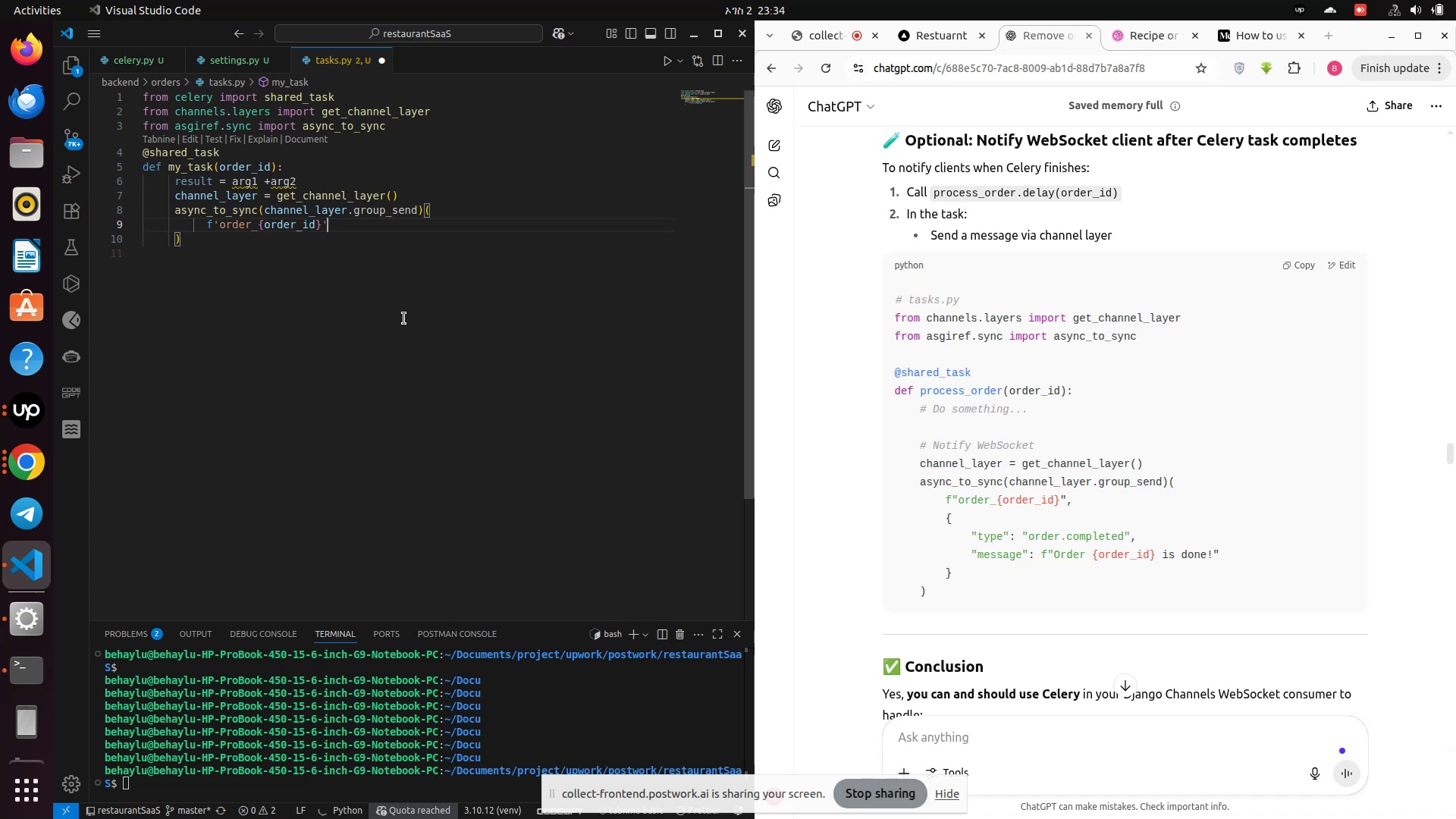 
key(Comma)
 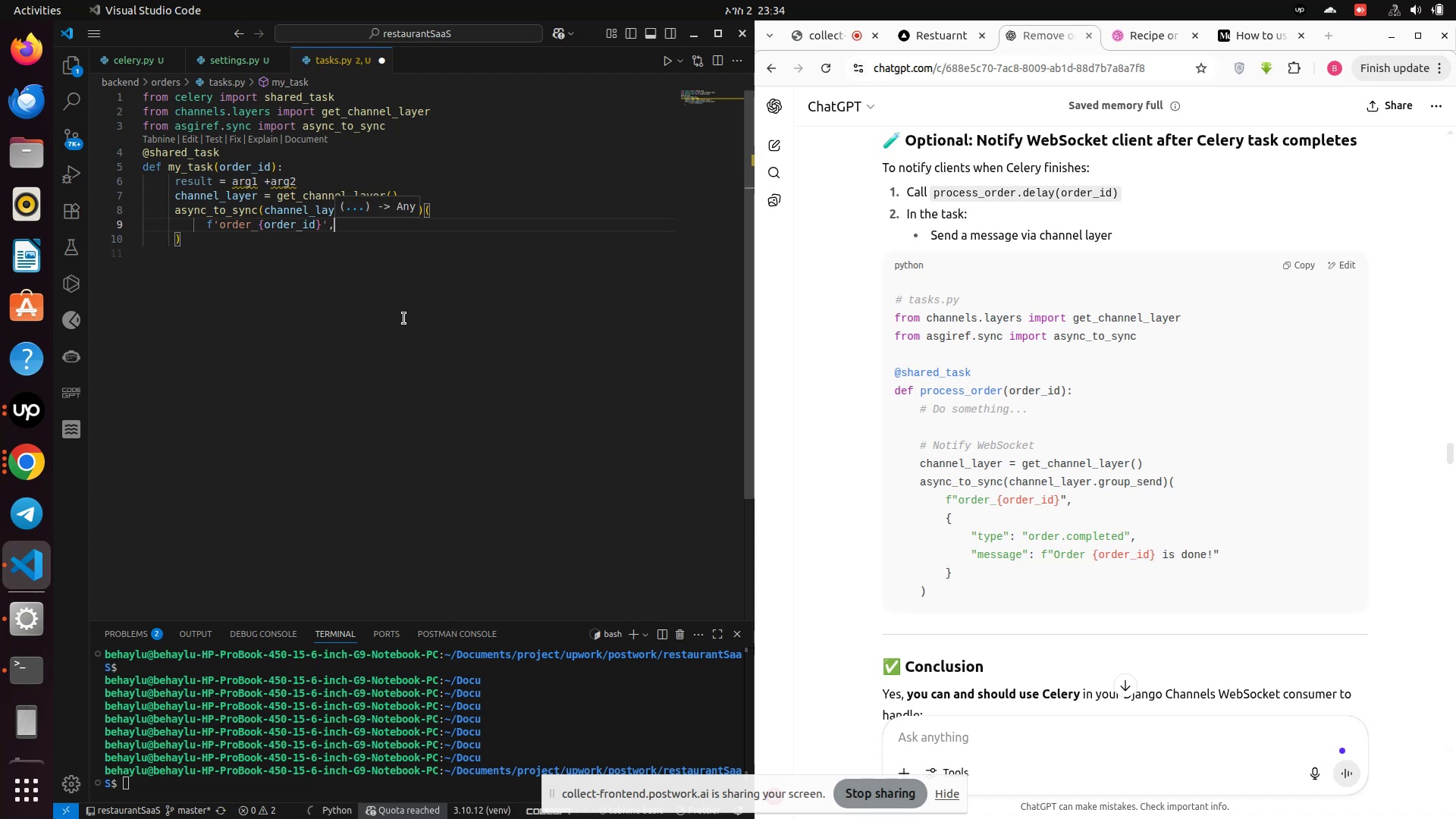 
key(Enter)
 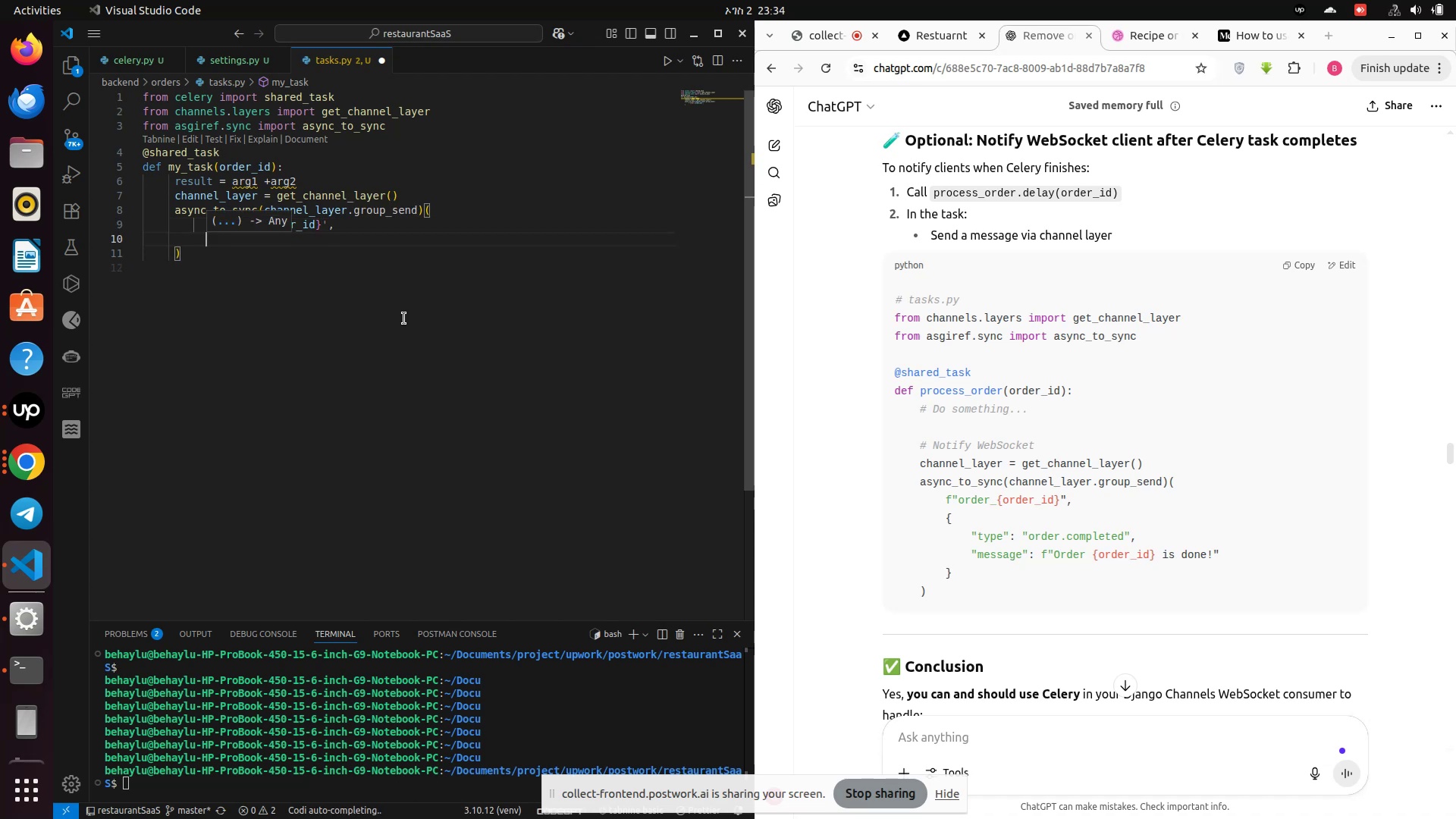 
key(Shift+BracketLeft)
 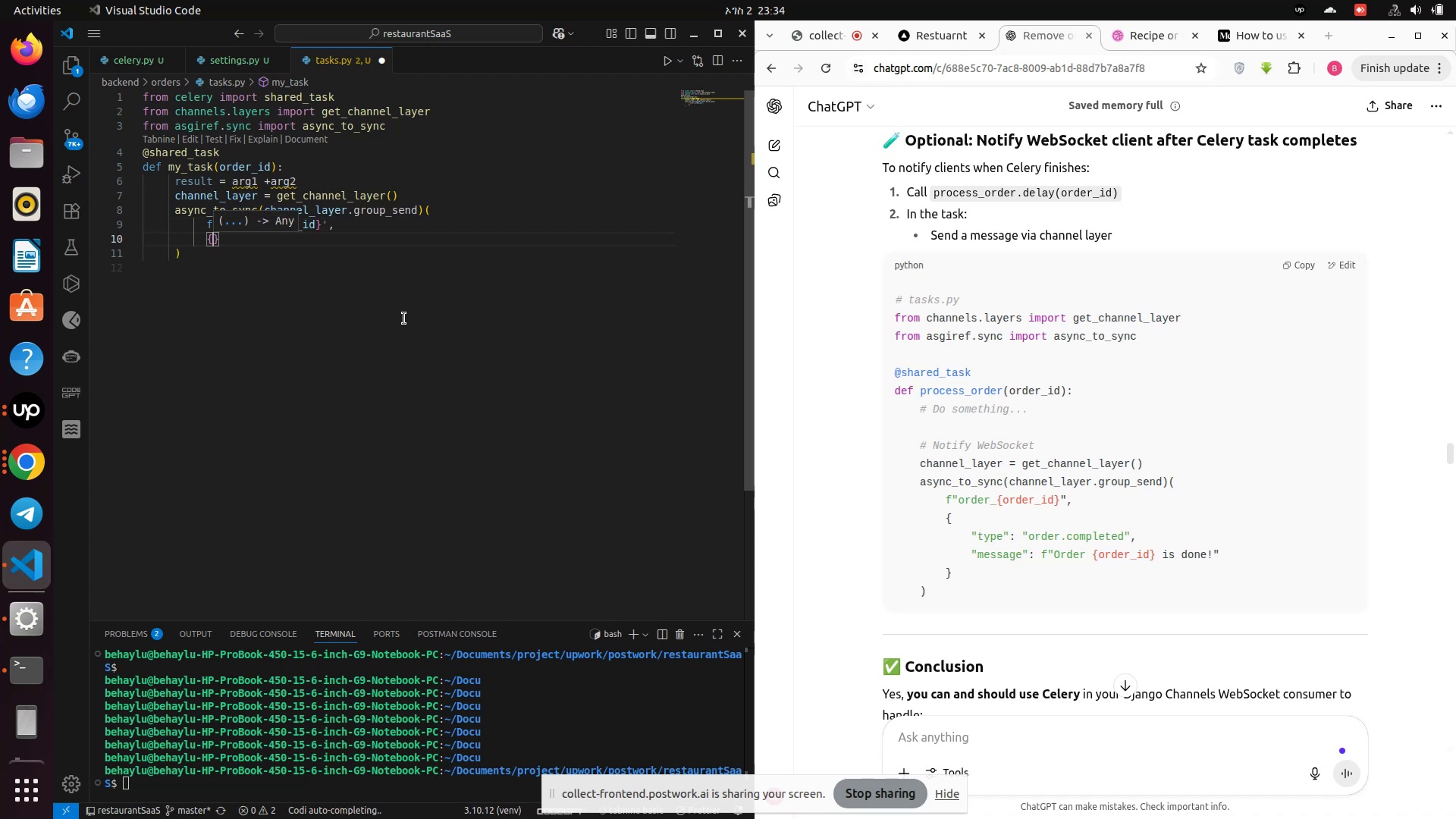 
key(Enter)
 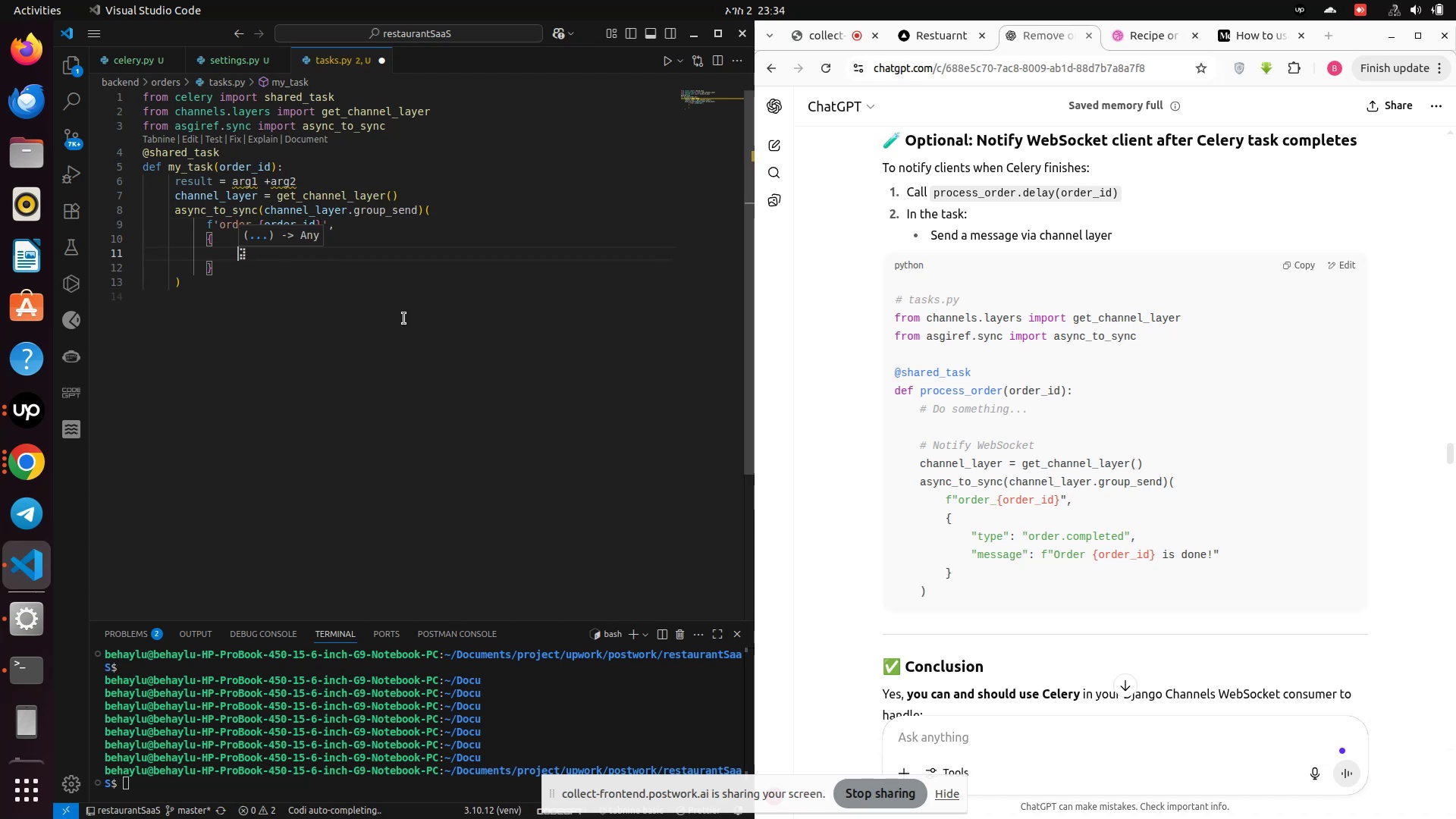 
type("type)
 